 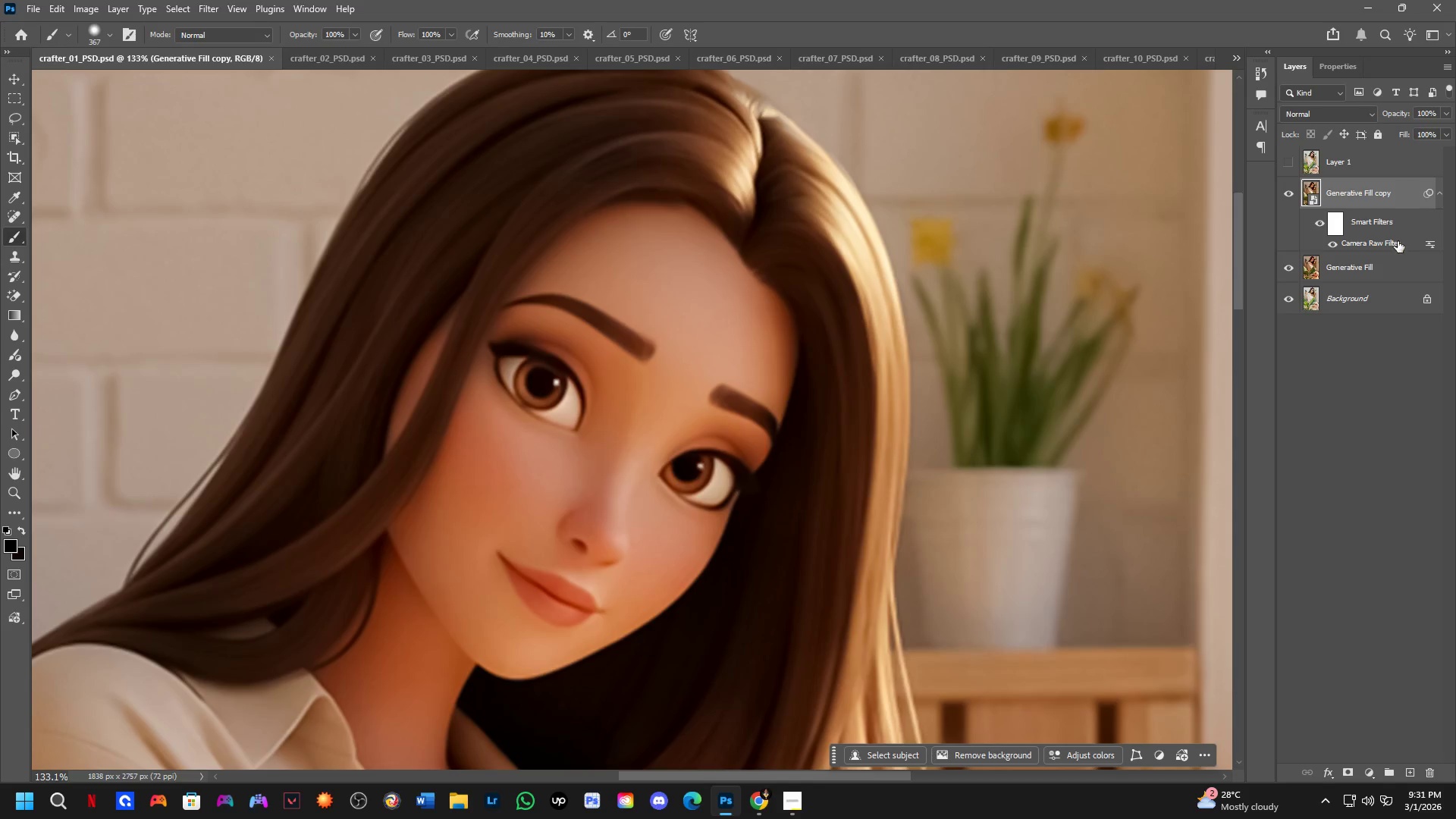 
hold_key(key=Space, duration=0.55)
 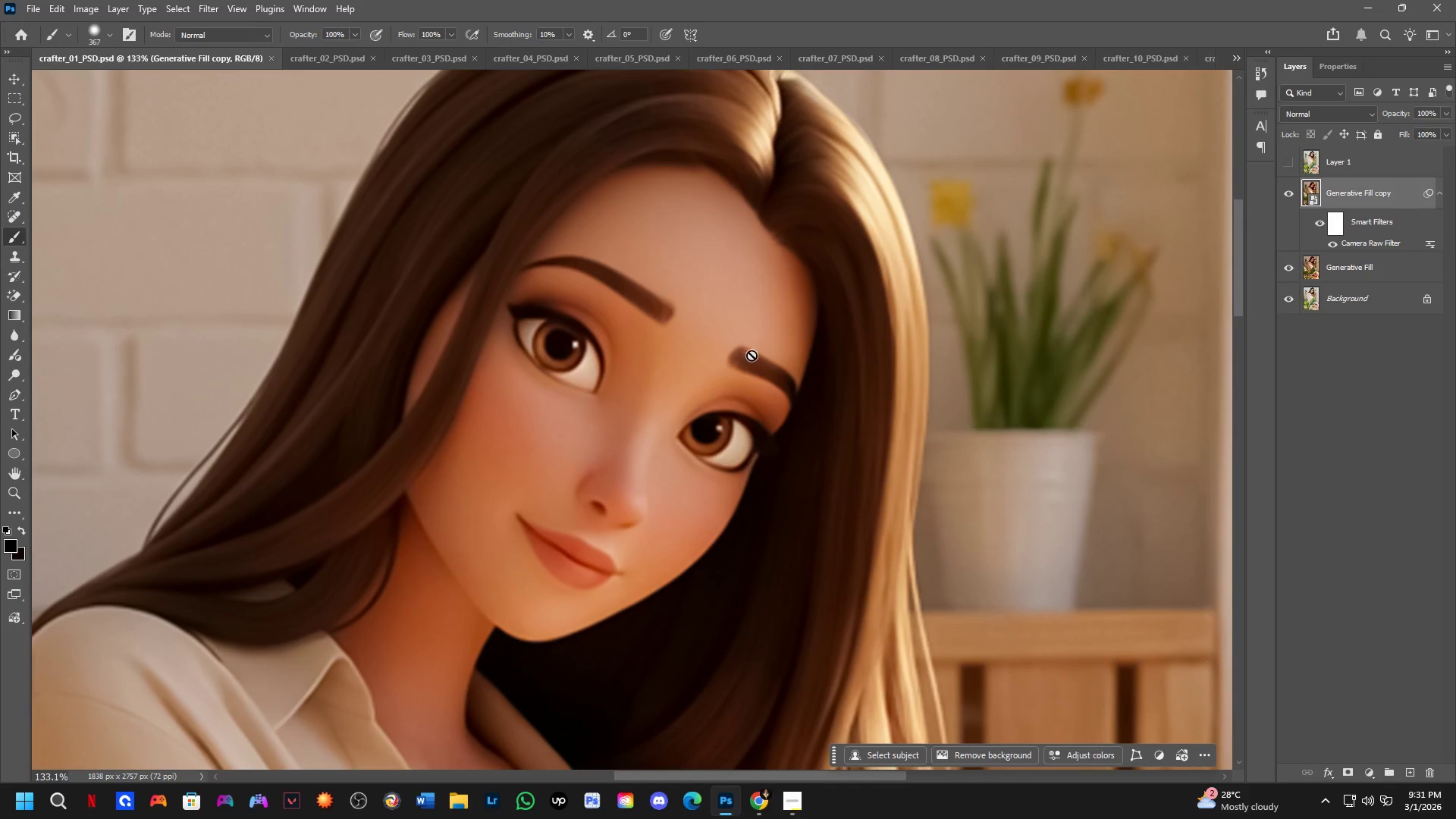 
left_click_drag(start_coordinate=[544, 393], to_coordinate=[563, 355])
 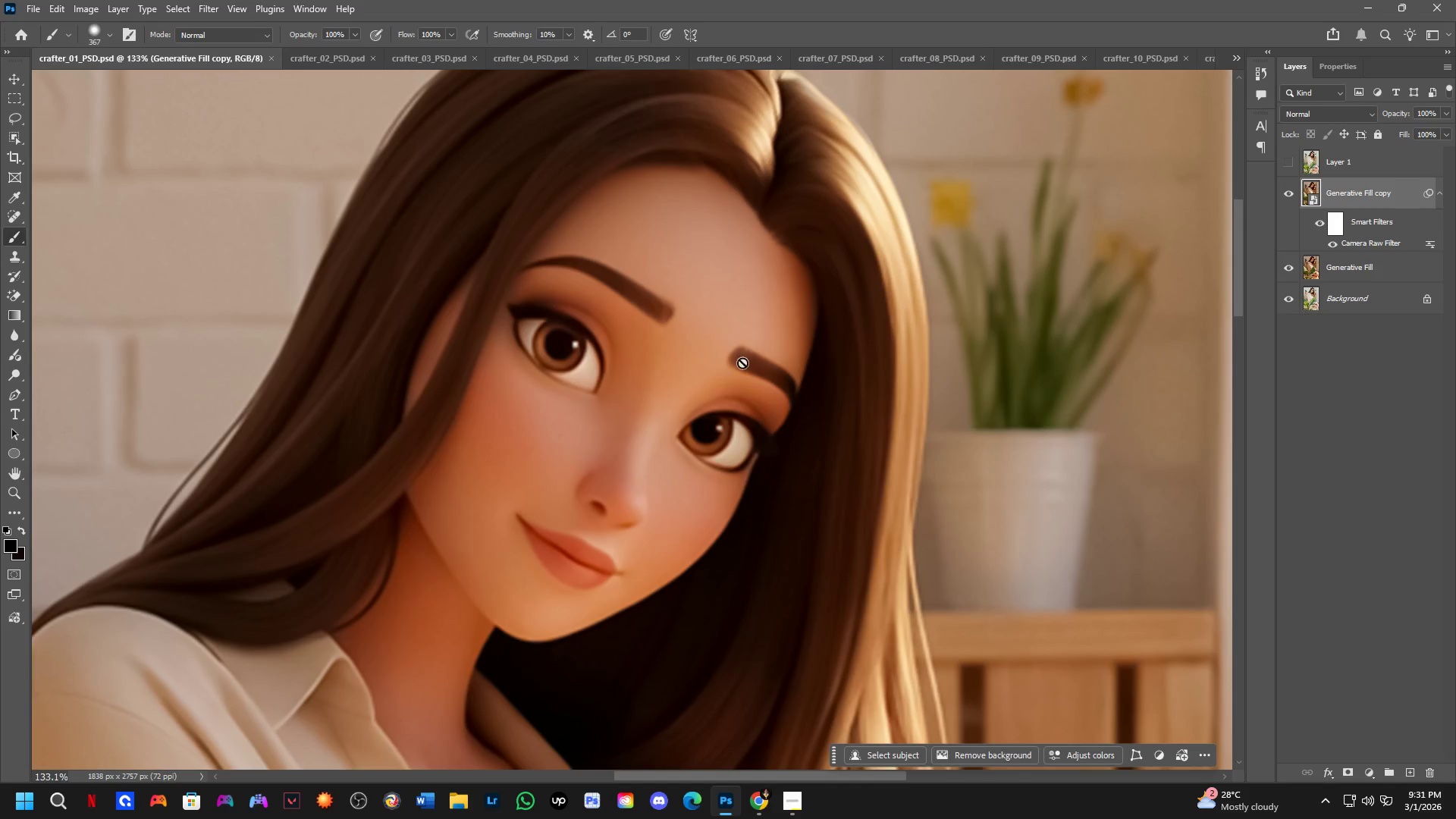 
key(M)
 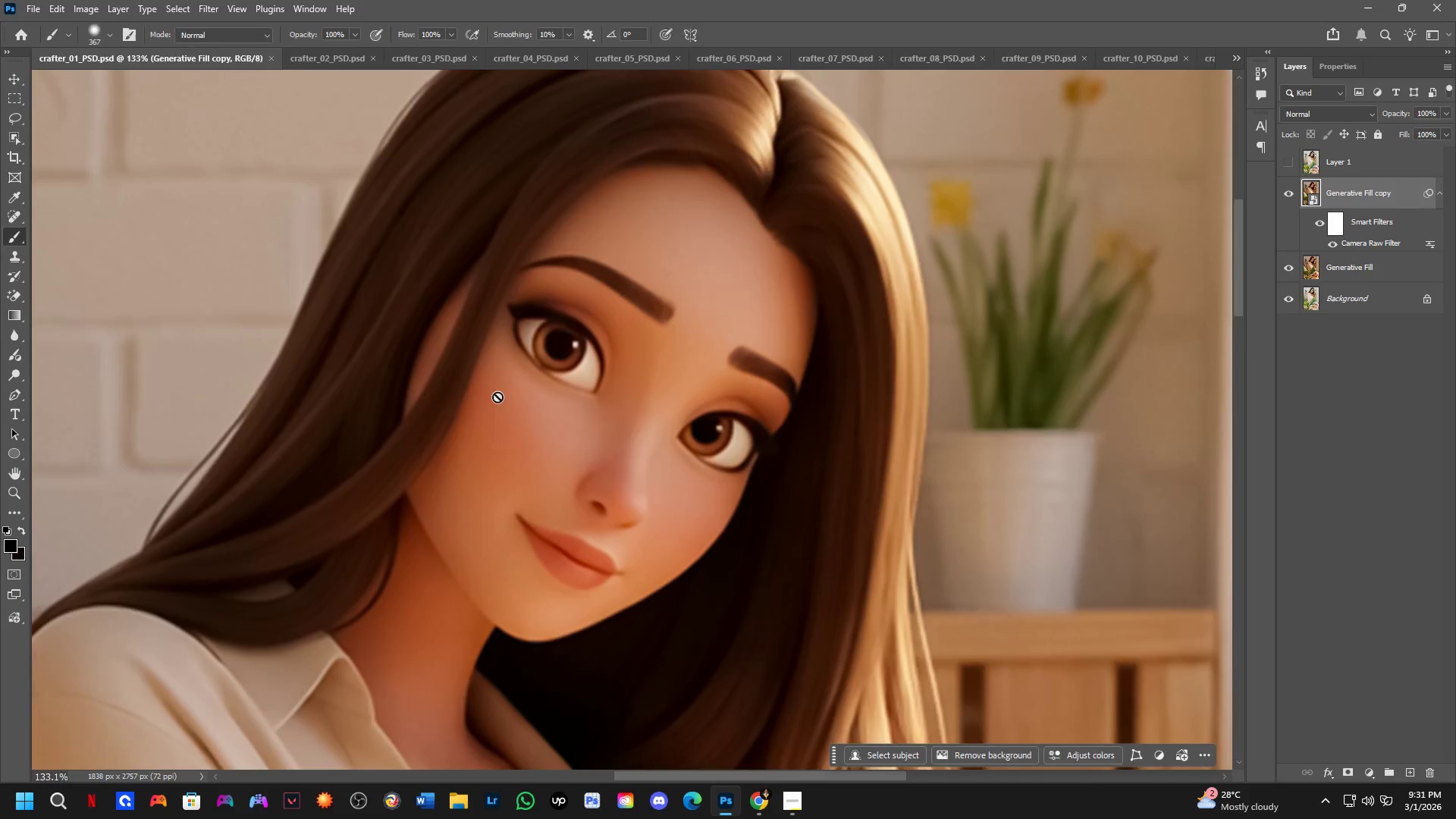 
scroll: coordinate [436, 394], scroll_direction: down, amount: 5.0
 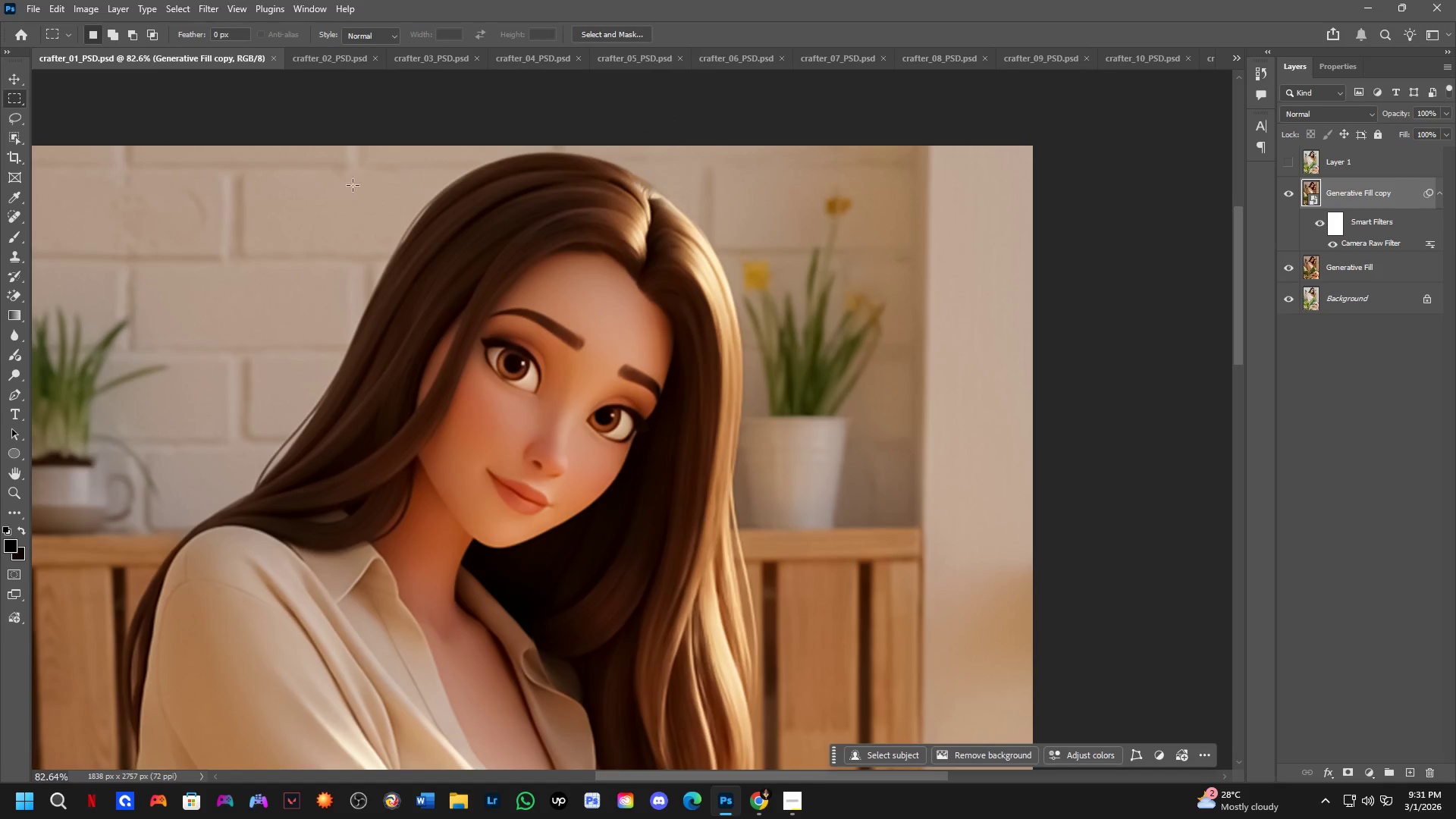 
left_click_drag(start_coordinate=[291, 177], to_coordinate=[774, 674])
 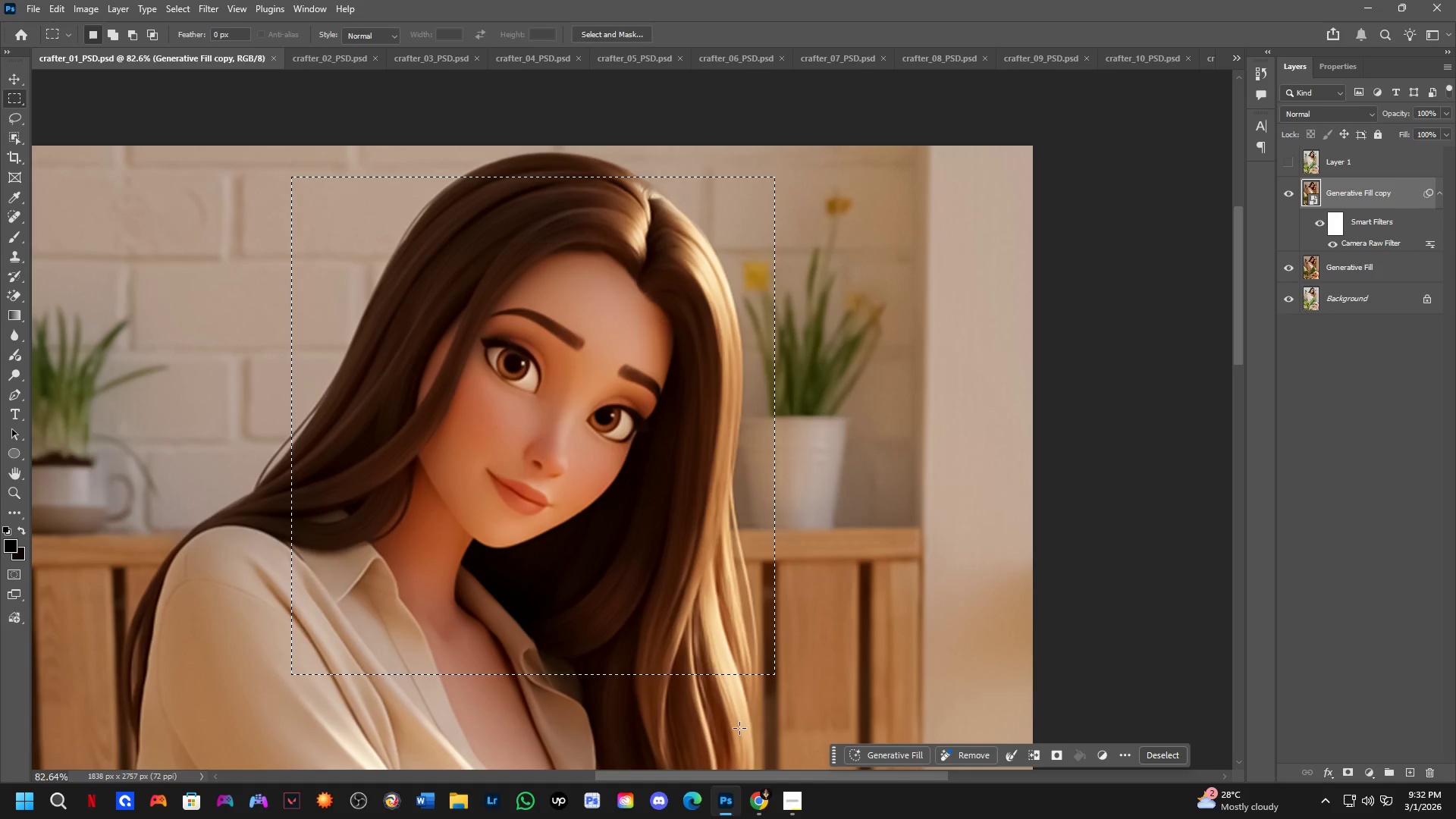 
wait(20.73)
 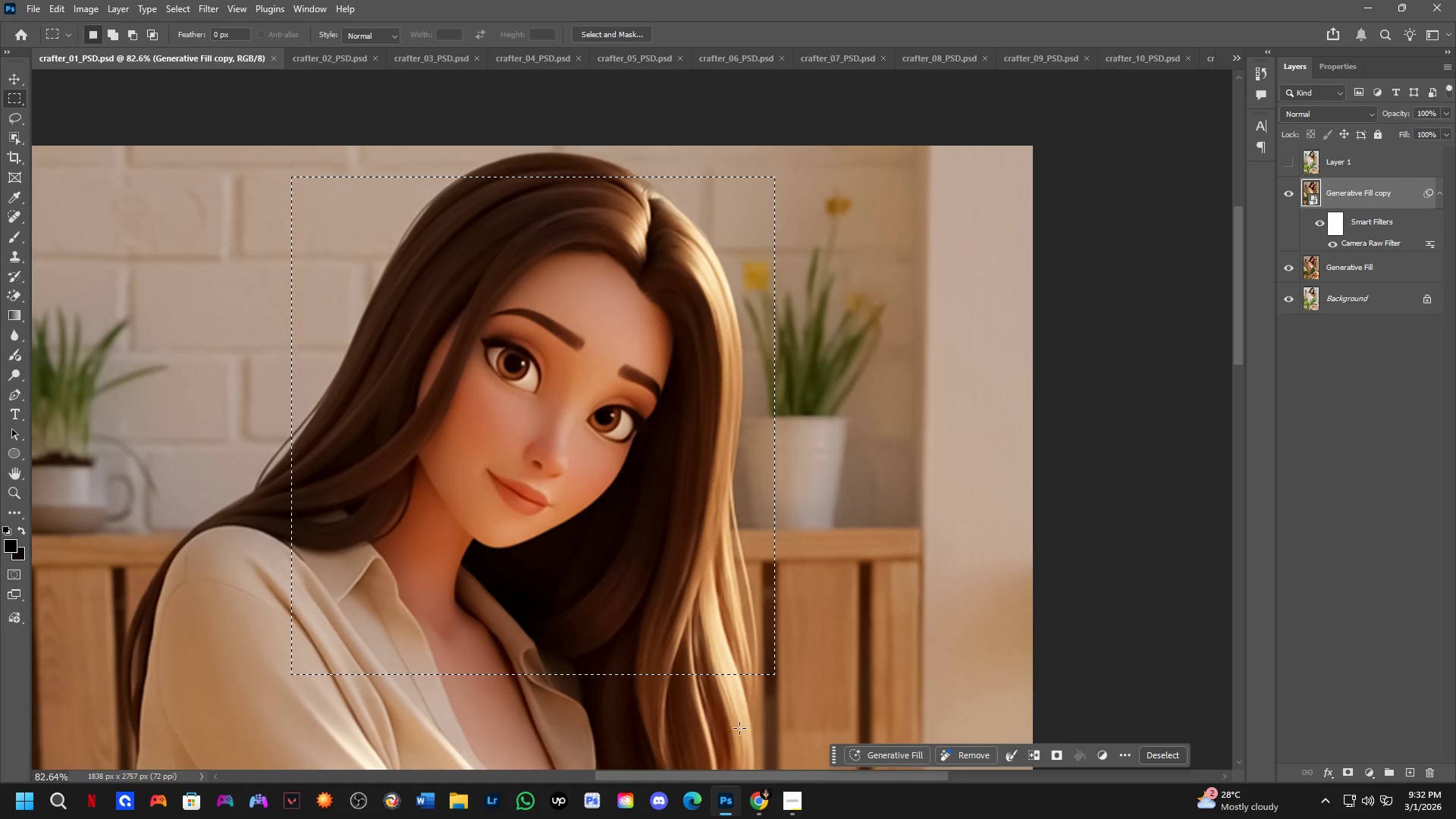 
left_click([891, 753])
 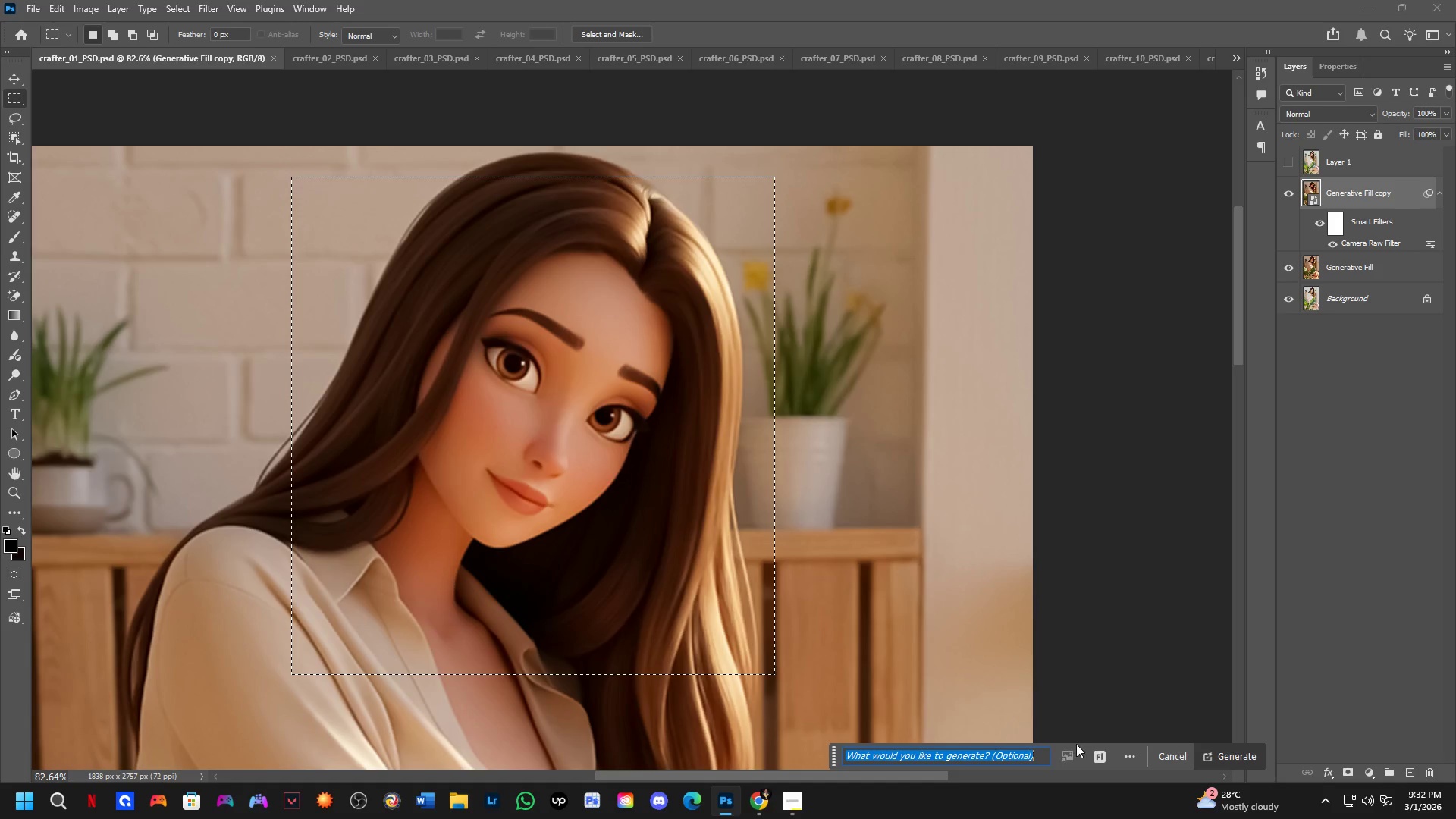 
left_click([1103, 750])
 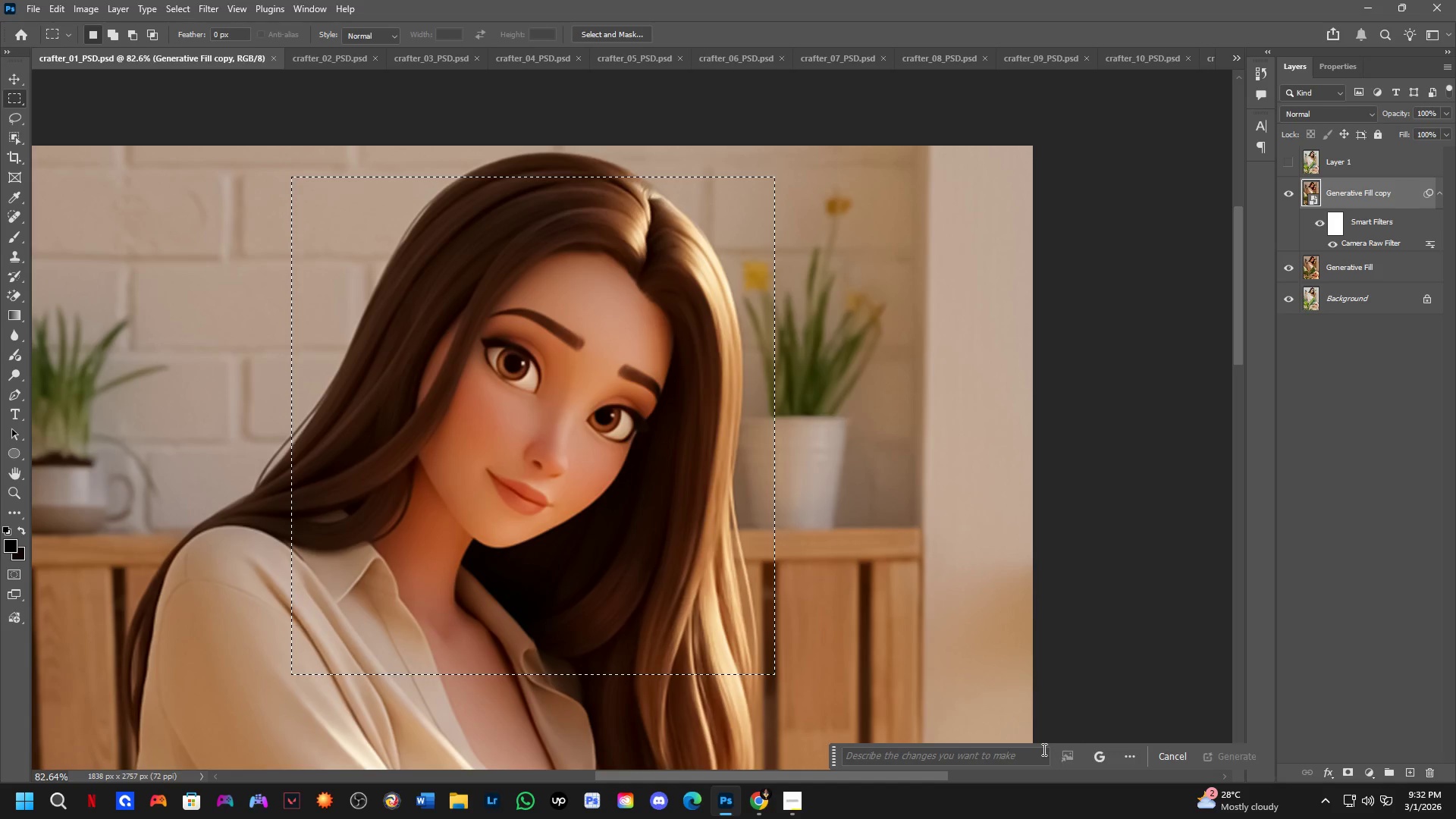 
left_click([1024, 752])
 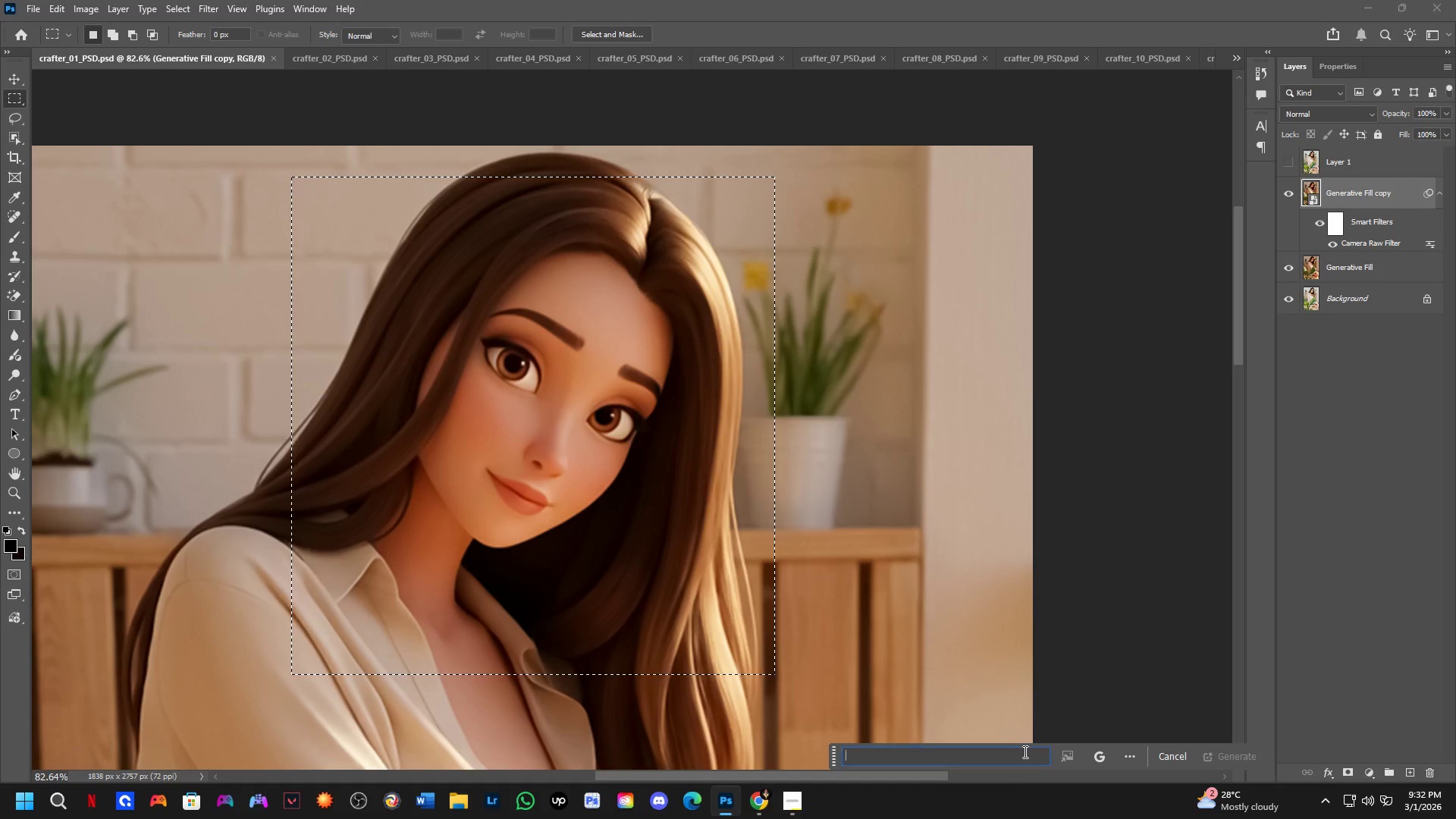 
type(add detaio)
key(Backspace)
key(Backspace)
key(Backspace)
type(ails)
 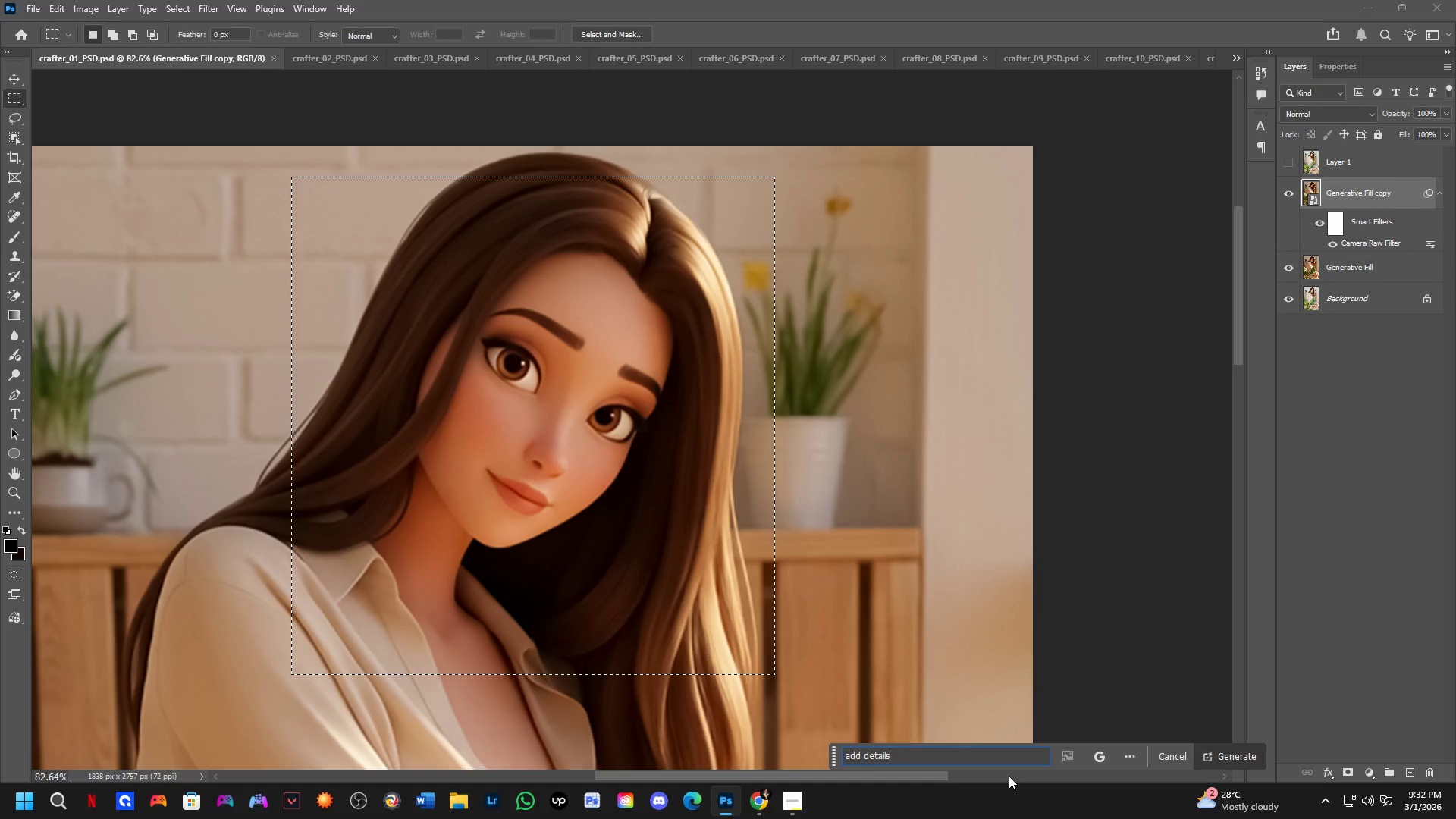 
key(Enter)
 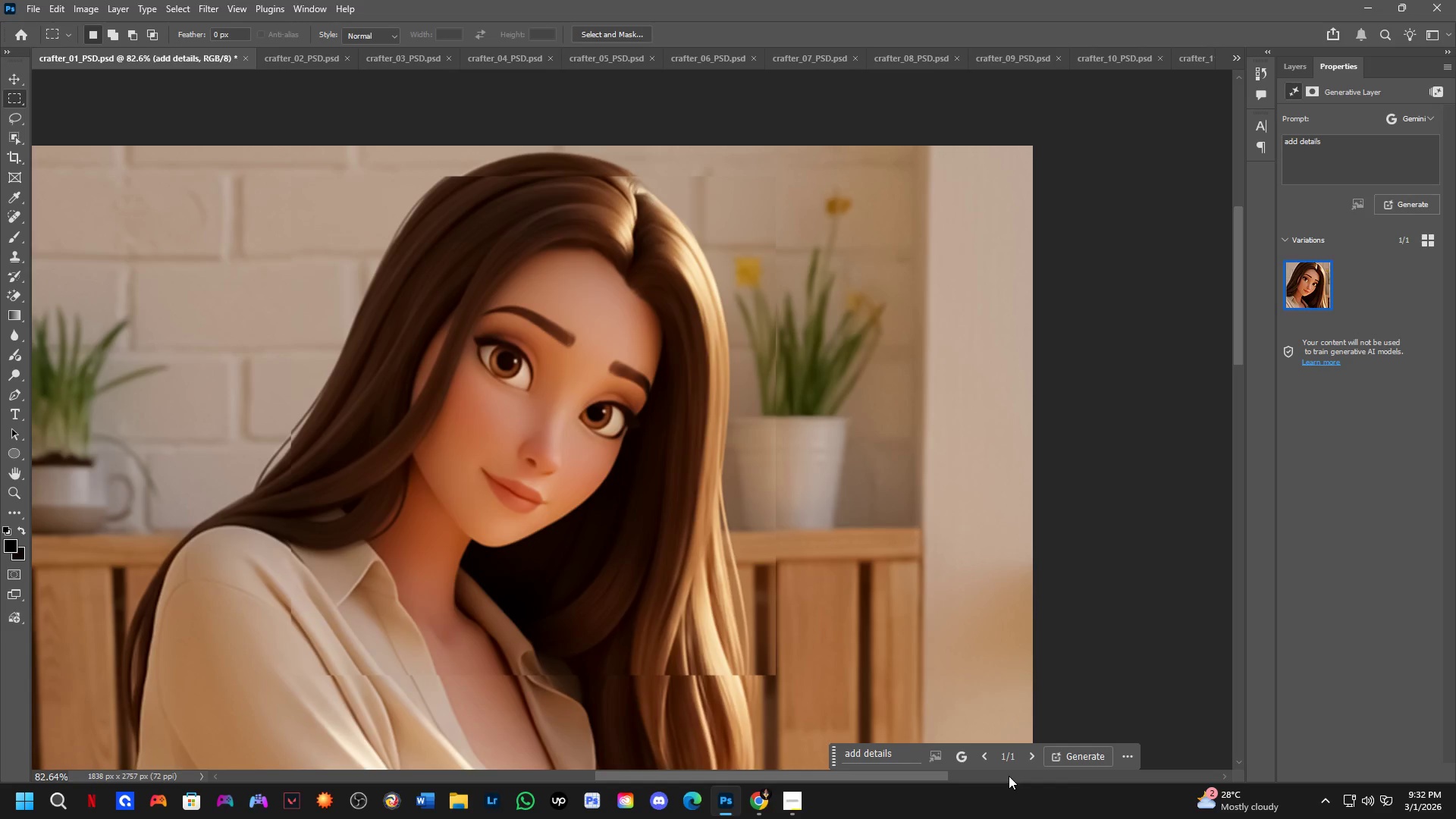 
wait(34.76)
 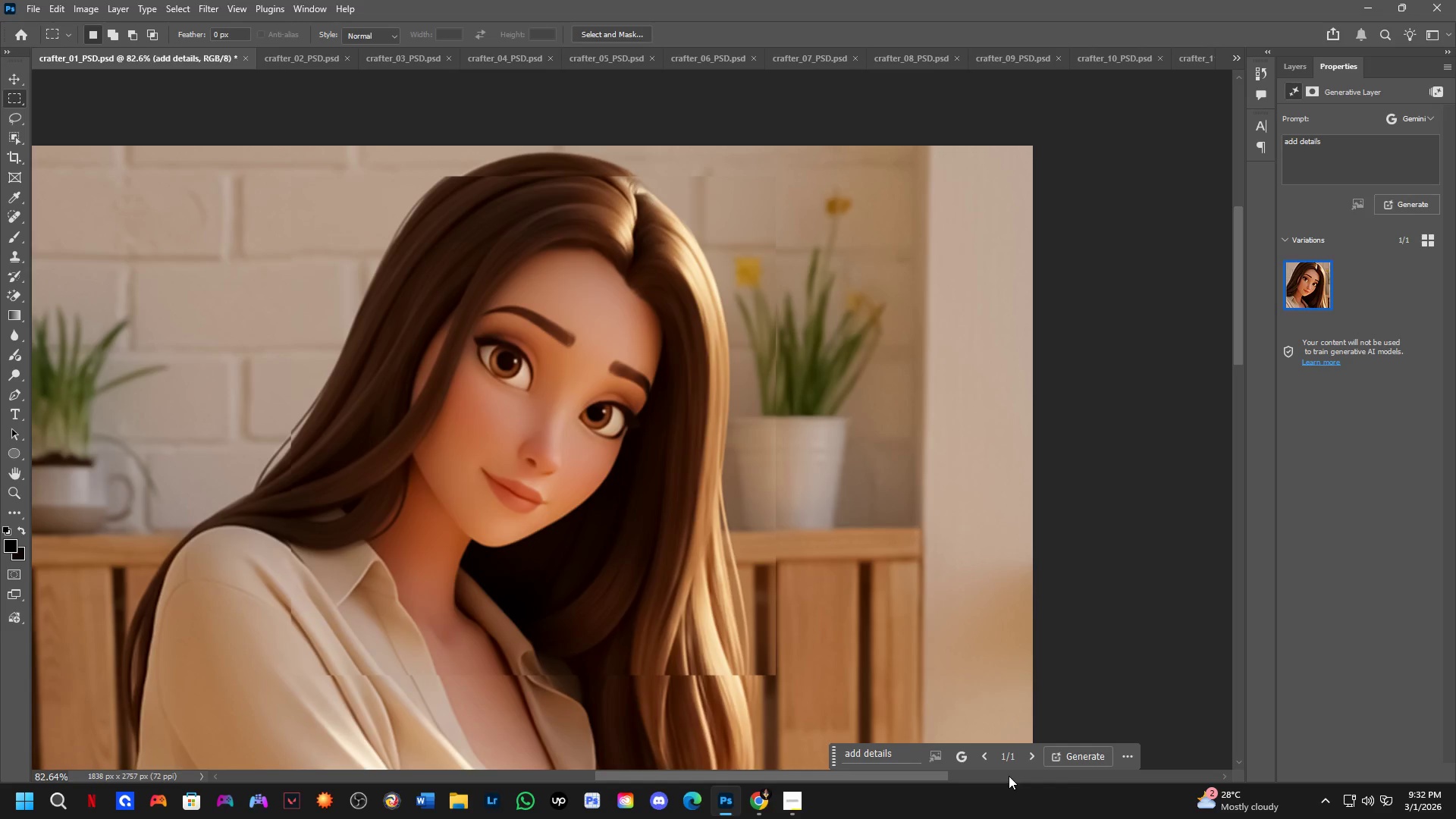 
scroll: coordinate [408, 283], scroll_direction: up, amount: 5.0
 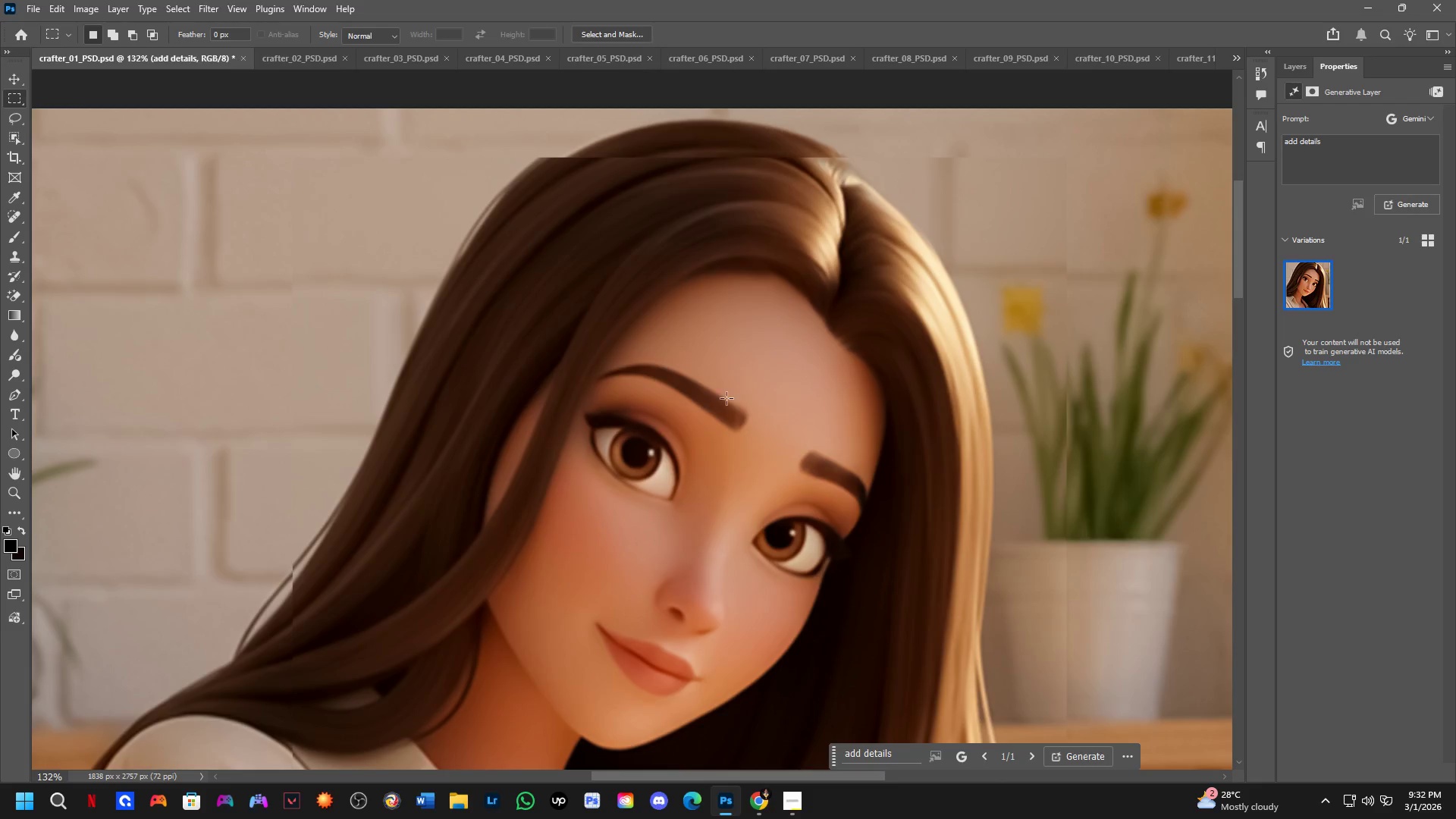 
key(Control+Z)
 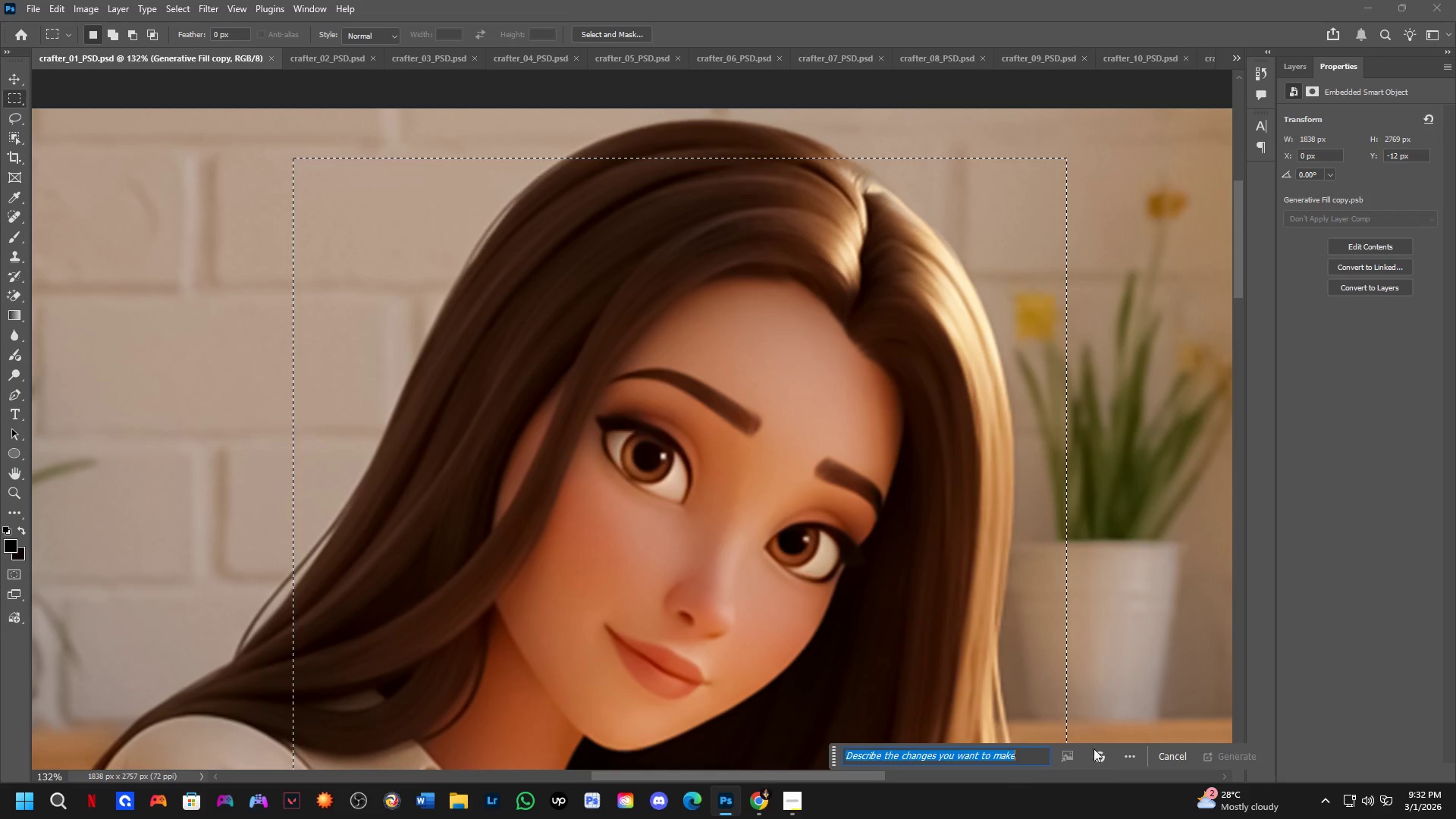 
left_click([1141, 559])
 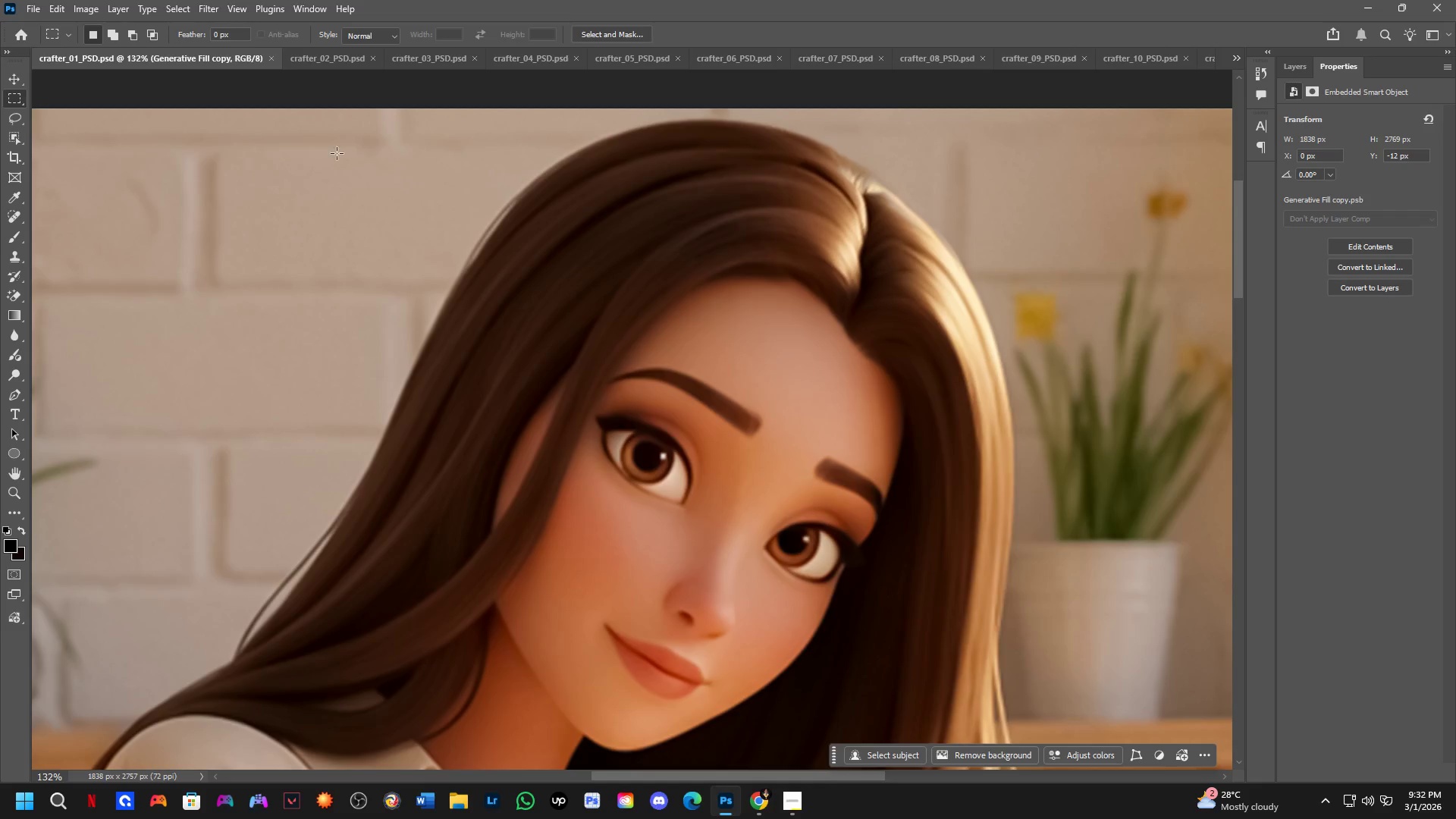 
left_click_drag(start_coordinate=[372, 165], to_coordinate=[1016, 695])
 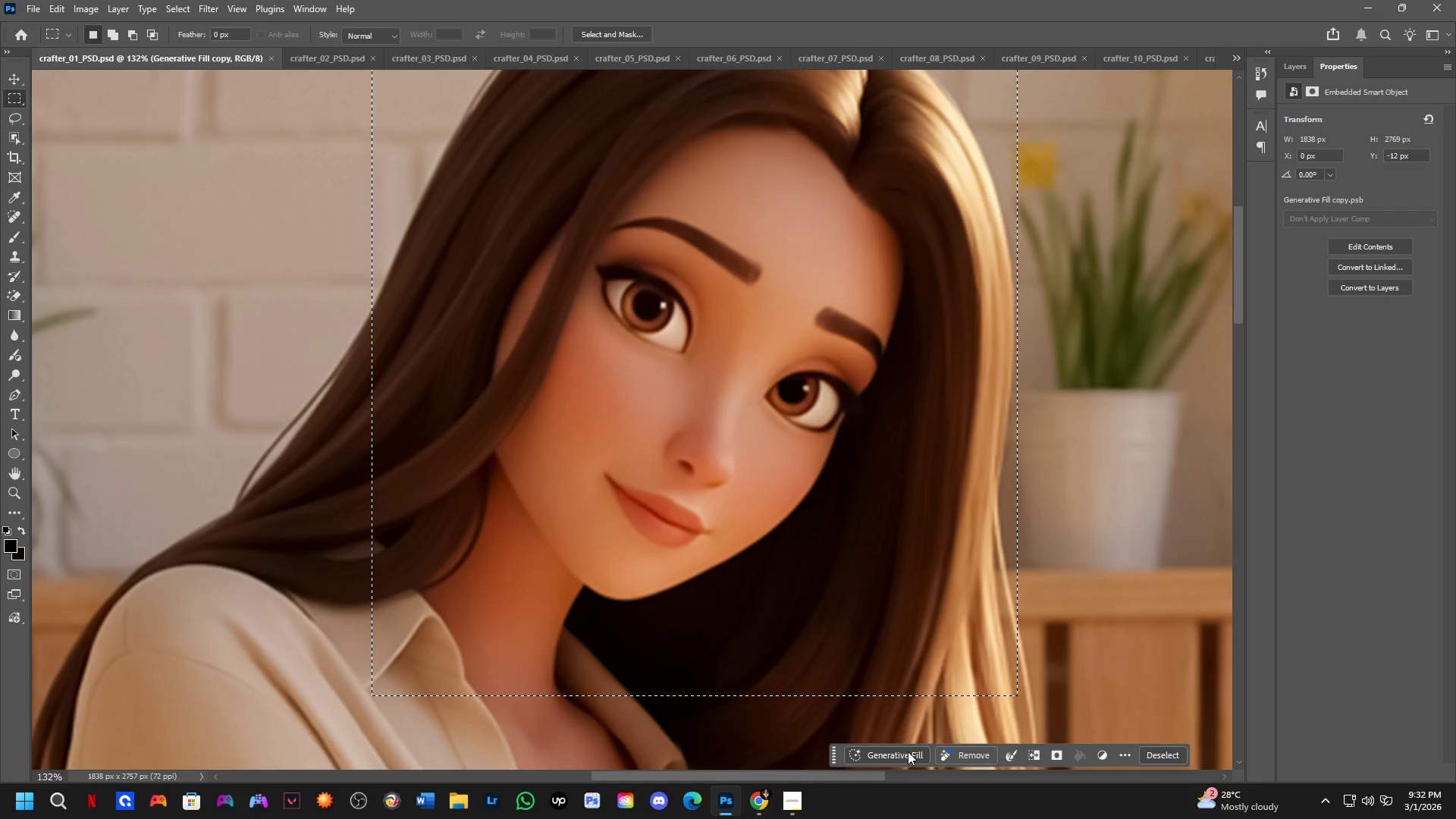 
type(add d)
 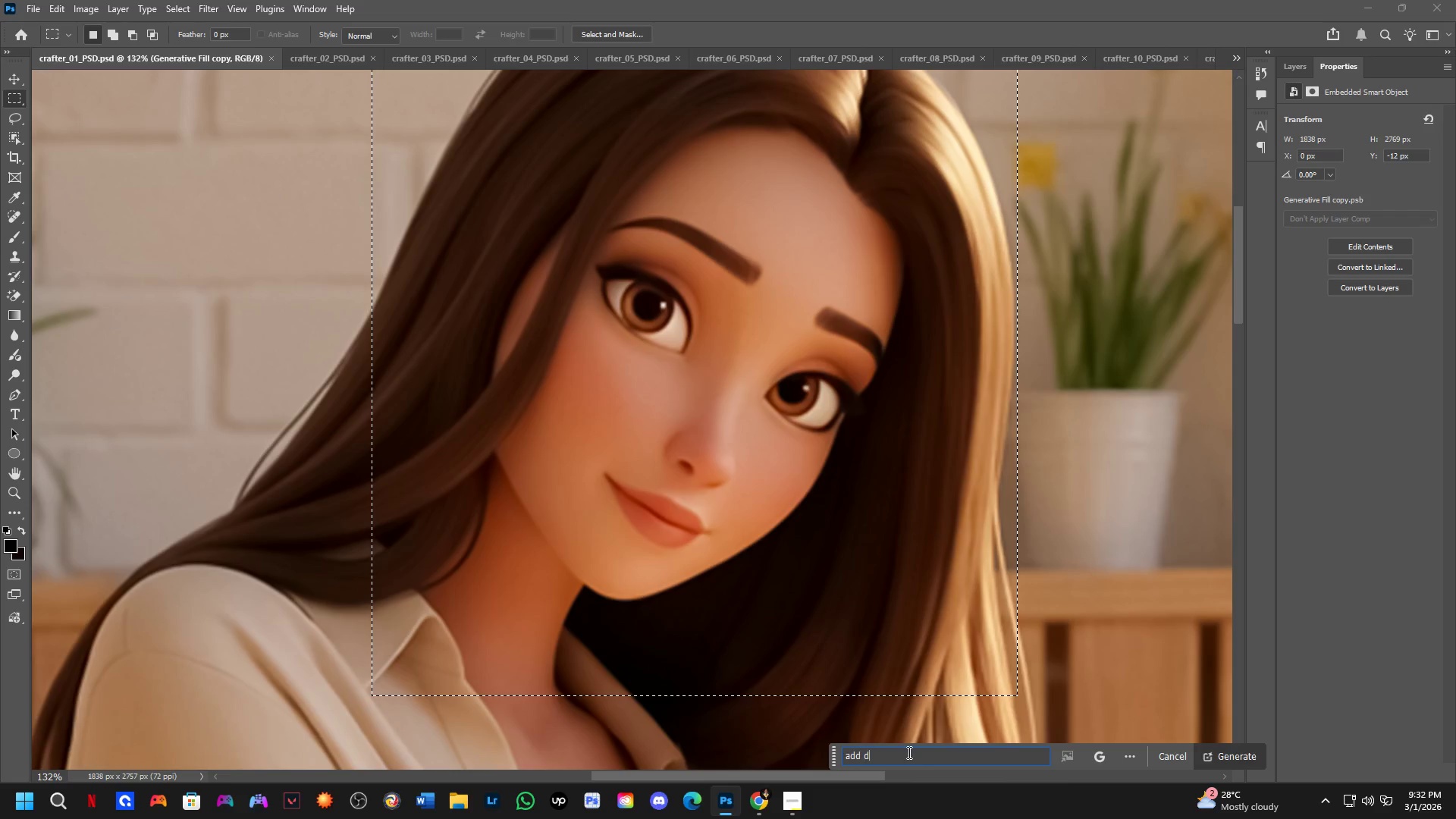 
type(etaiul)
key(Backspace)
key(Backspace)
type(ls)
 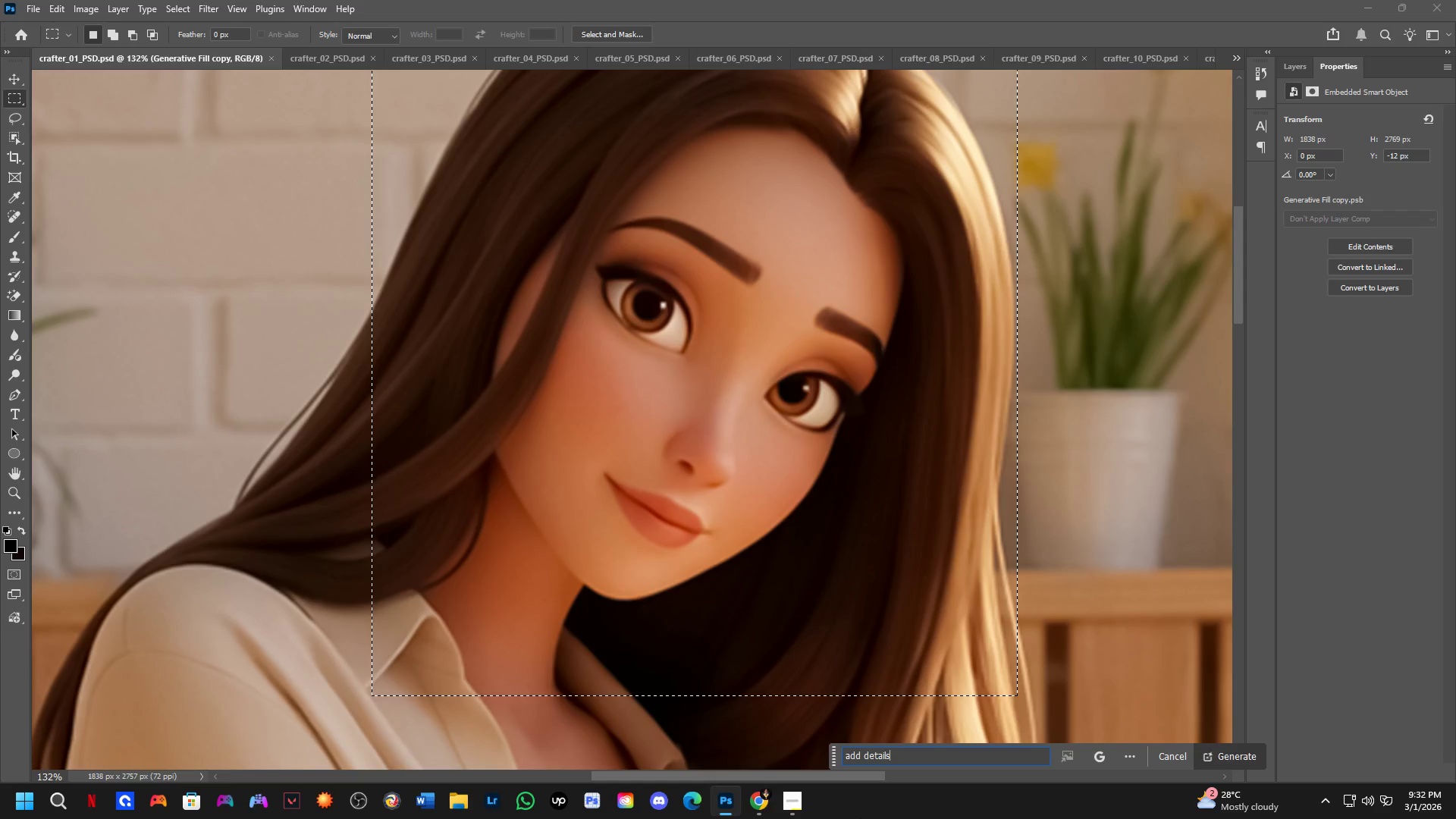 
key(Enter)
 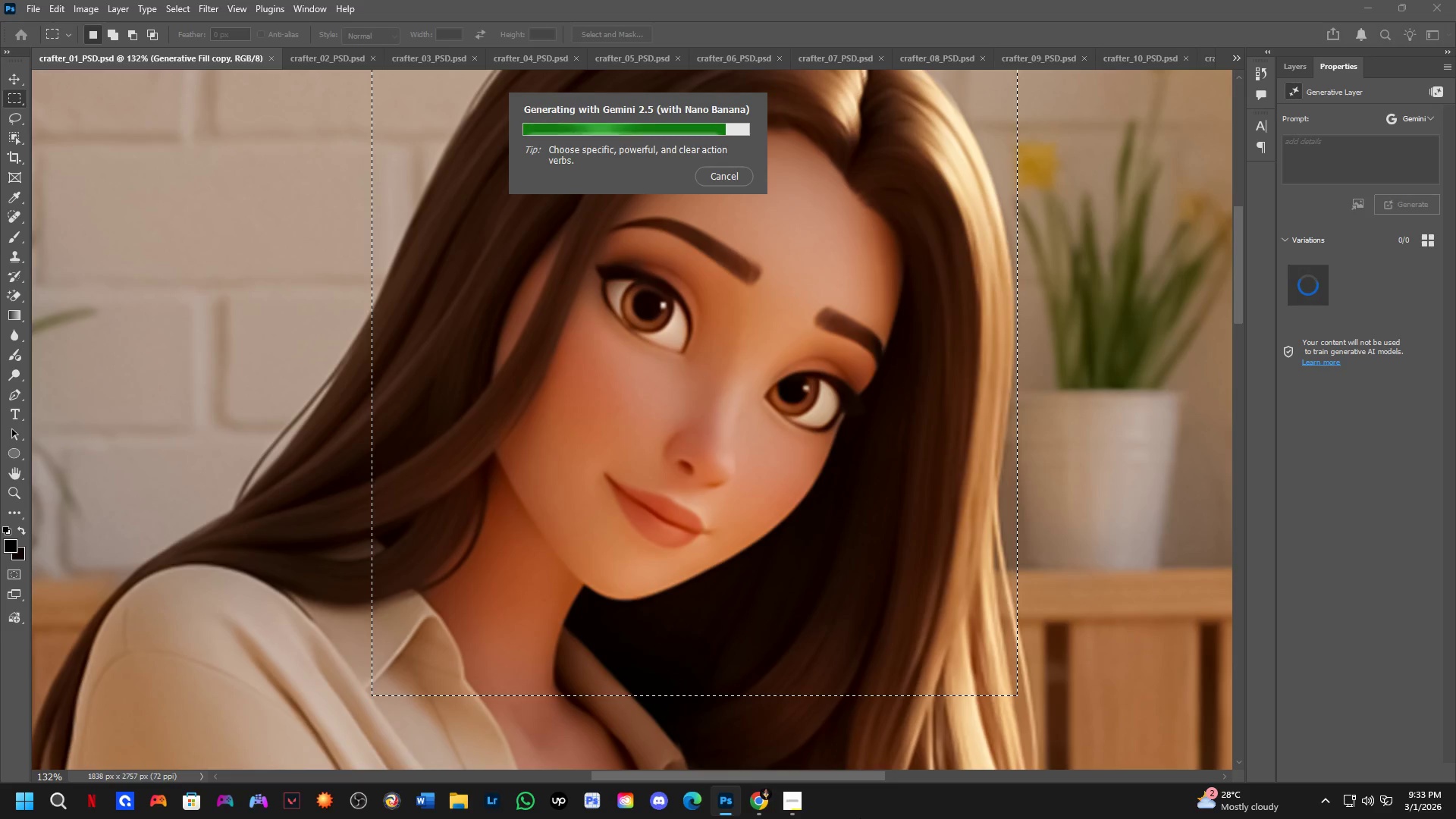 
wait(22.28)
 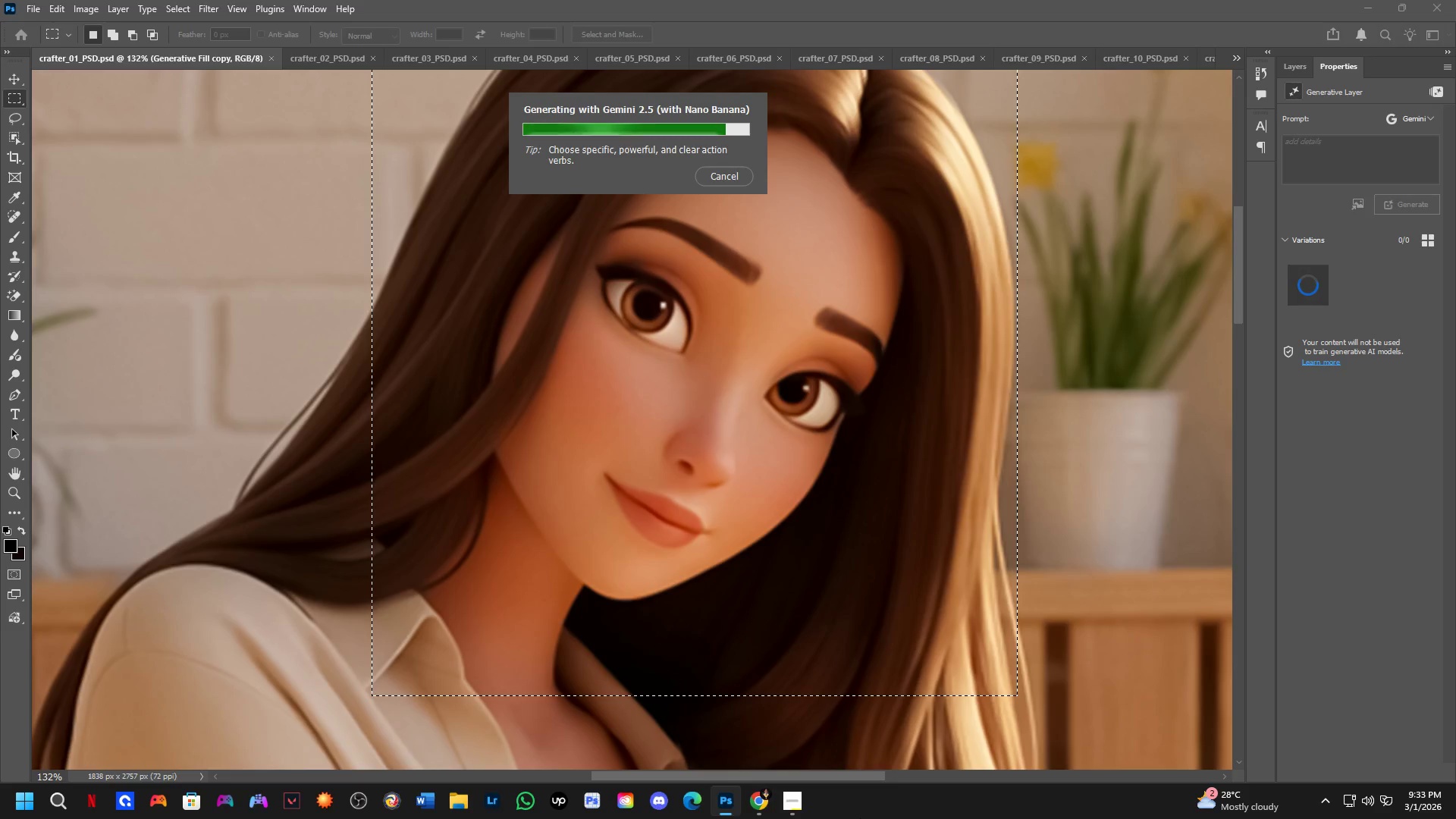 
left_click([1295, 64])
 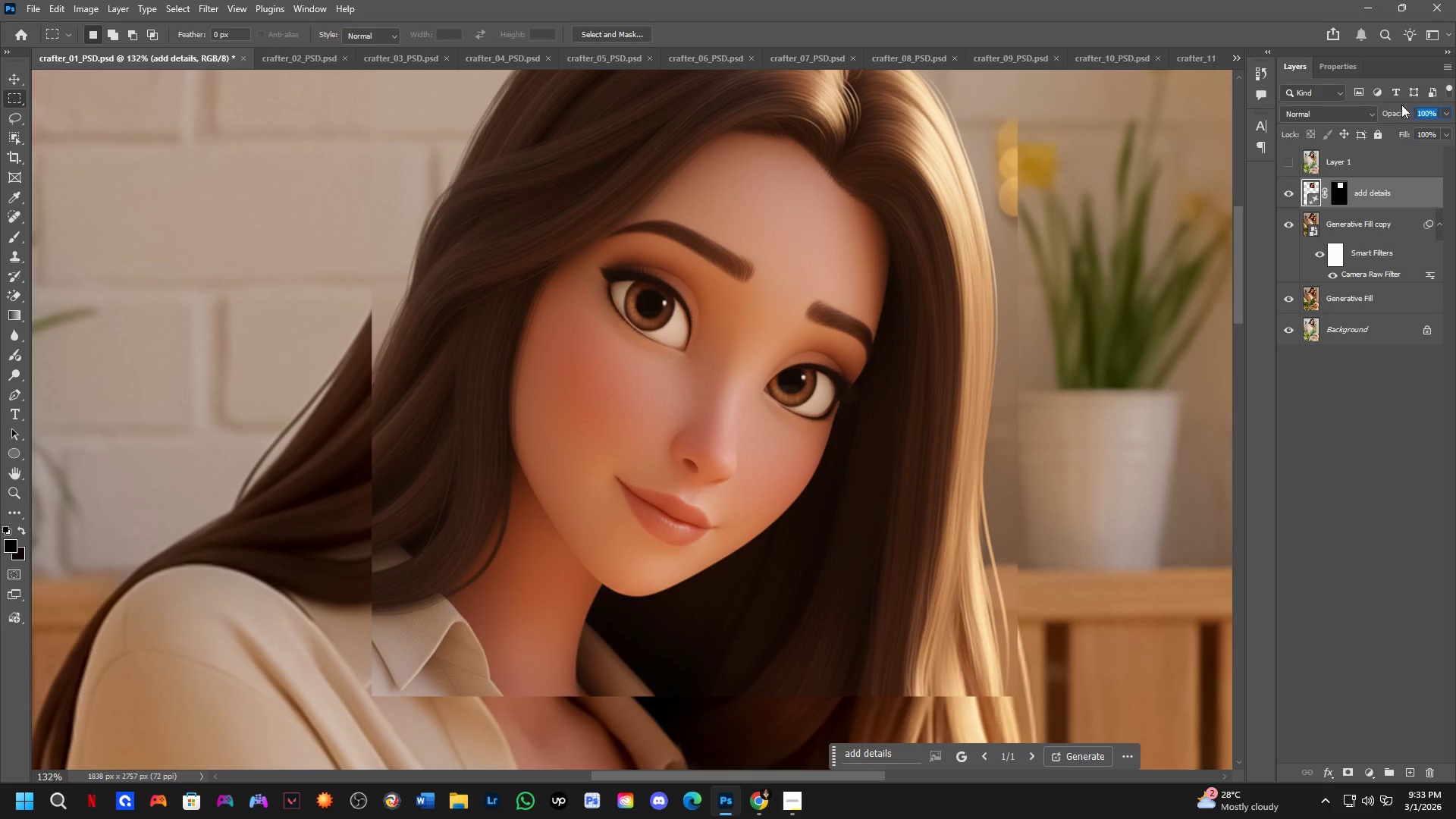 
left_click_drag(start_coordinate=[1401, 109], to_coordinate=[1376, 121])
 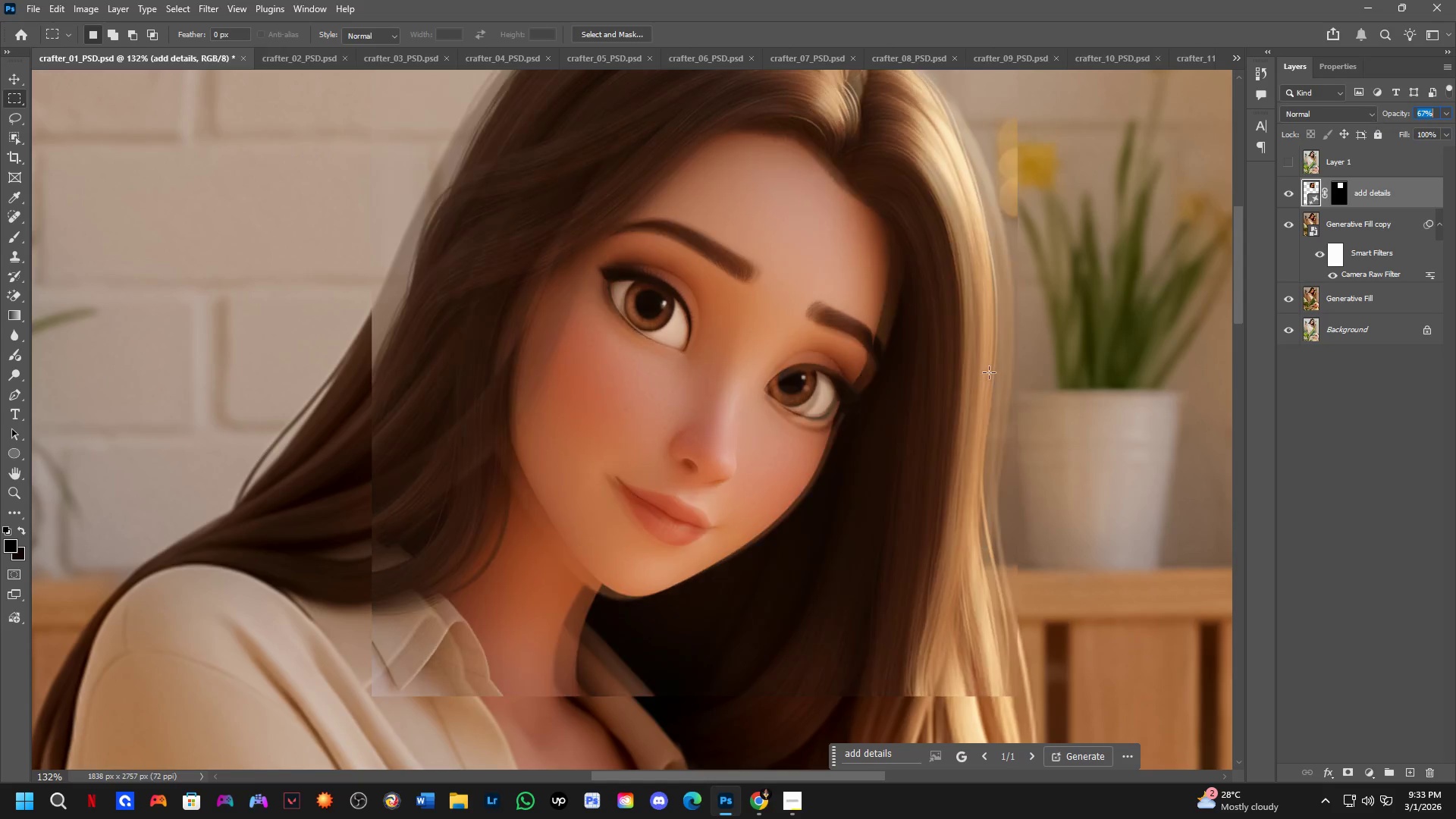 
hold_key(key=Space, duration=0.56)
 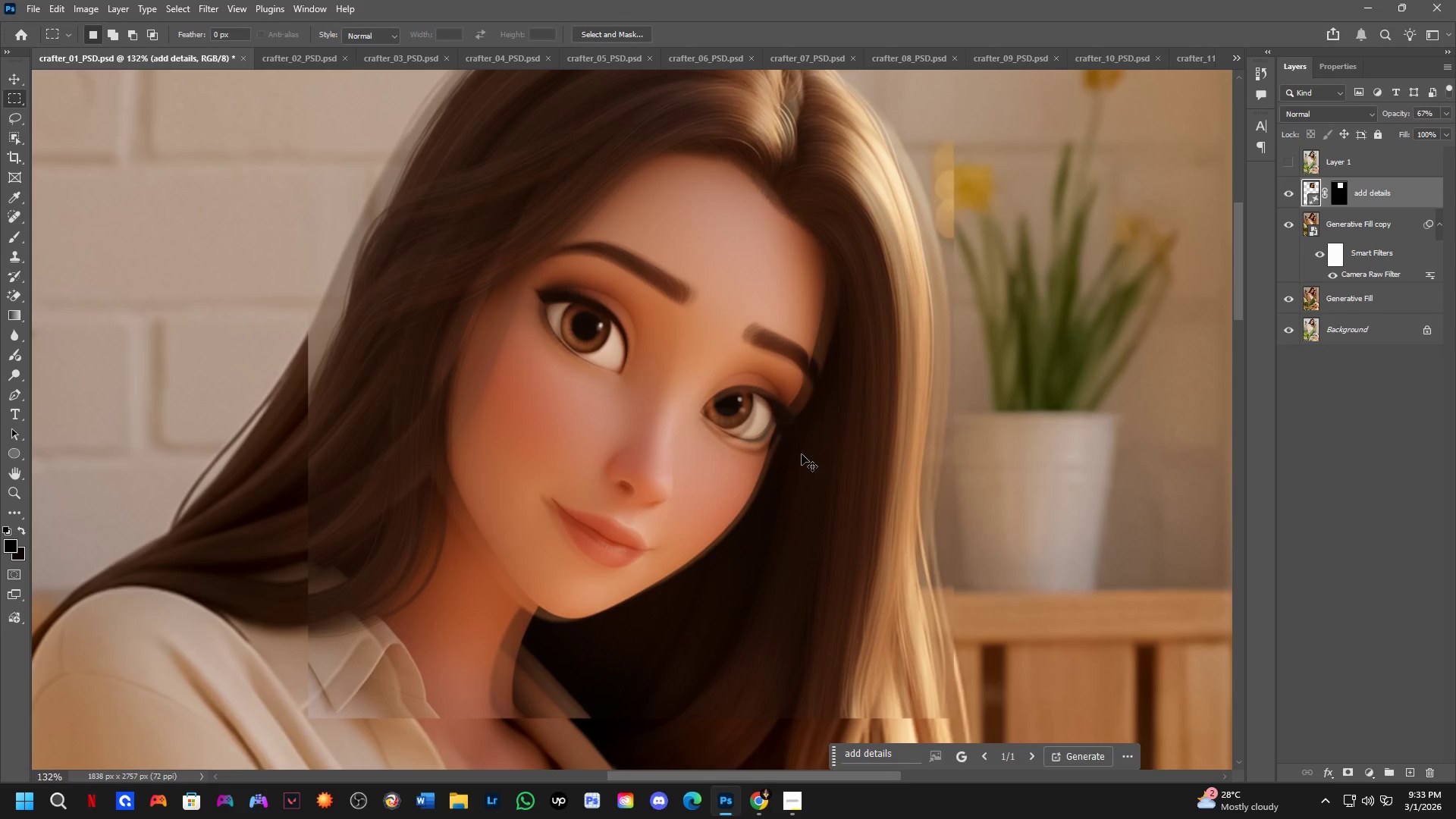 
left_click_drag(start_coordinate=[896, 401], to_coordinate=[833, 423])
 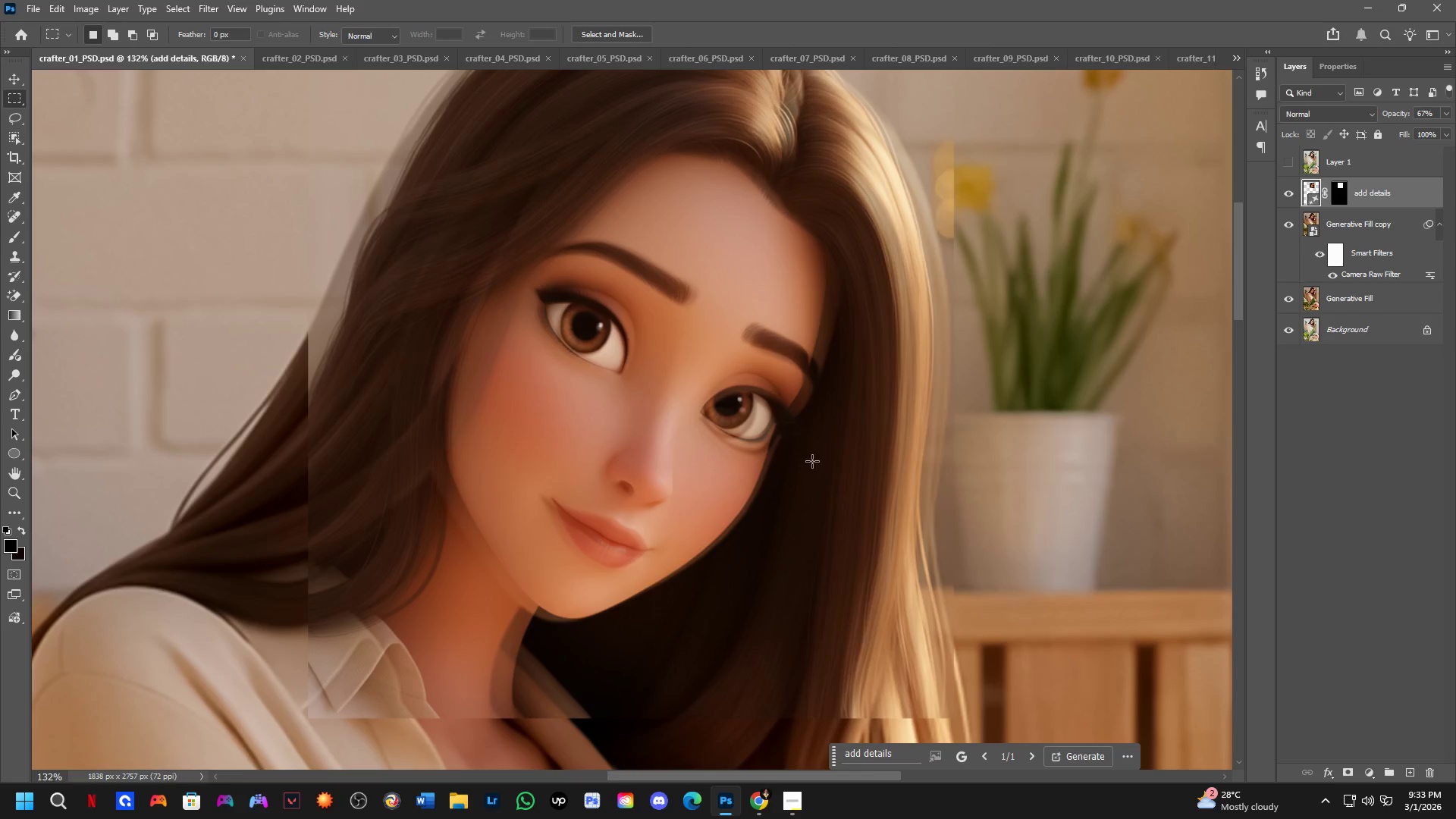 
key(Control+T)
 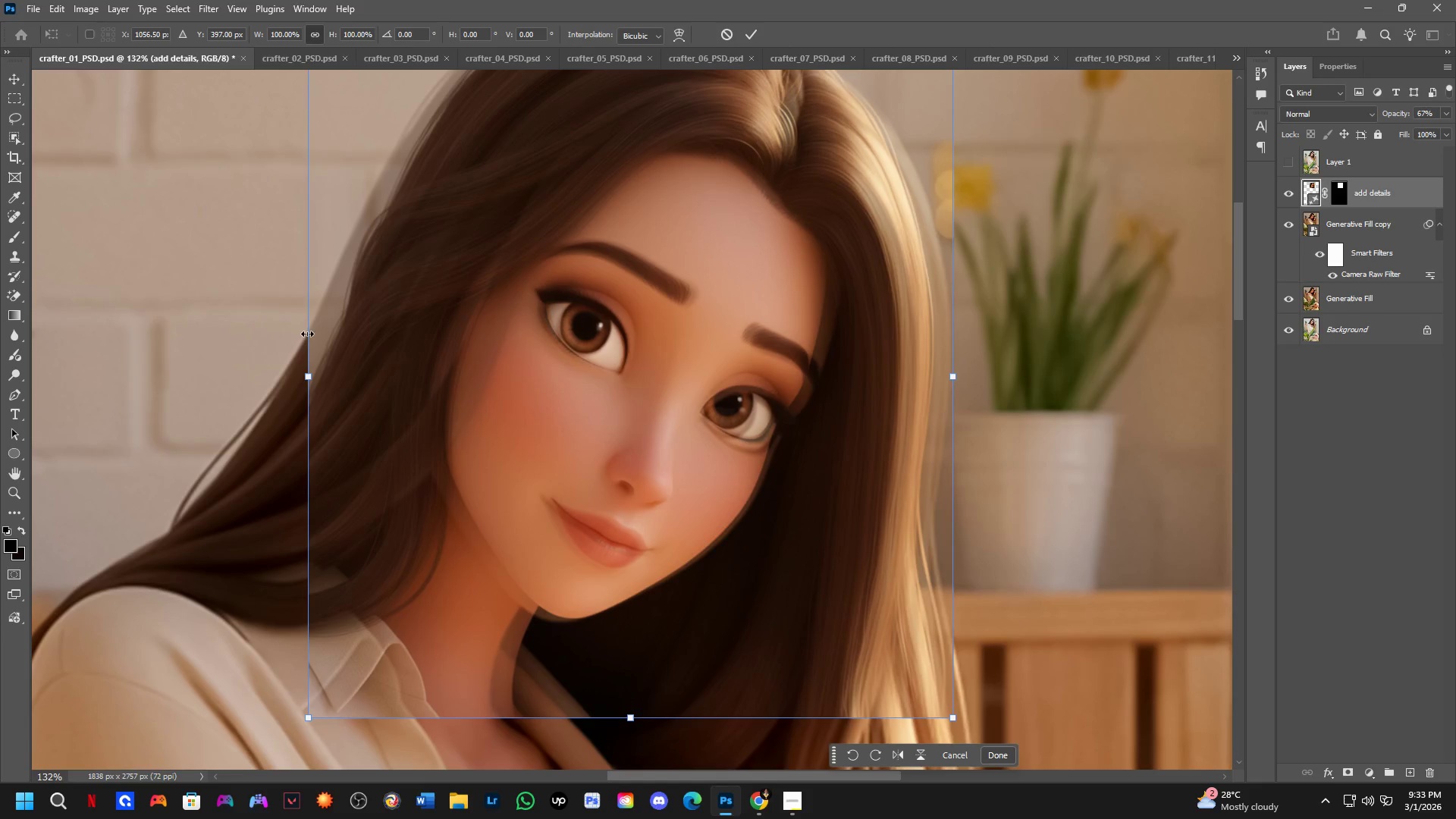 
hold_key(key=ShiftLeft, duration=1.45)
left_click_drag(start_coordinate=[307, 375], to_coordinate=[284, 372])
 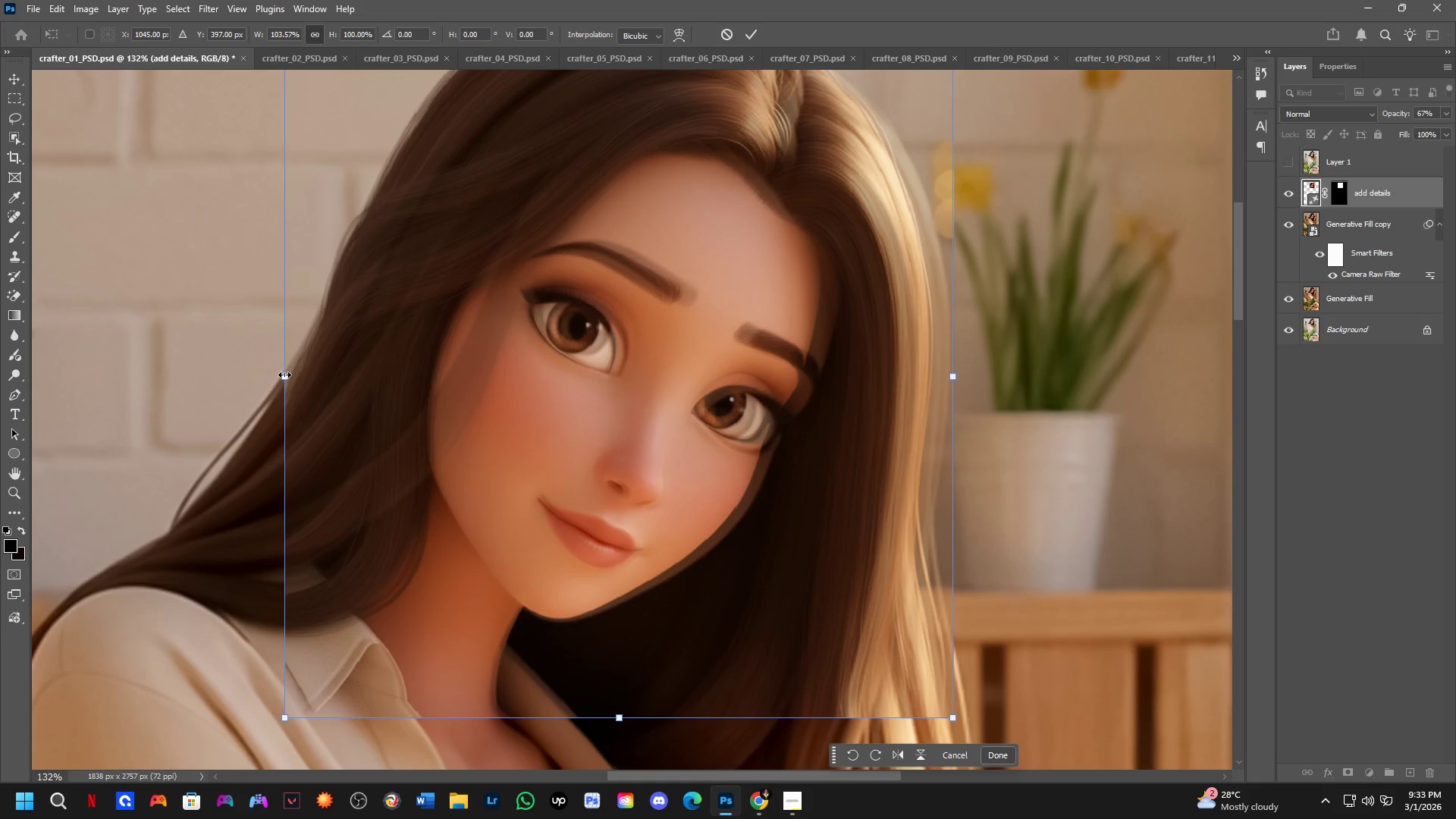 
key(Control+Z)
 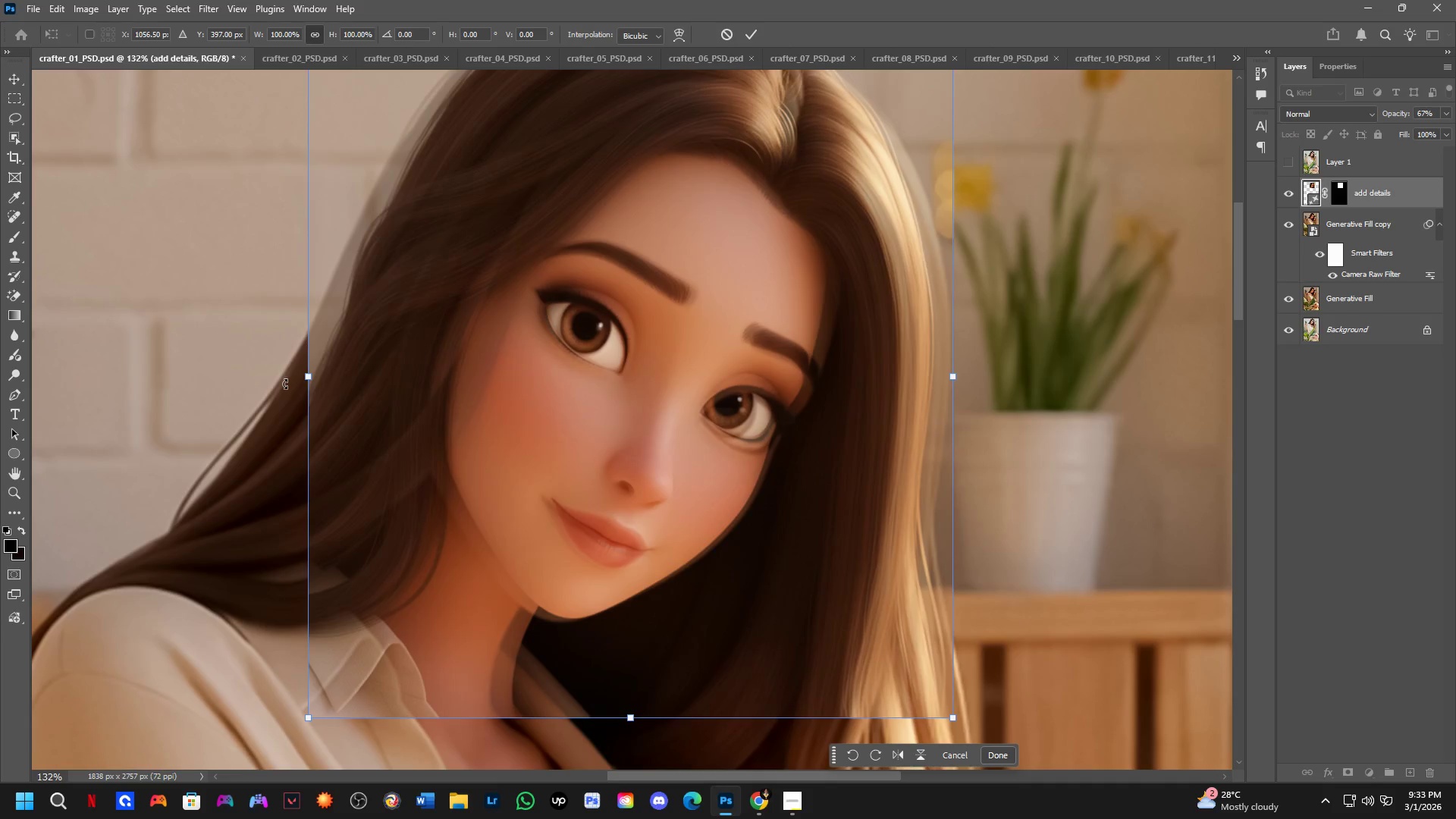 
key(Control+Z)
 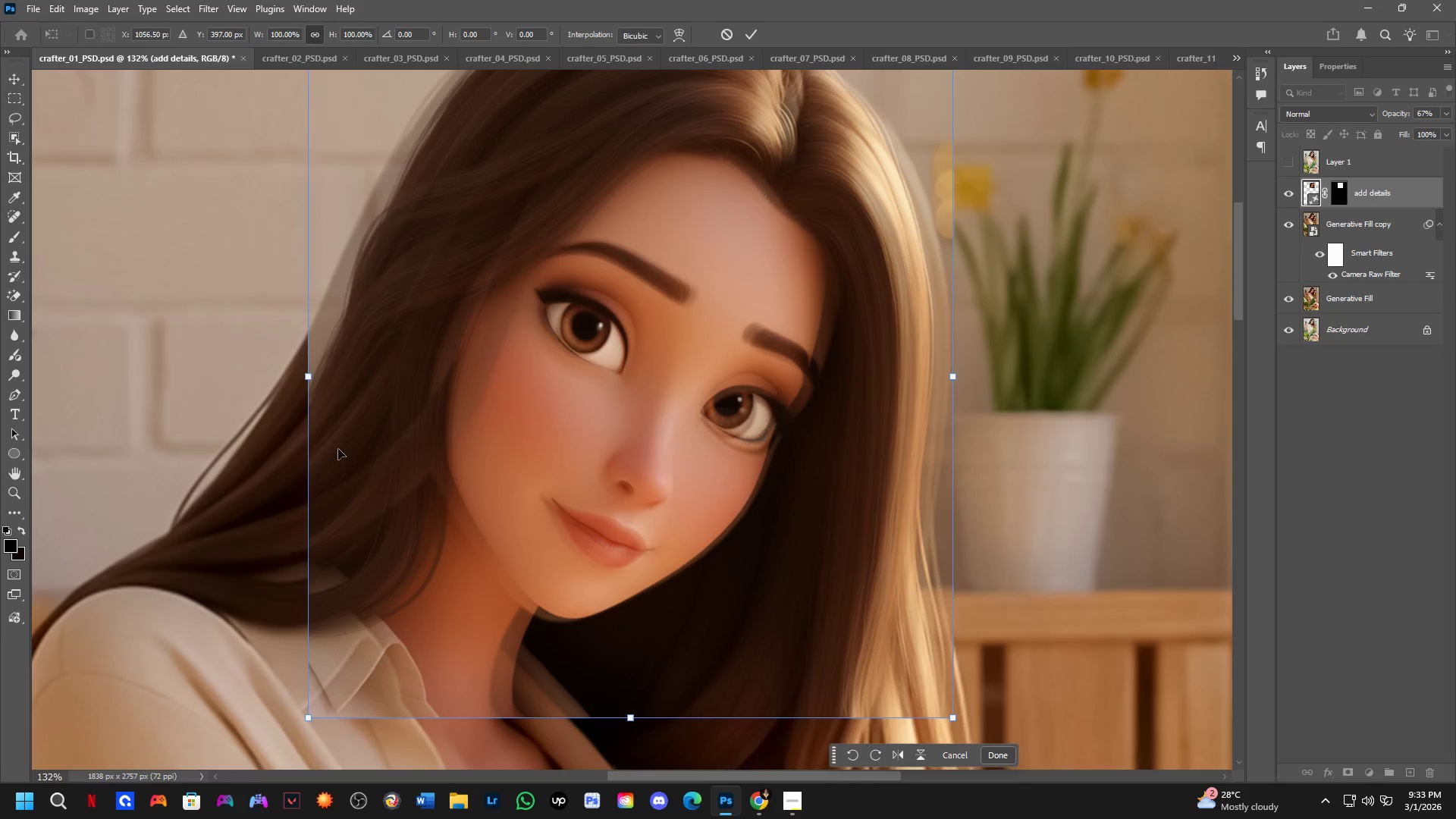 
hold_key(key=ShiftLeft, duration=1.53)
left_click_drag(start_coordinate=[311, 378], to_coordinate=[284, 377])
 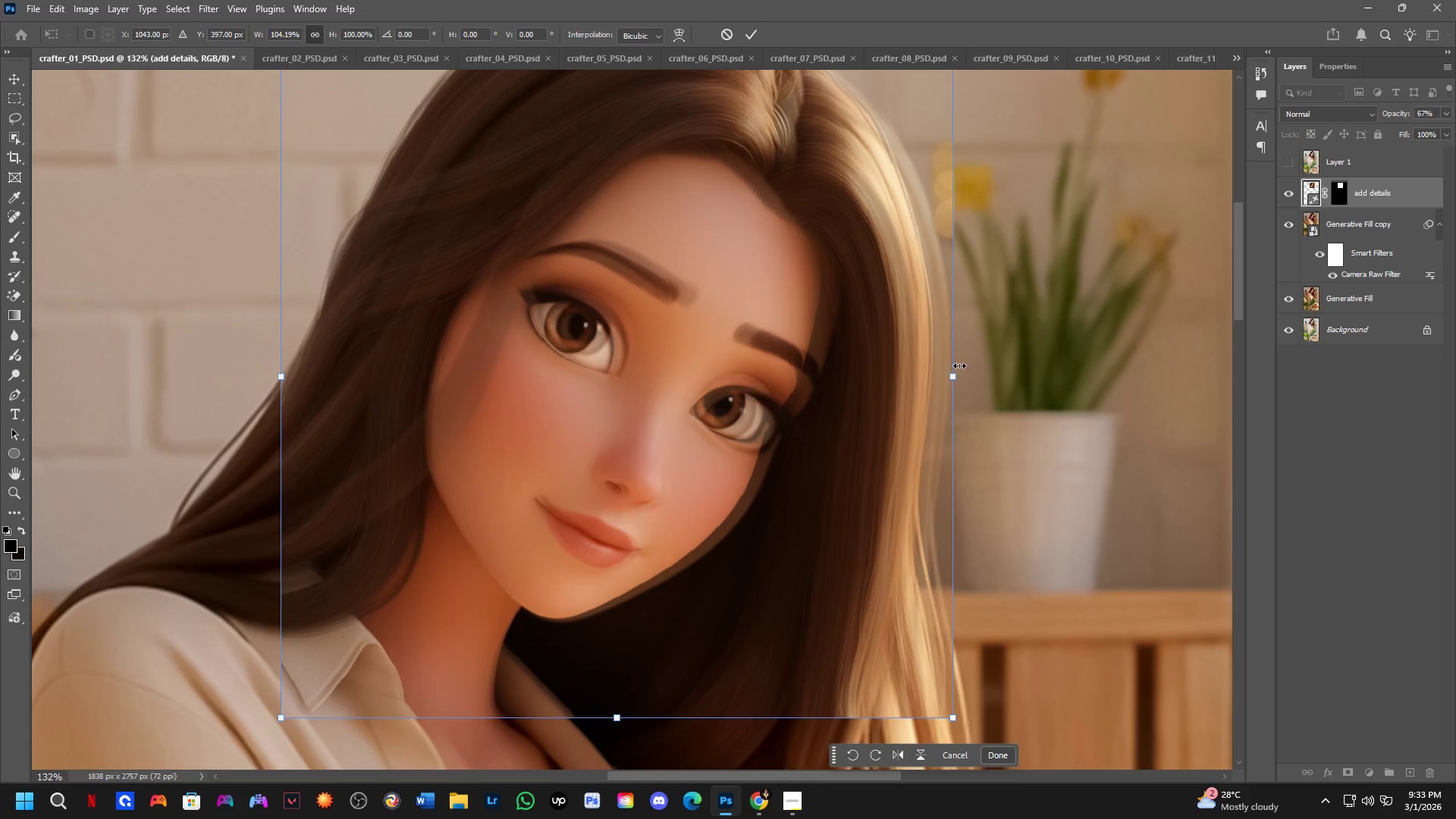 
key(Shift+ShiftLeft)
 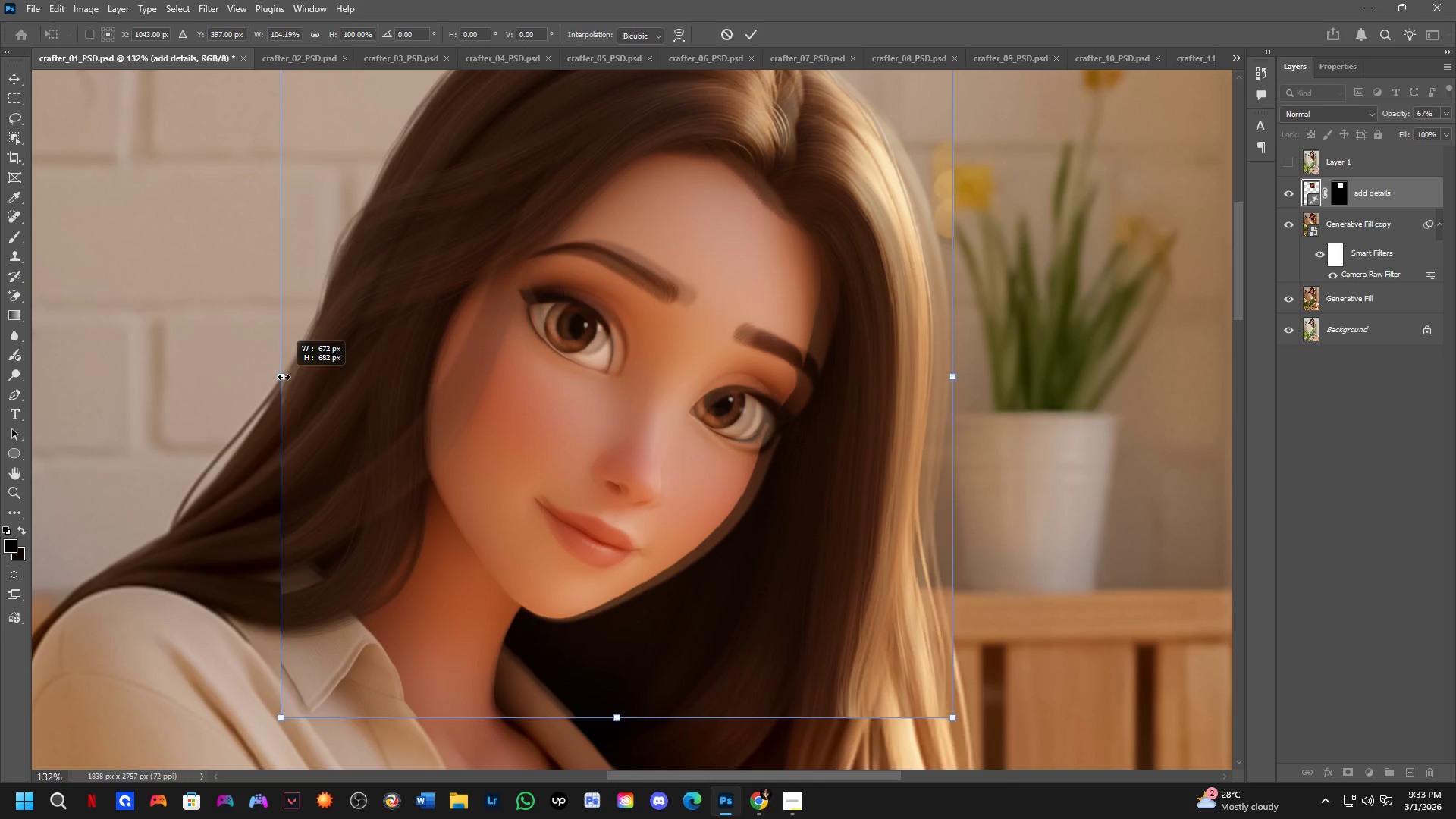 
key(Shift+ShiftLeft)
 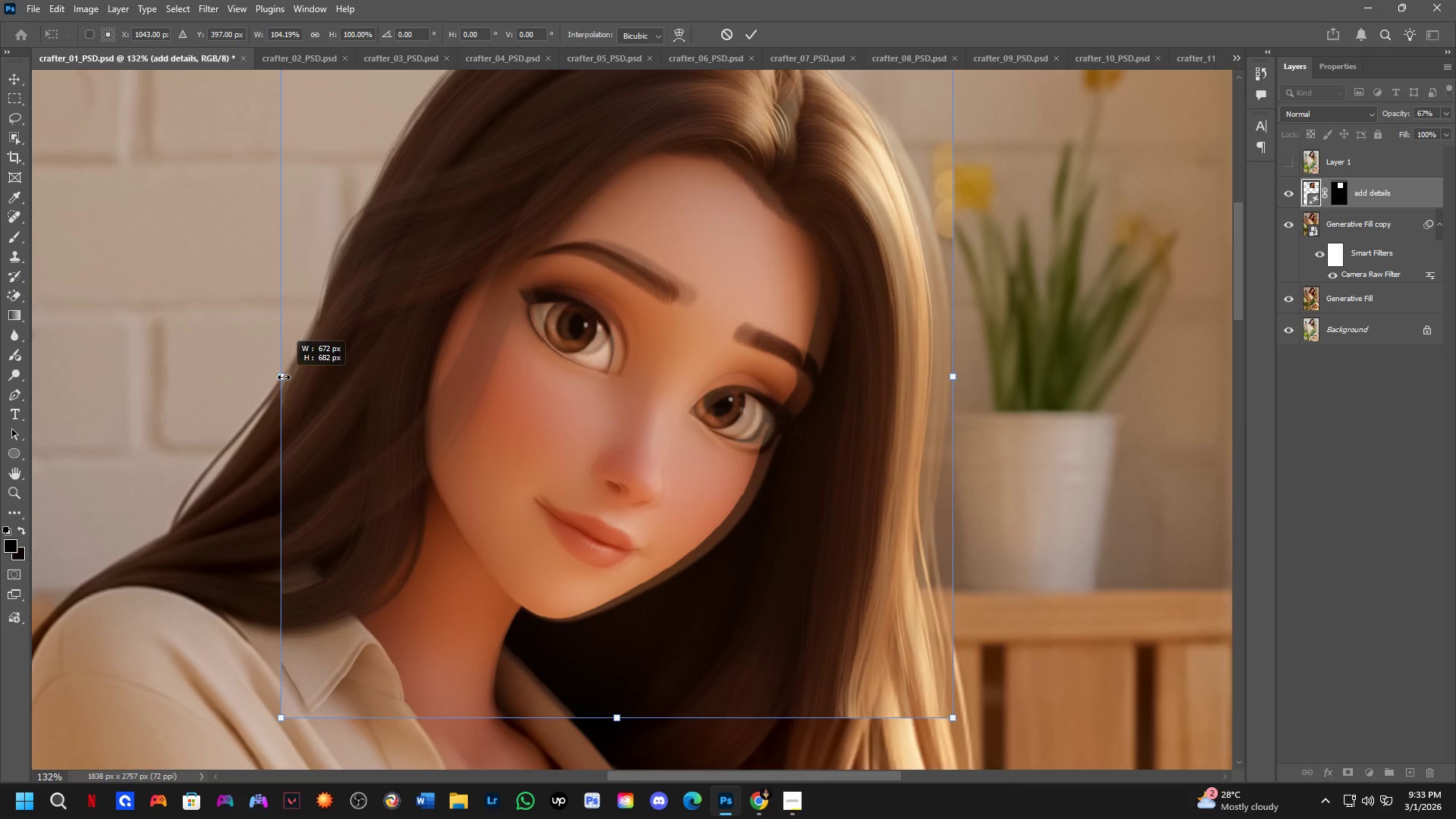 
key(Shift+ShiftLeft)
 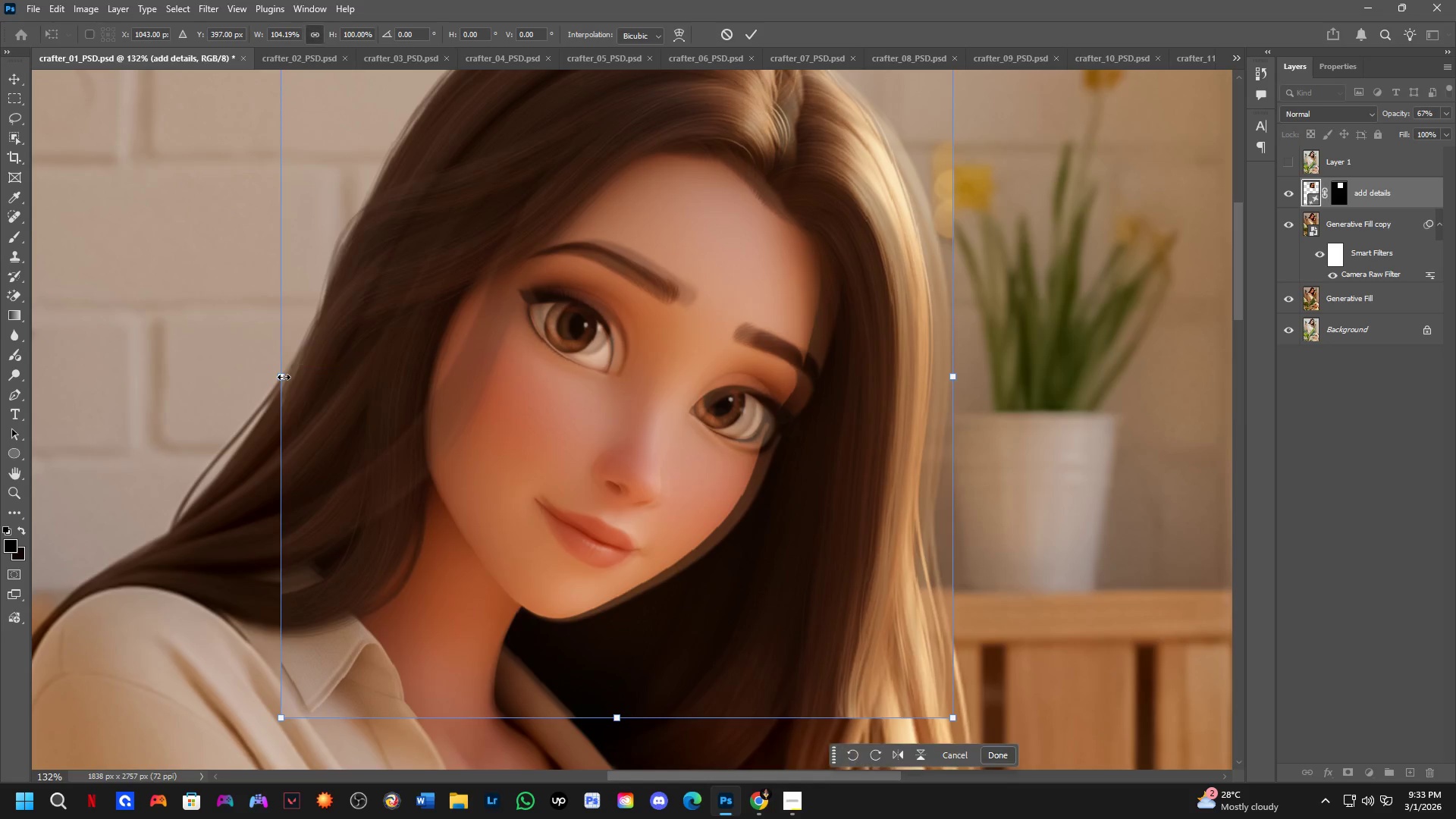 
key(Shift+ShiftLeft)
 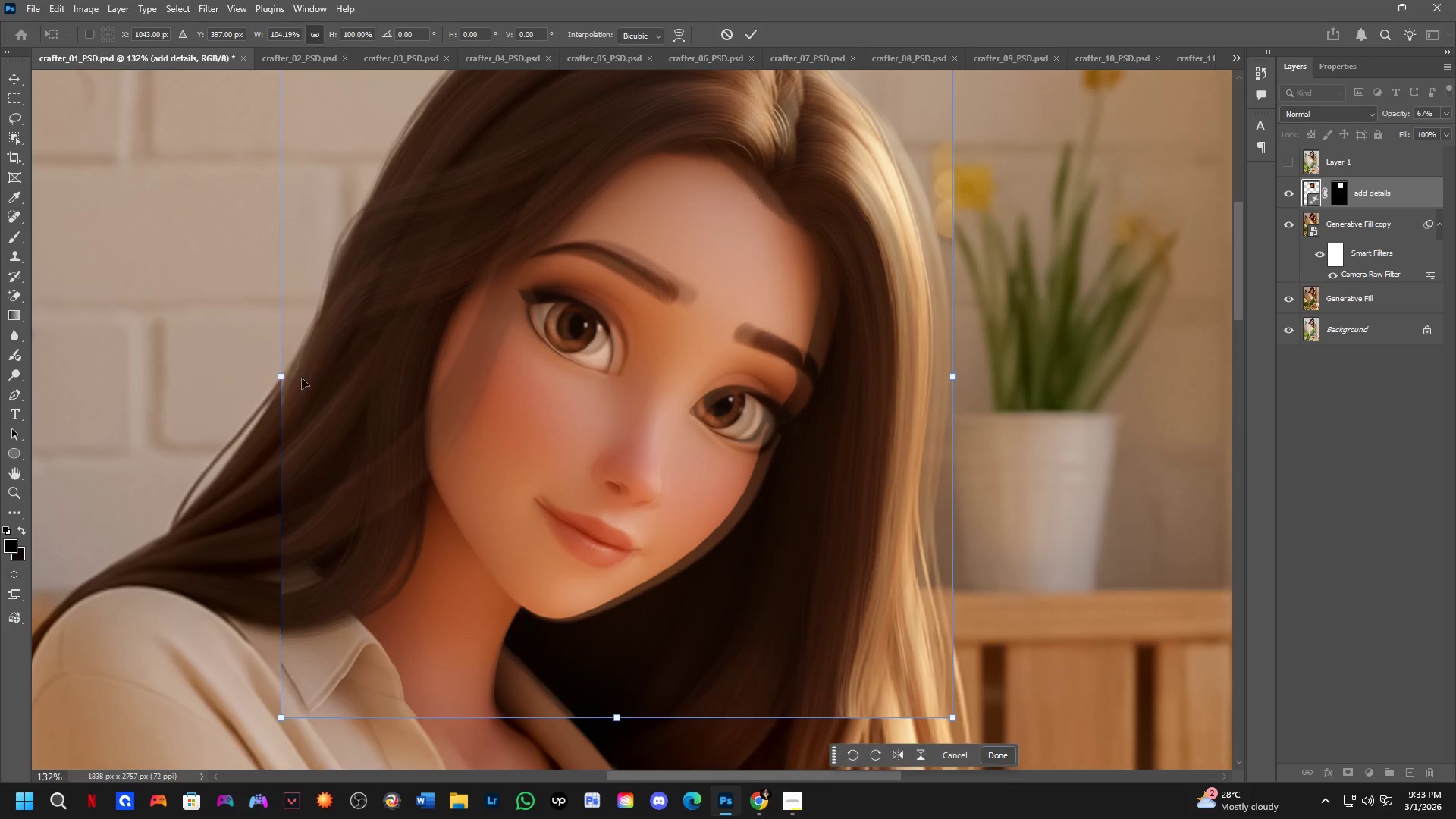 
key(Shift+ShiftLeft)
 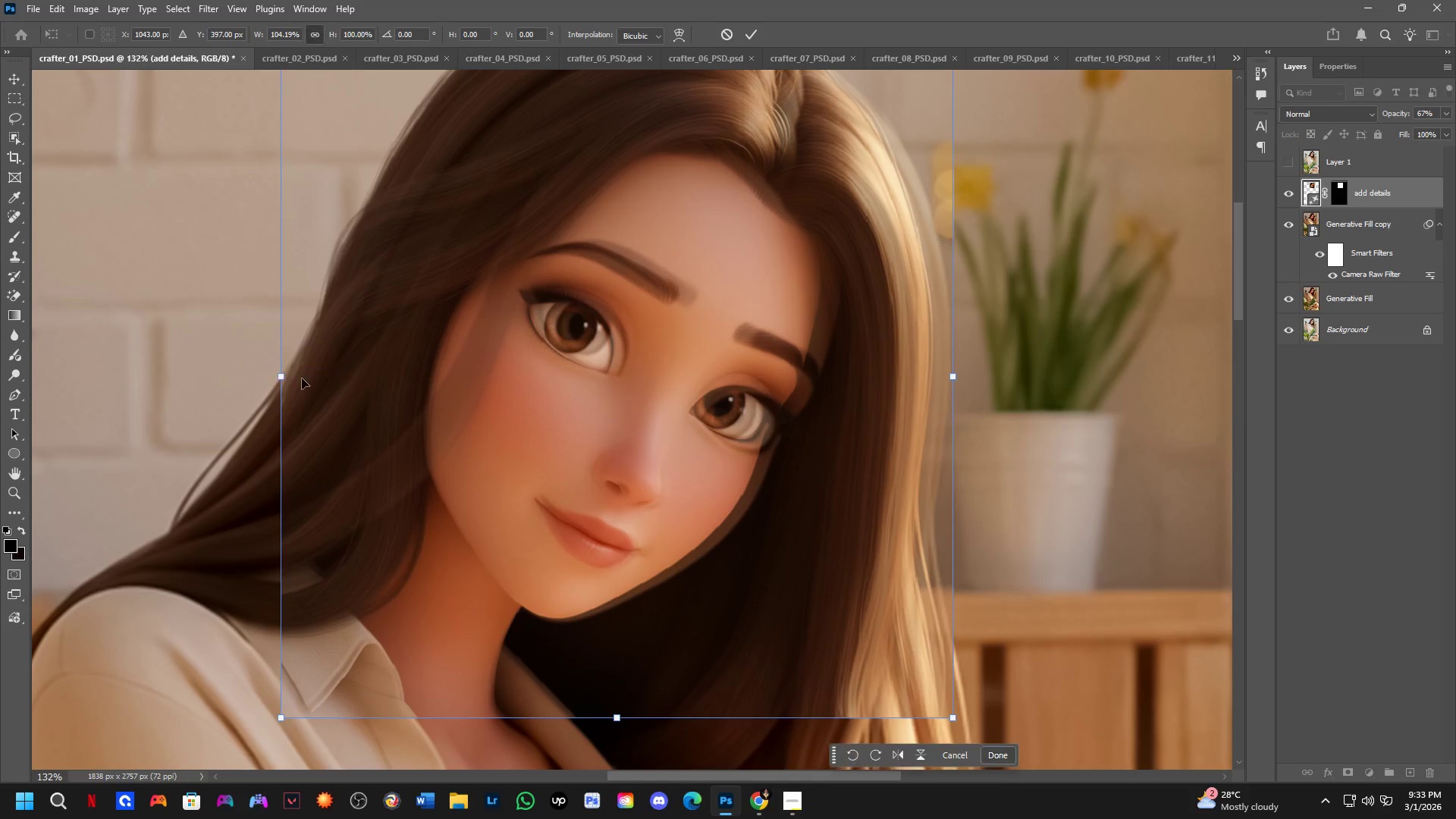 
key(Shift+ShiftLeft)
 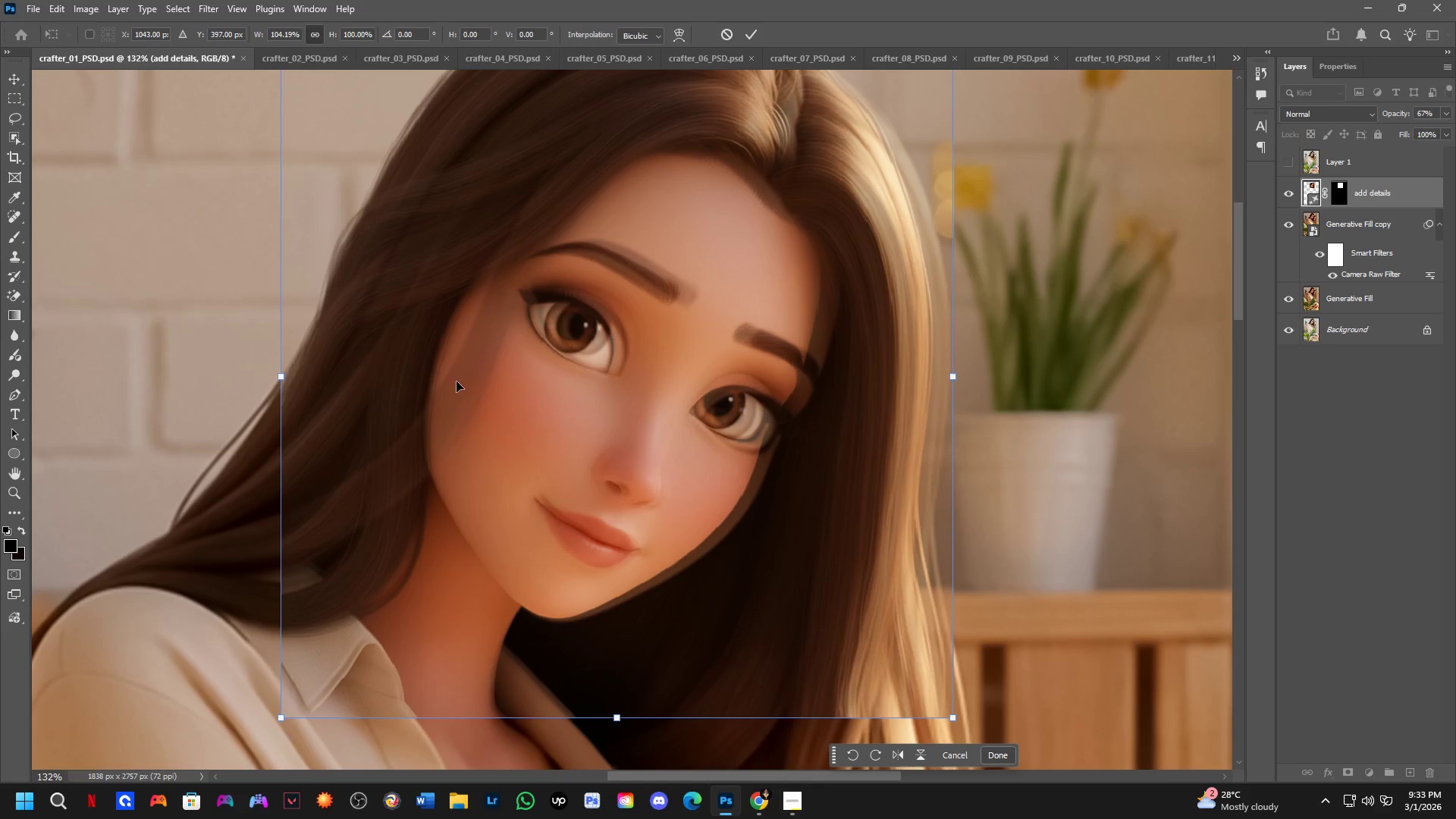 
key(Shift+ShiftLeft)
 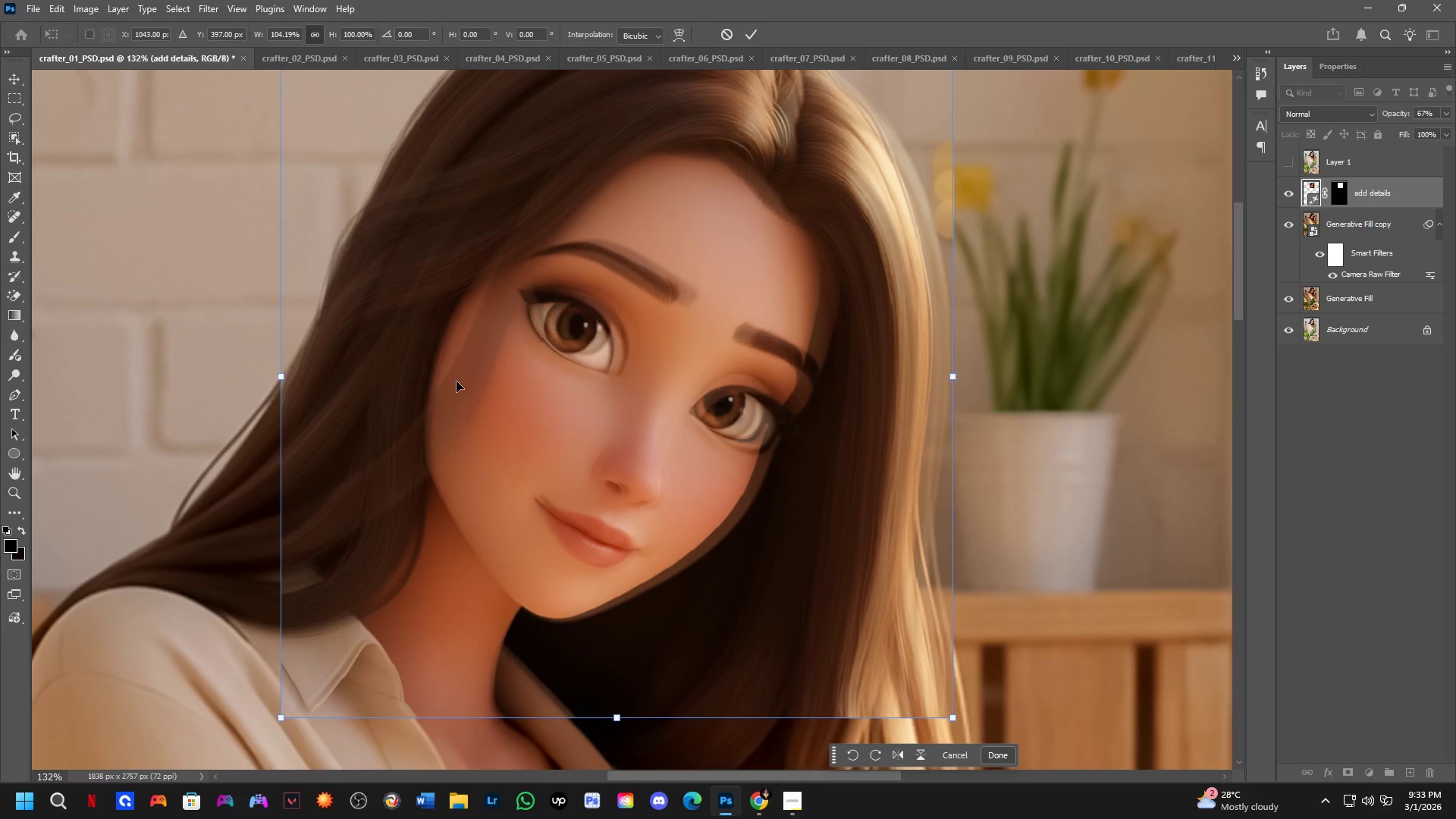 
hold_key(key=ShiftLeft, duration=5.42)
 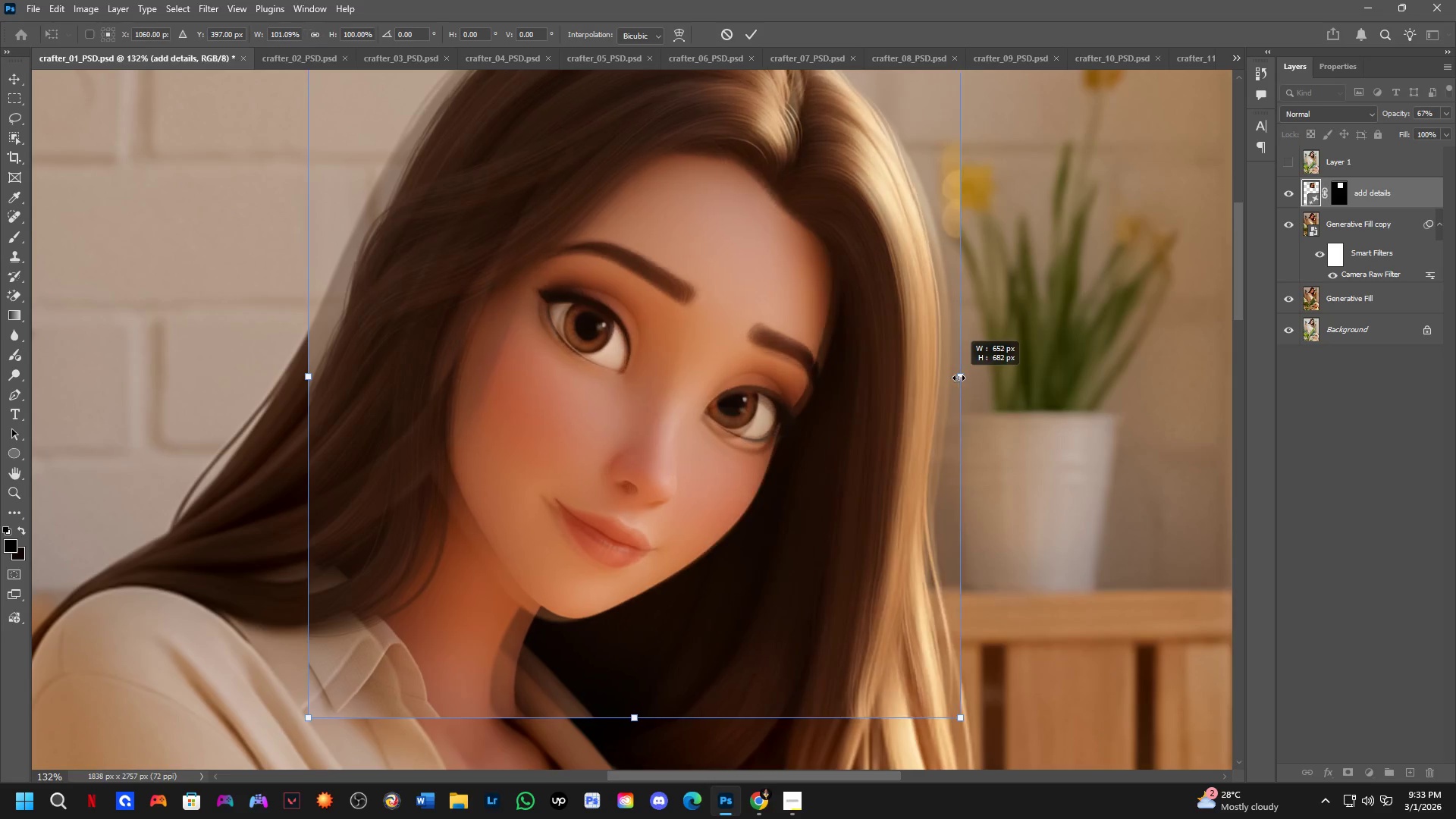 
key(Control+Z)
 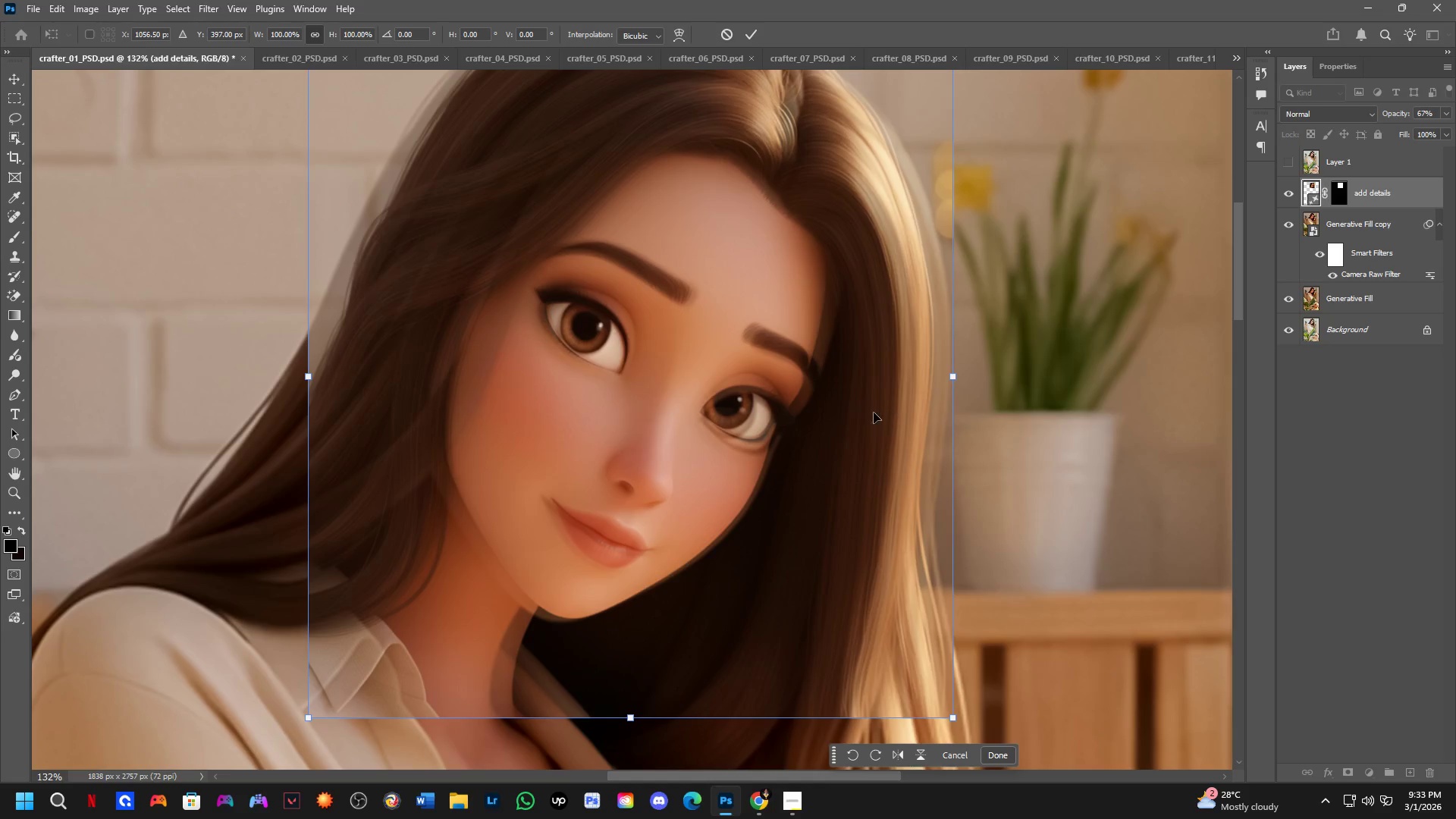 
hold_key(key=ControlLeft, duration=1.52)
left_click_drag(start_coordinate=[862, 414], to_coordinate=[844, 417])
 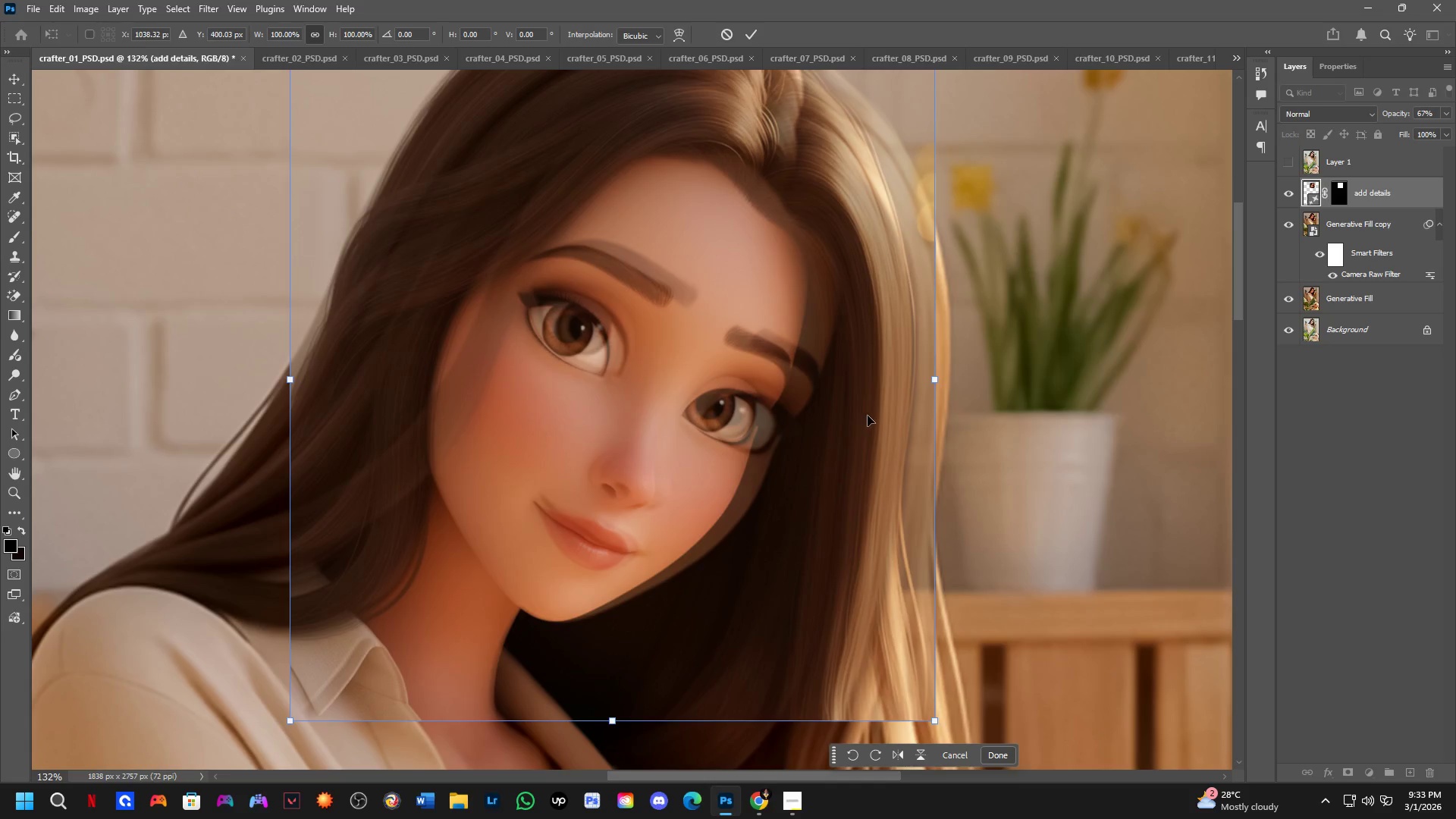 
key(Control+Z)
 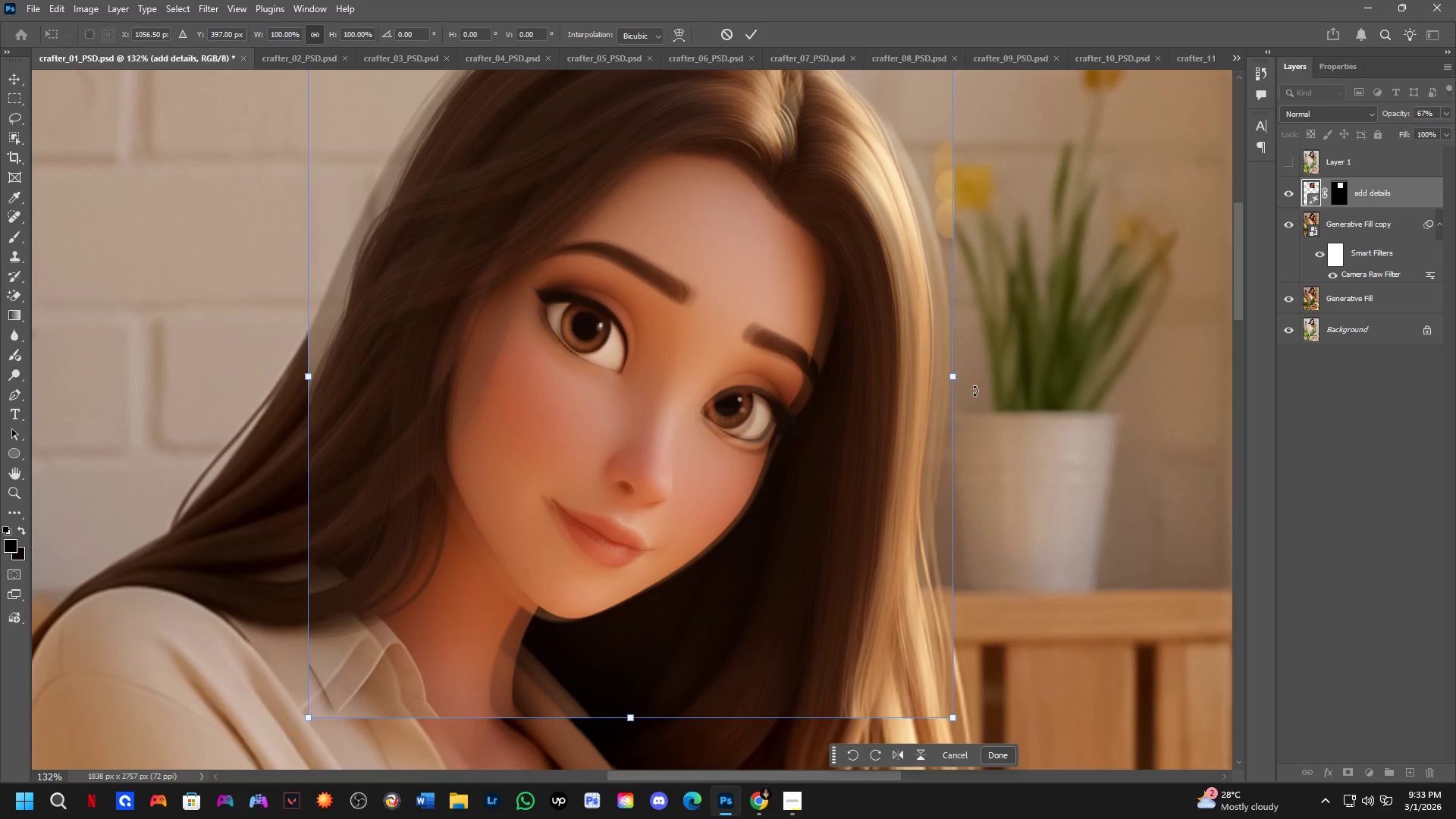 
hold_key(key=ShiftLeft, duration=1.2)
left_click_drag(start_coordinate=[952, 372], to_coordinate=[964, 378])
 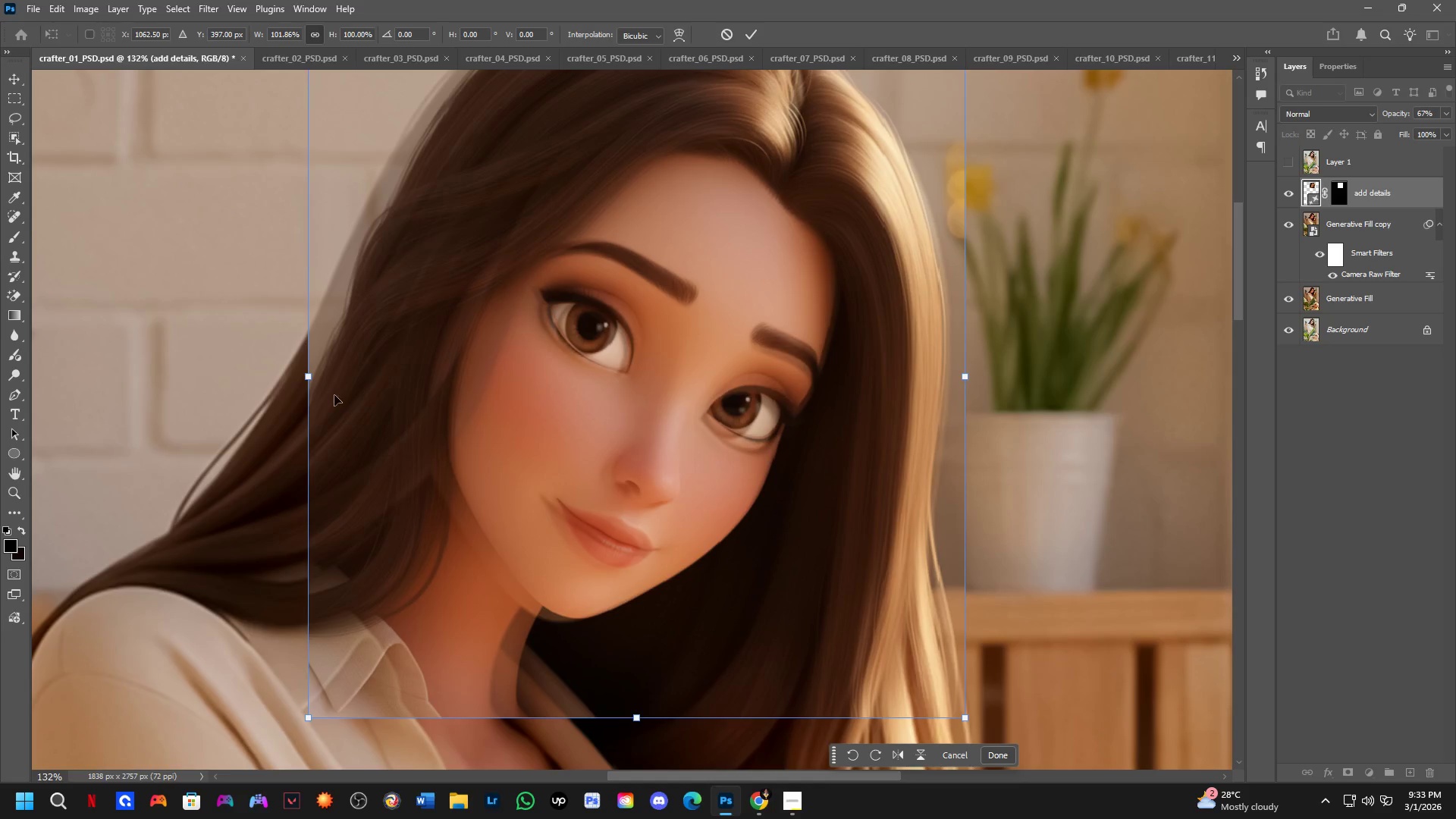 
hold_key(key=ShiftLeft, duration=1.5)
left_click_drag(start_coordinate=[307, 381], to_coordinate=[281, 384])
 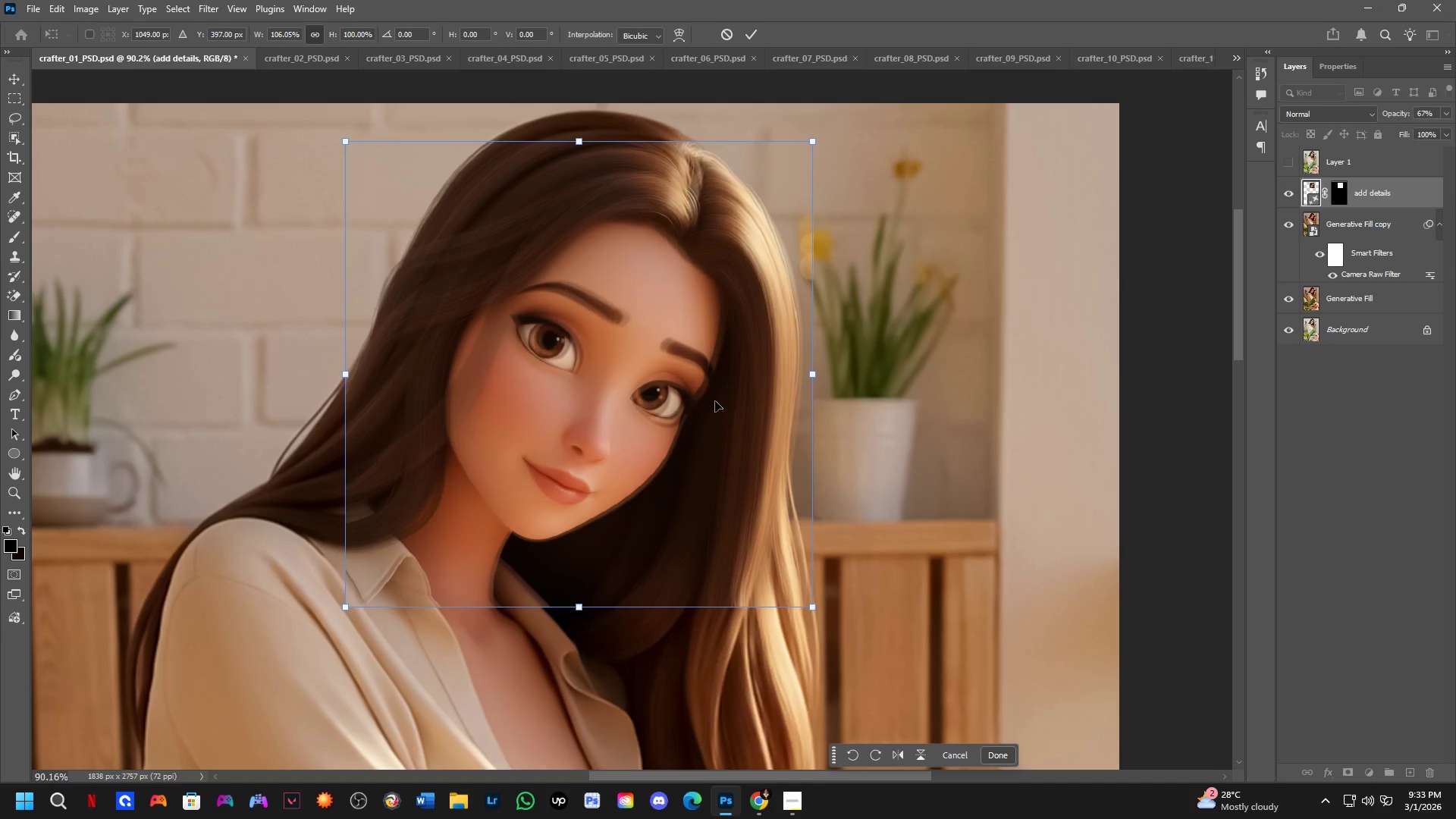 
key(Shift+ShiftLeft)
 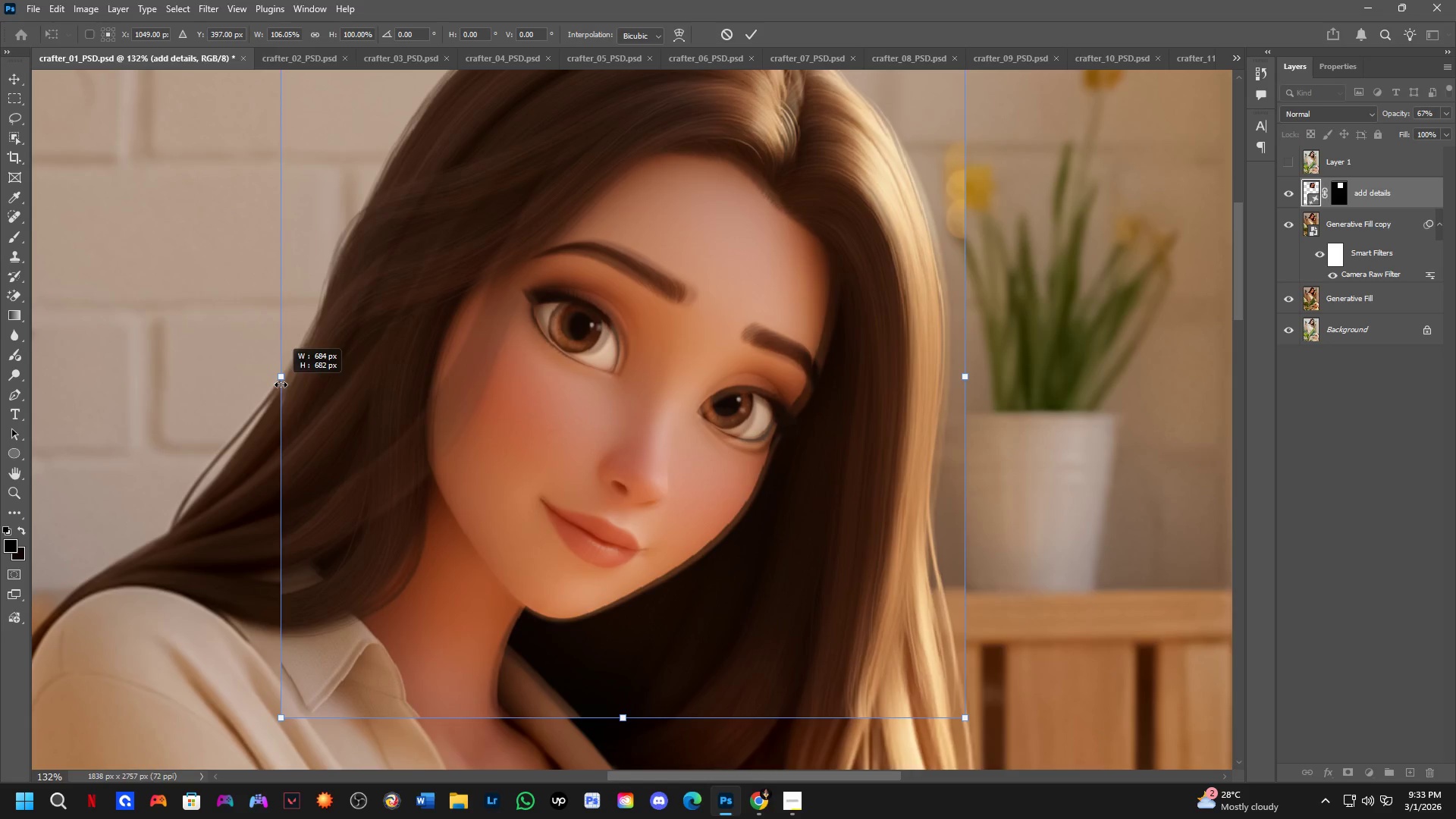 
key(Shift+ShiftLeft)
 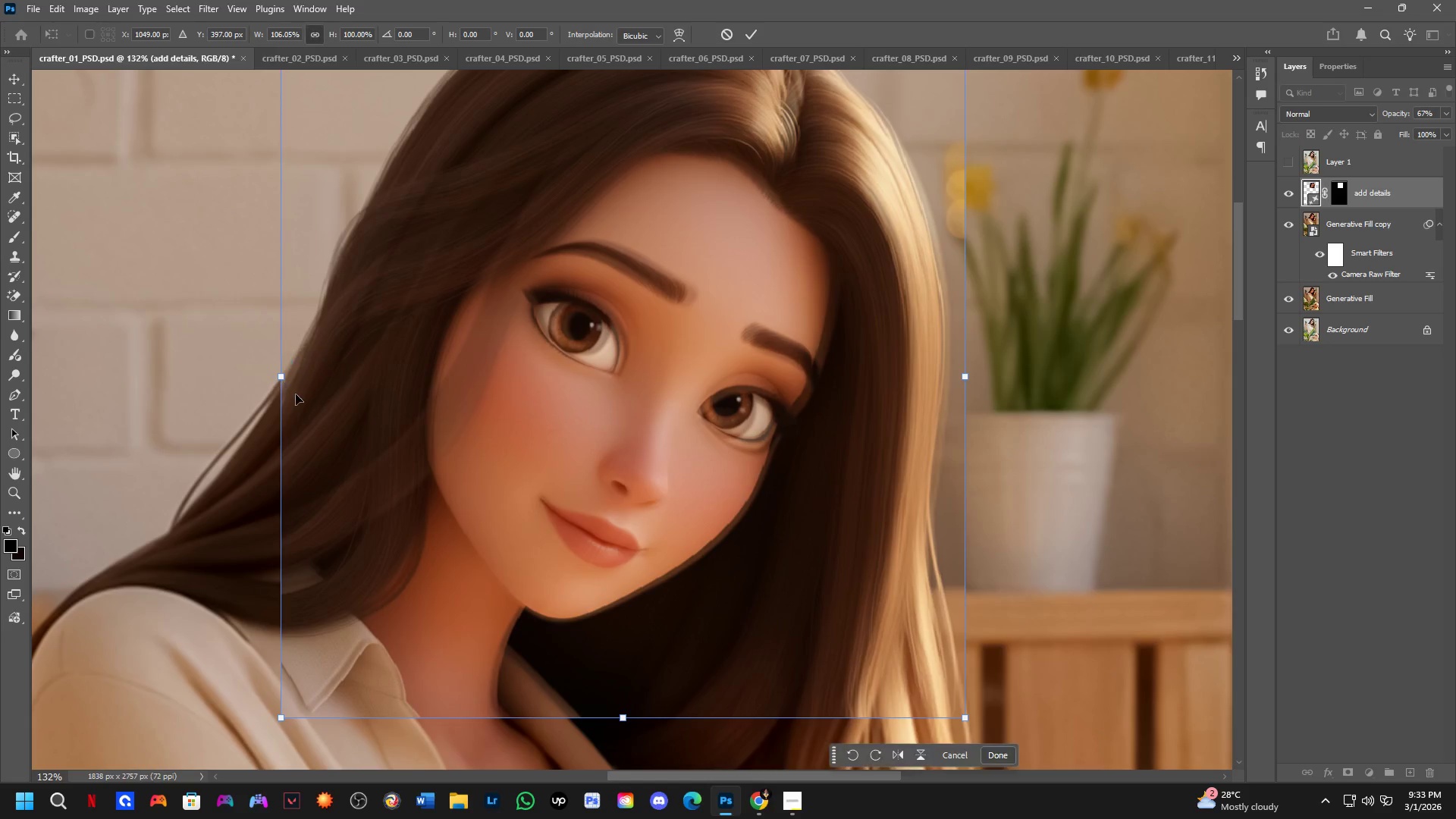 
key(Shift+ShiftLeft)
 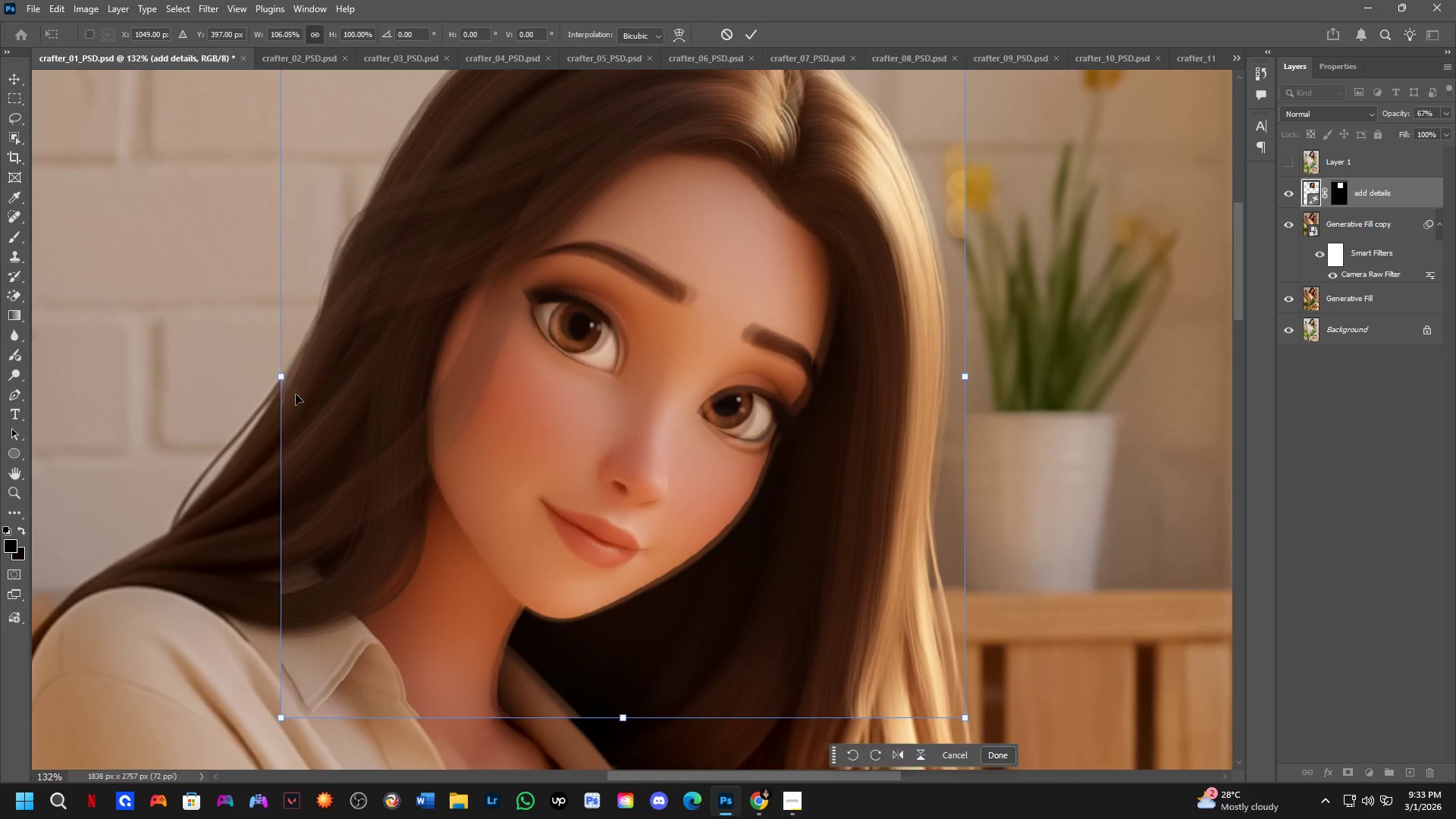 
key(Shift+ShiftLeft)
 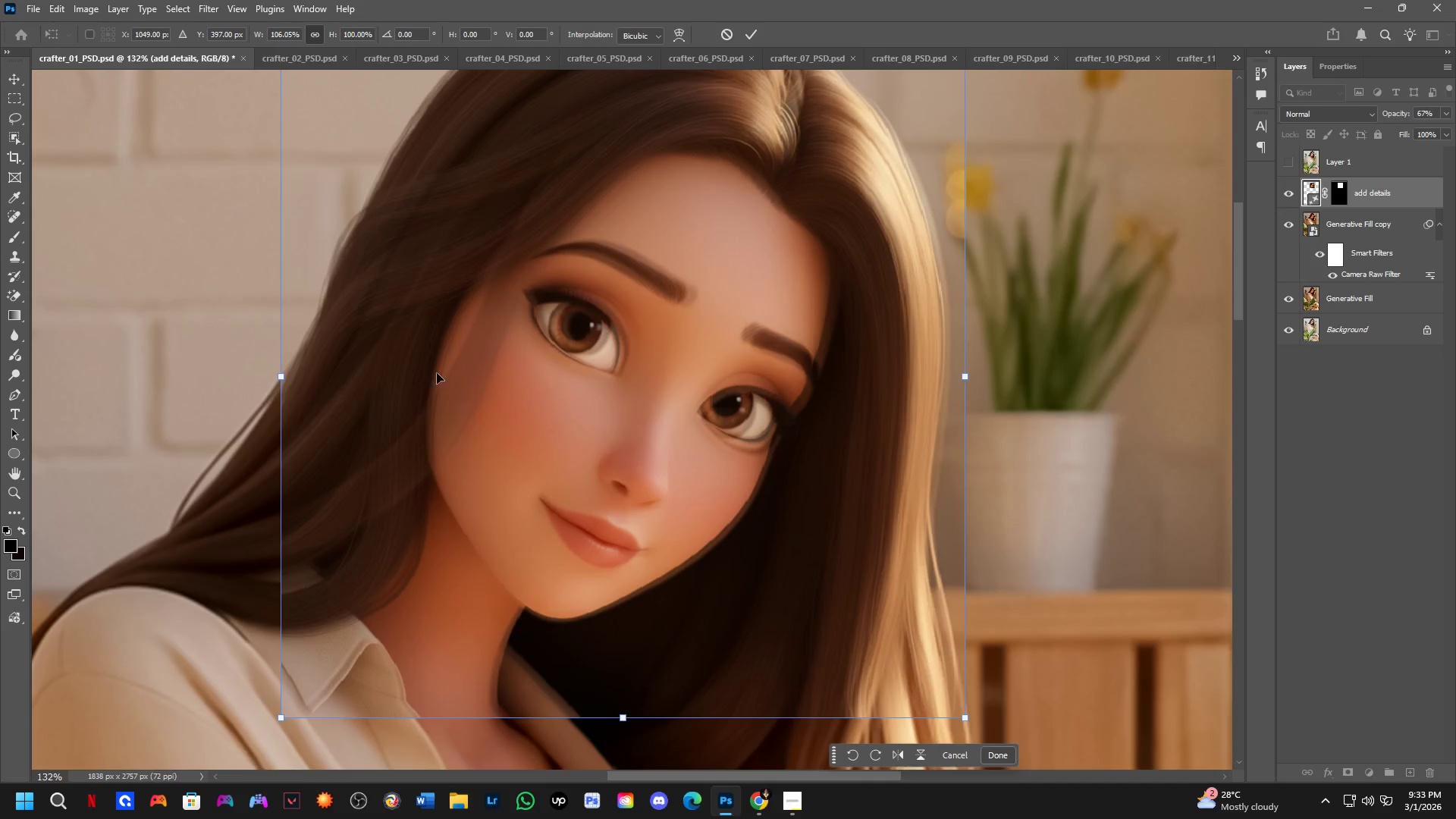 
scroll: coordinate [508, 369], scroll_direction: down, amount: 4.0
 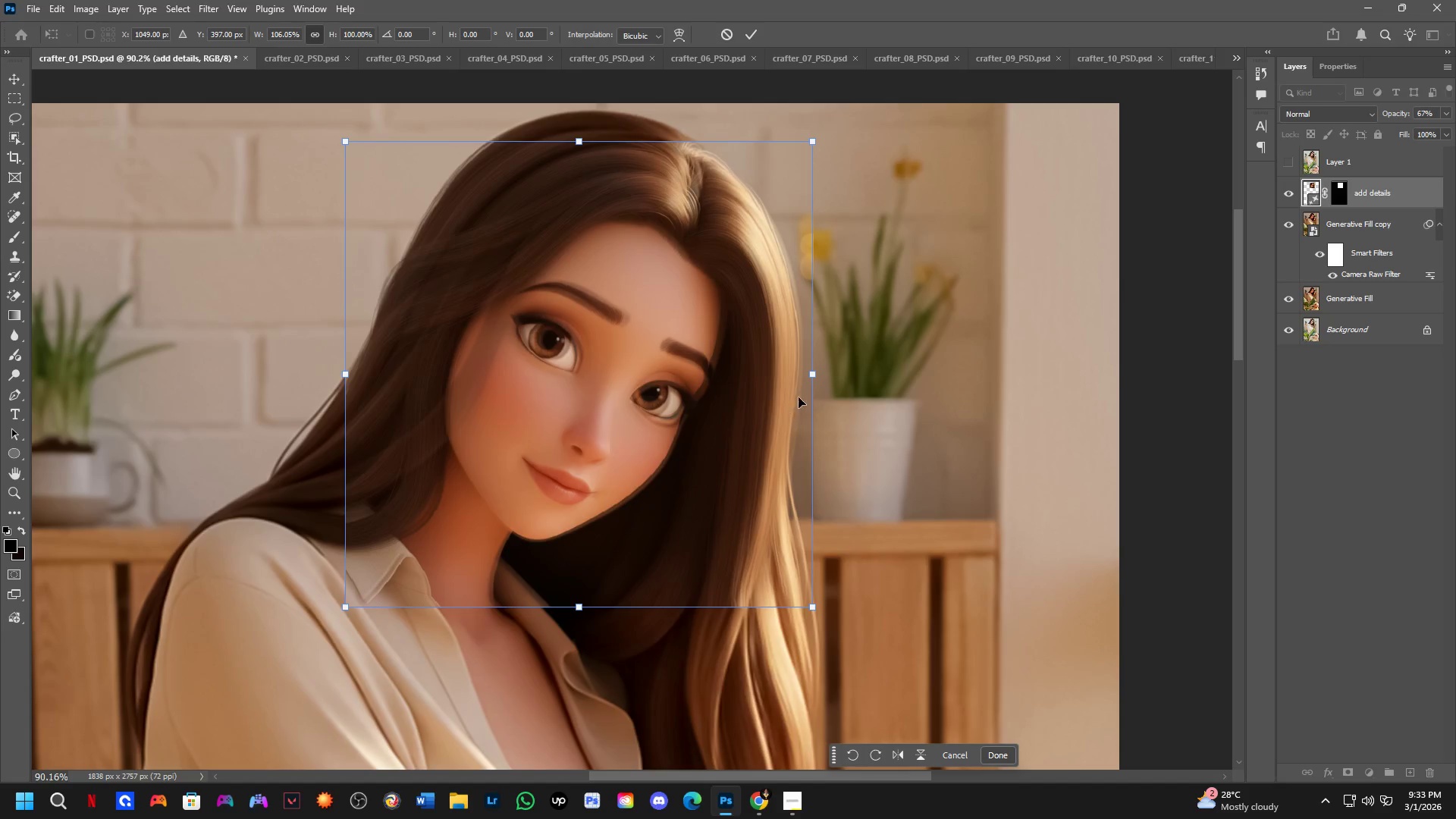 
hold_key(key=ShiftLeft, duration=1.5)
left_click_drag(start_coordinate=[814, 372], to_coordinate=[822, 372])
 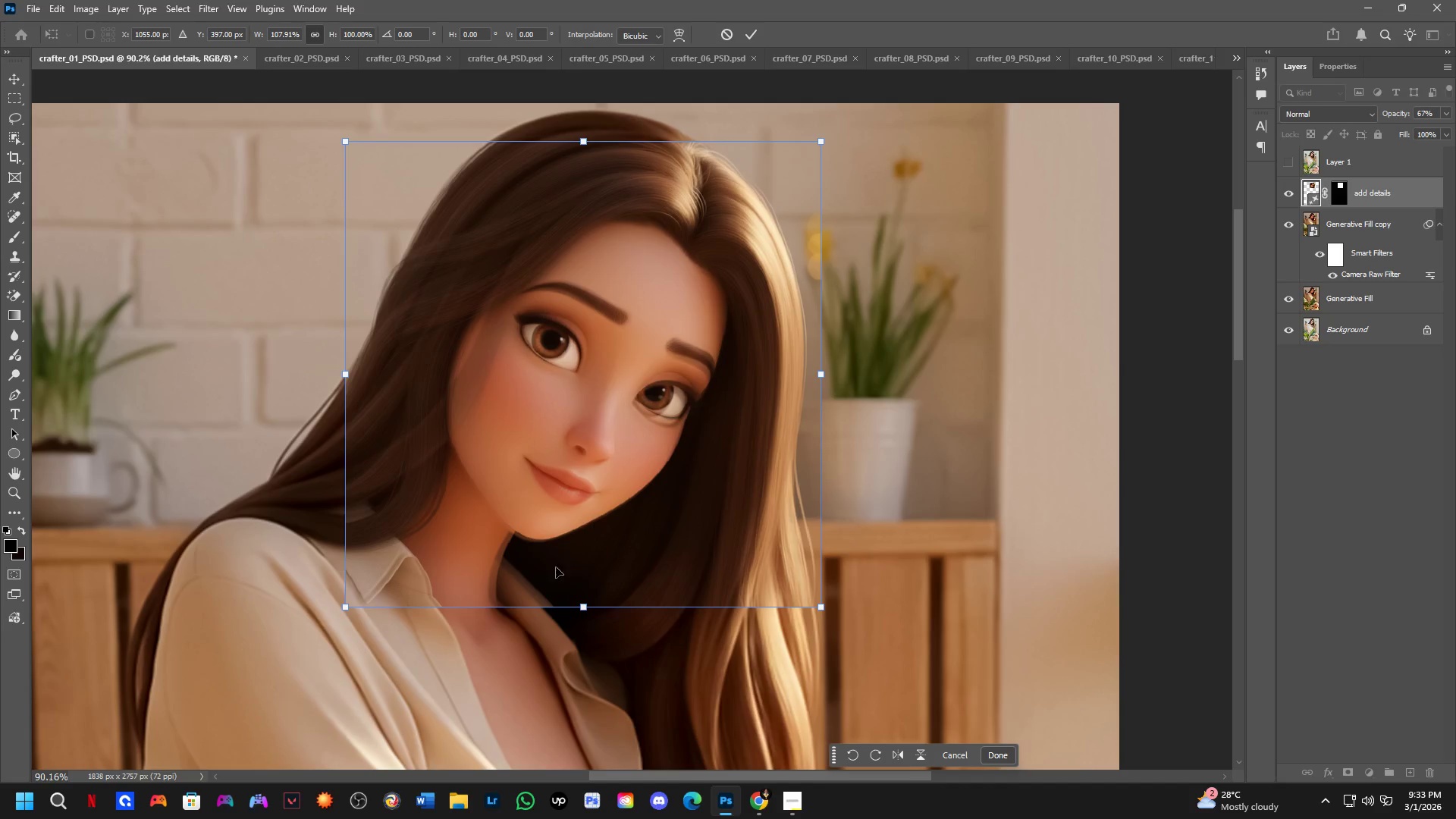 
hold_key(key=ShiftLeft, duration=0.89)
 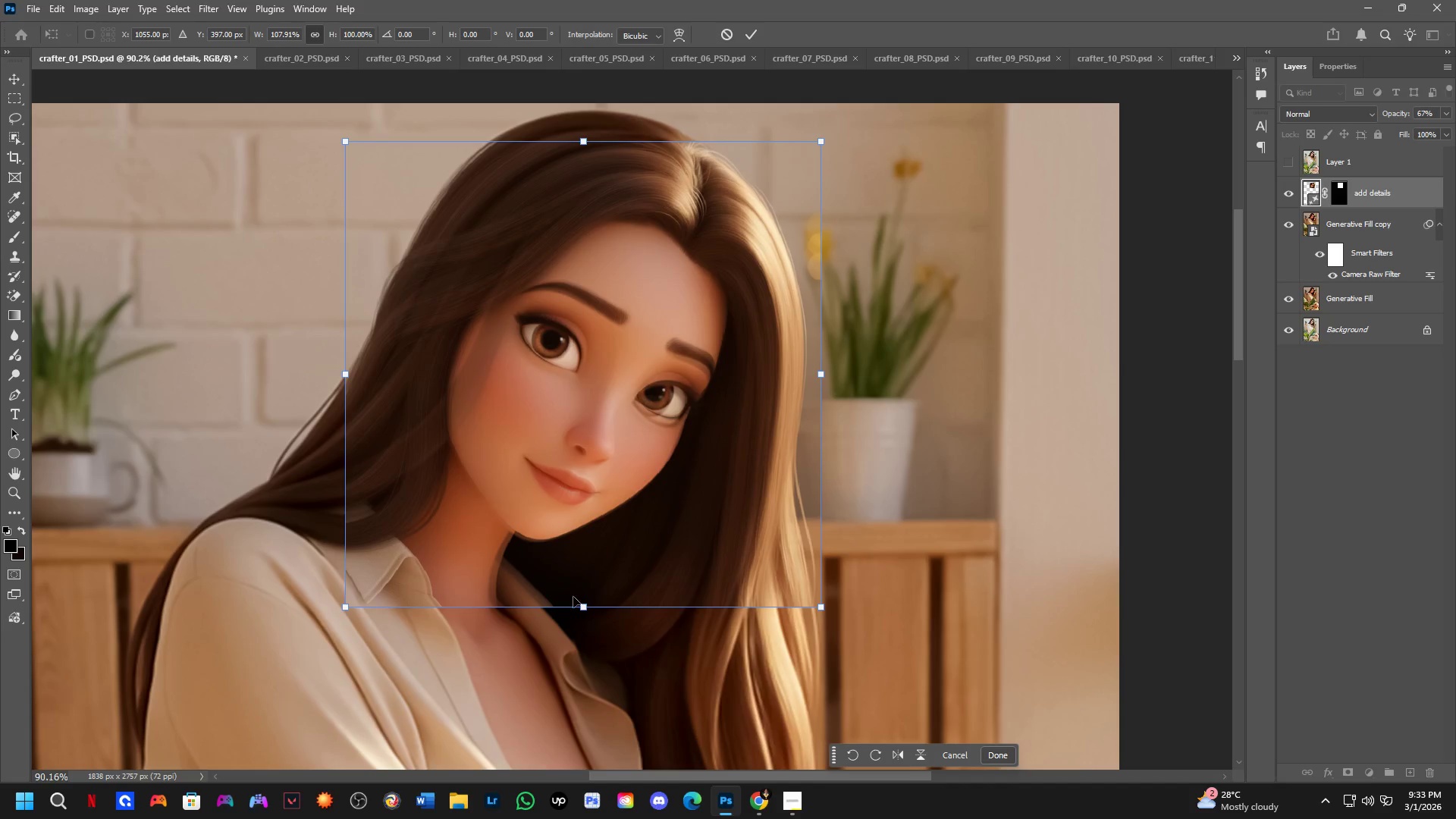 
hold_key(key=ShiftLeft, duration=1.5)
left_click_drag(start_coordinate=[585, 606], to_coordinate=[579, 609])
 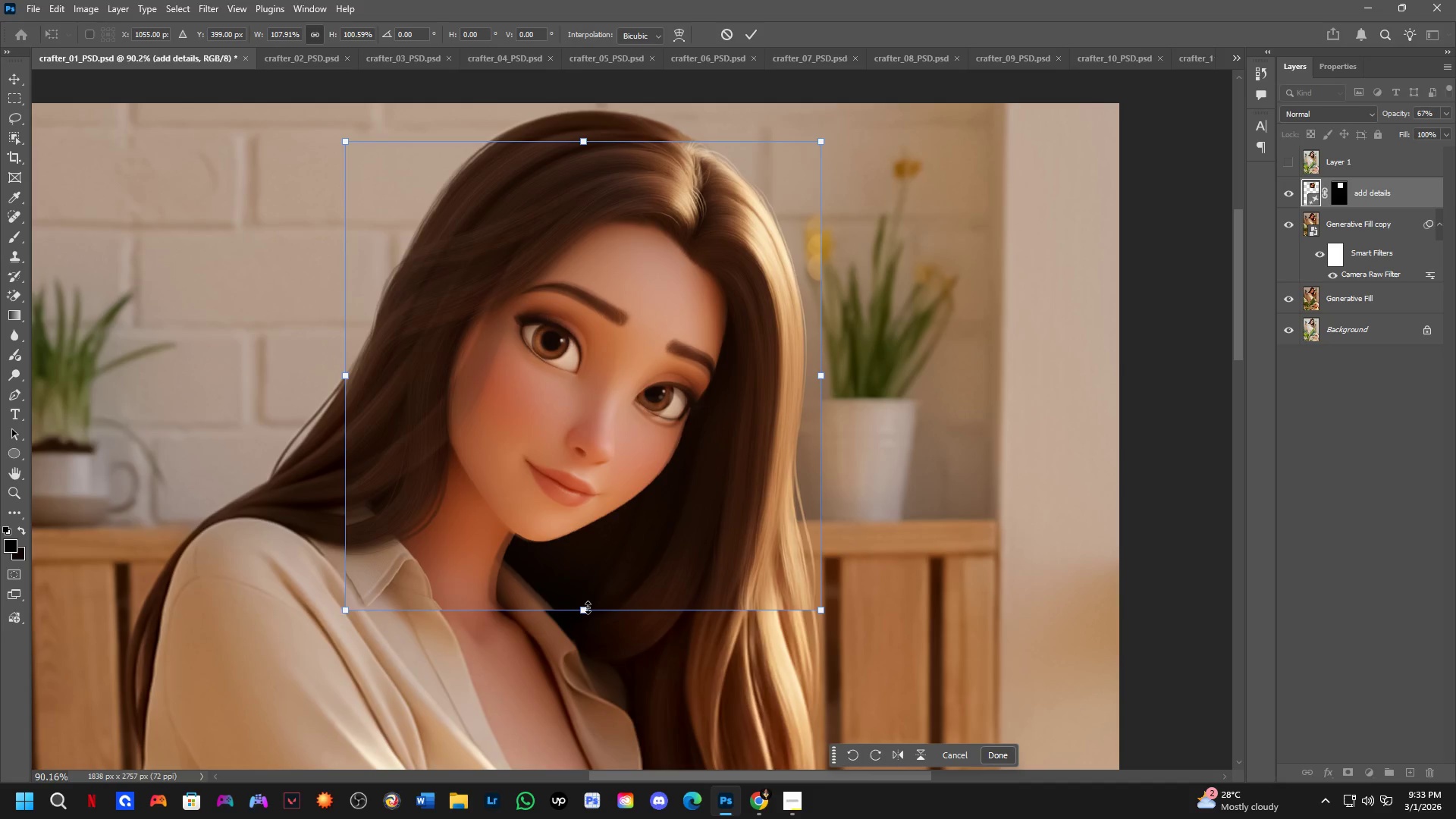 
key(Shift+ShiftLeft)
 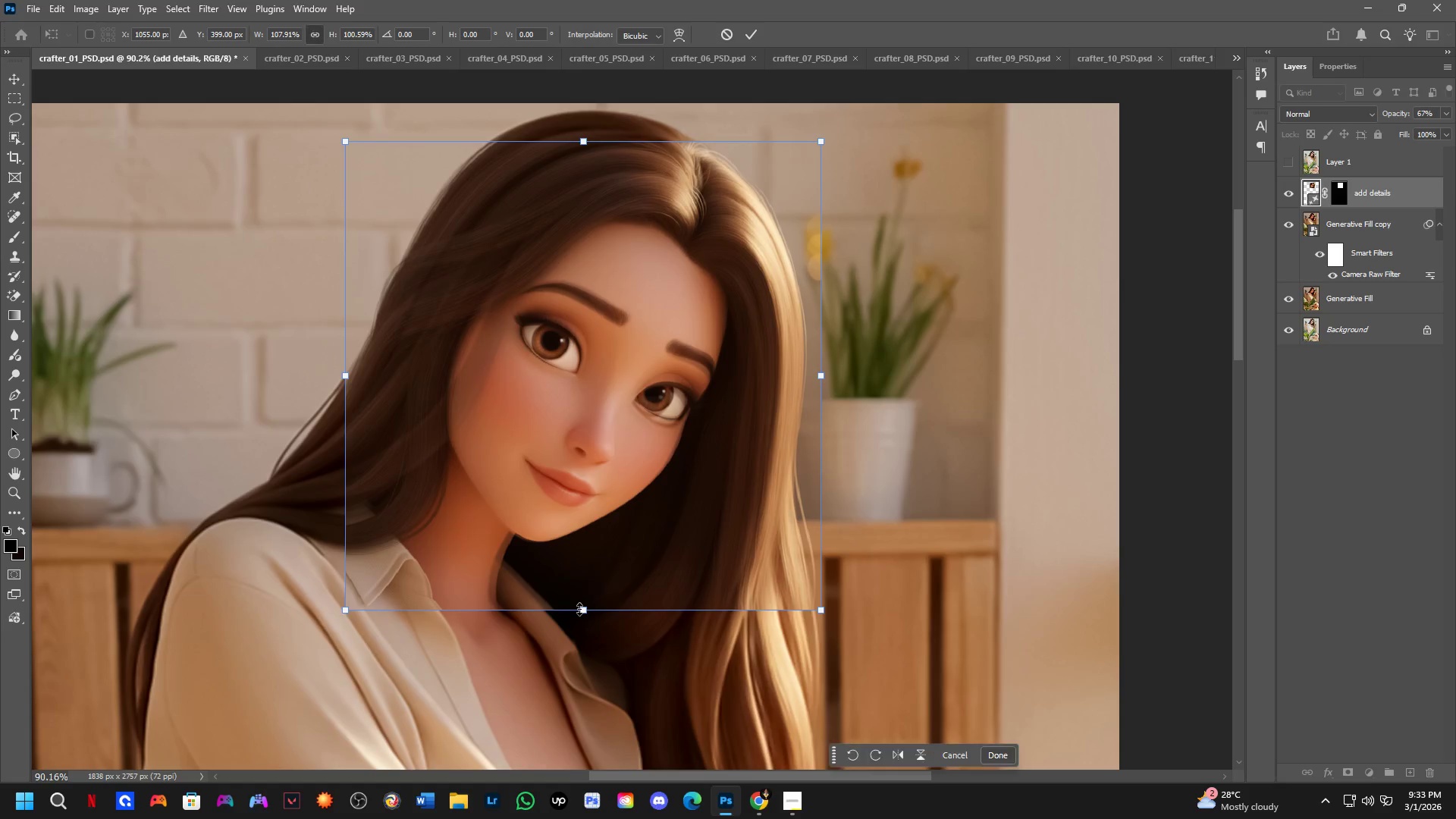 
key(Shift+ShiftLeft)
 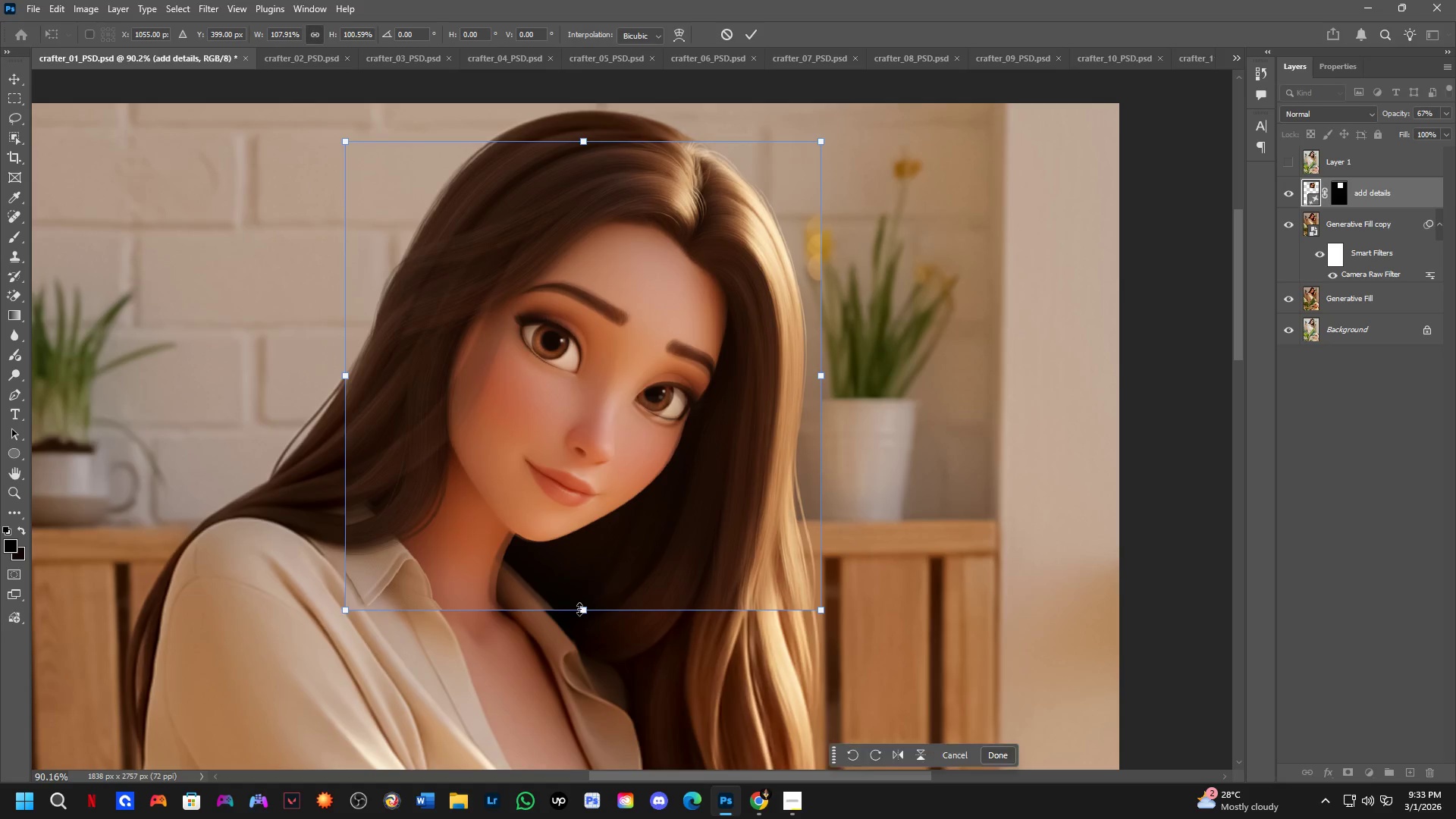 
key(Shift+ShiftLeft)
 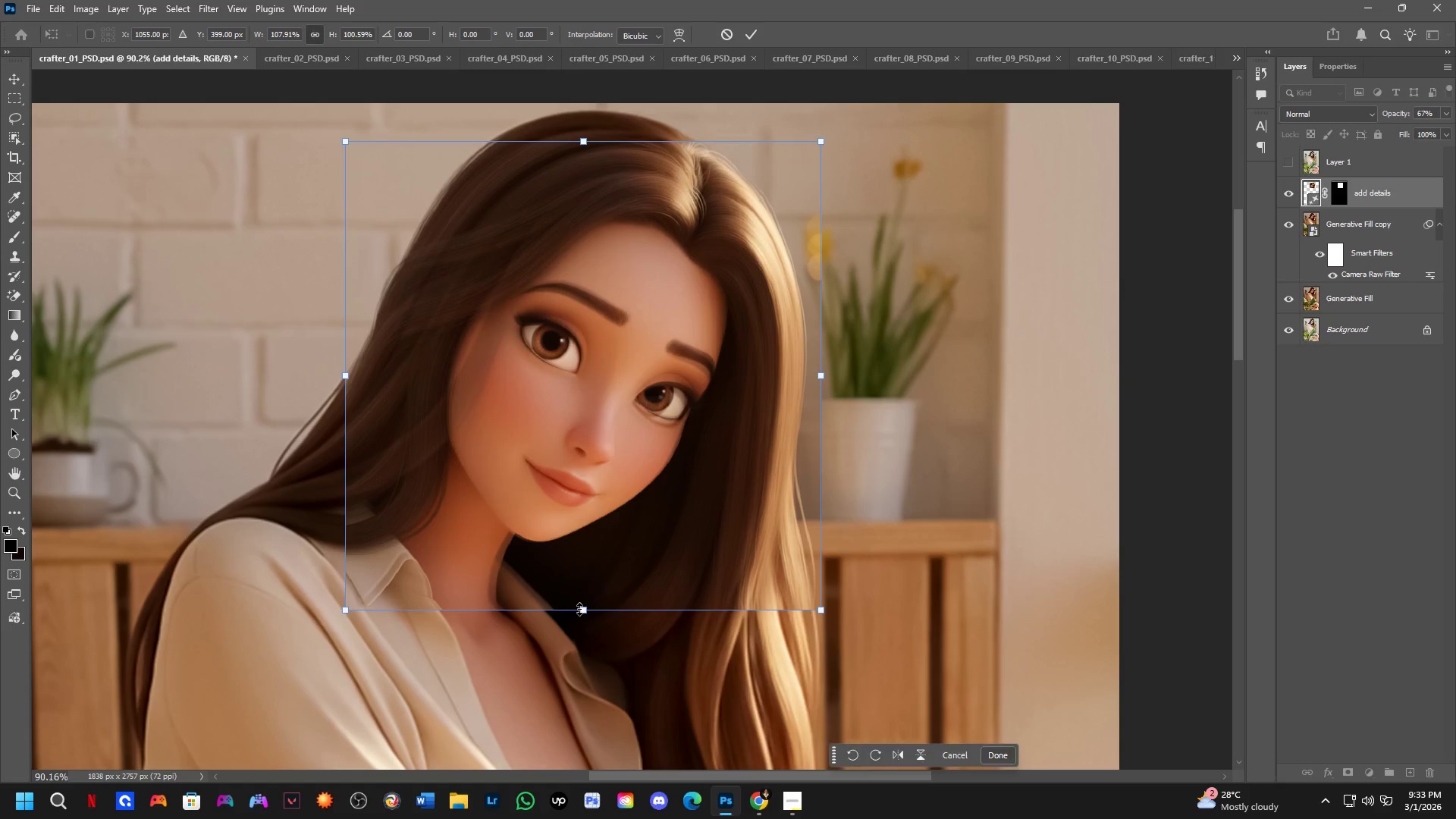 
key(Shift+ShiftLeft)
 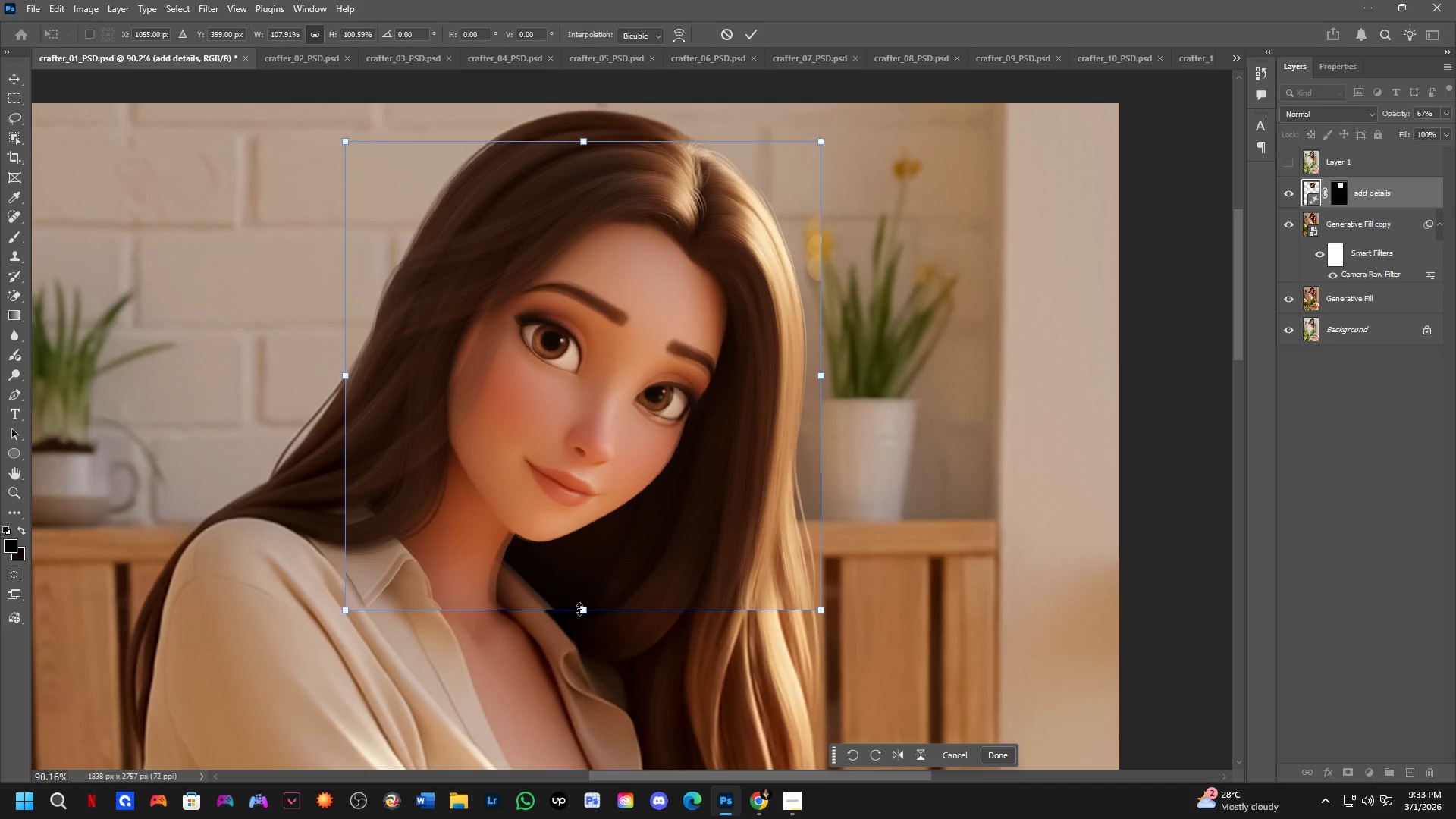 
key(Shift+ShiftLeft)
 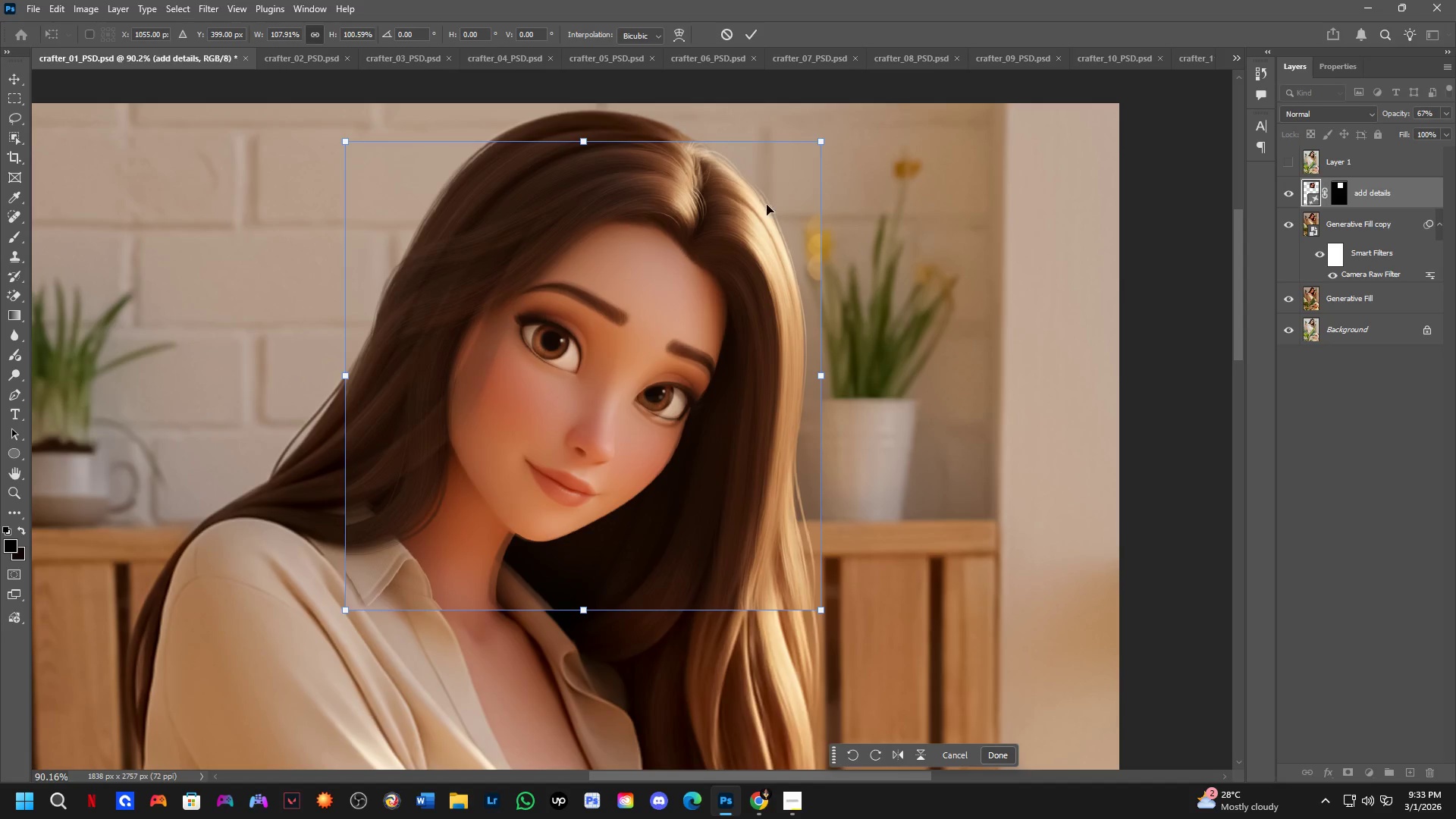 
wait(5.17)
 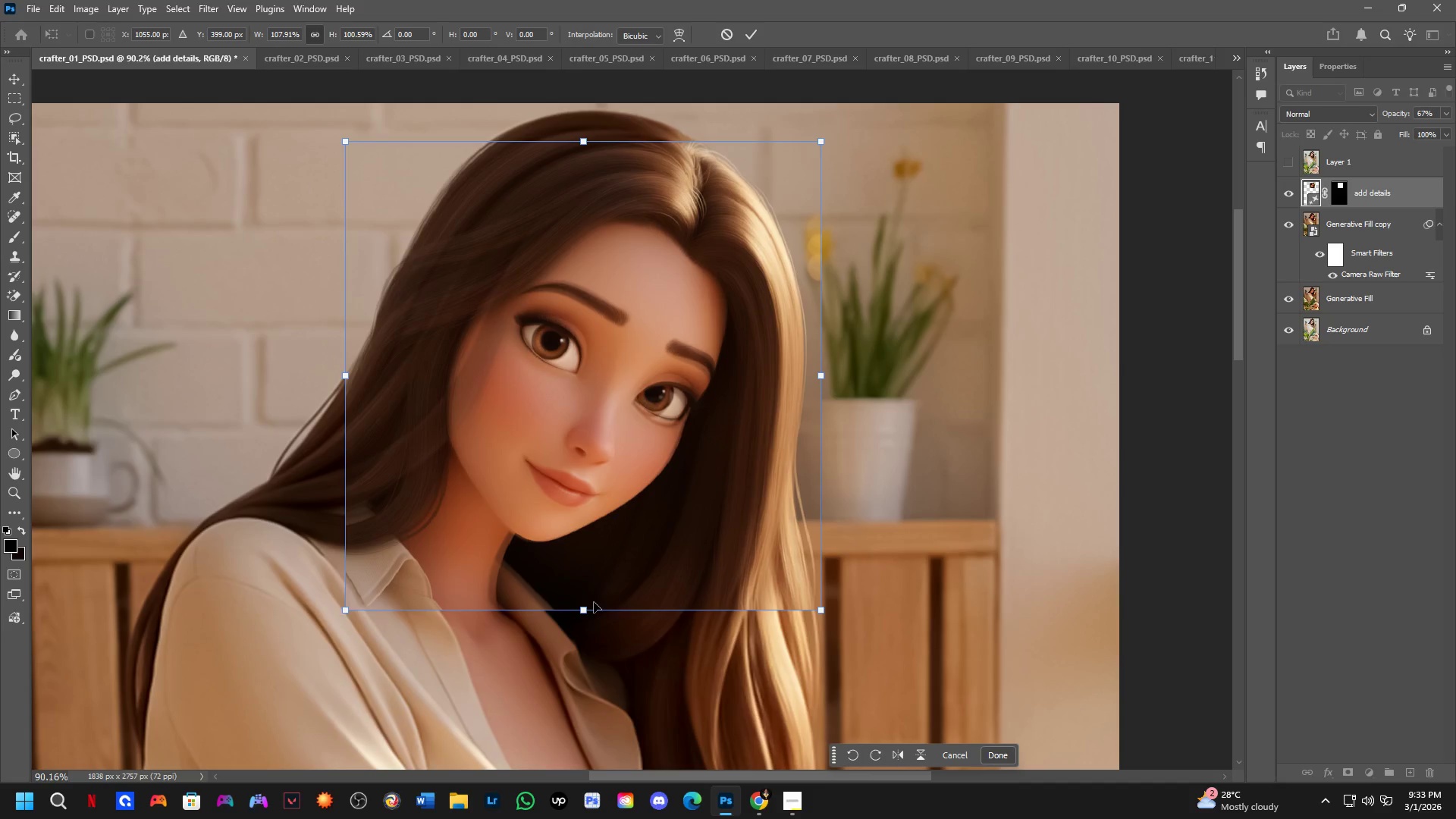 
left_click_drag(start_coordinate=[1393, 112], to_coordinate=[1444, 121])
 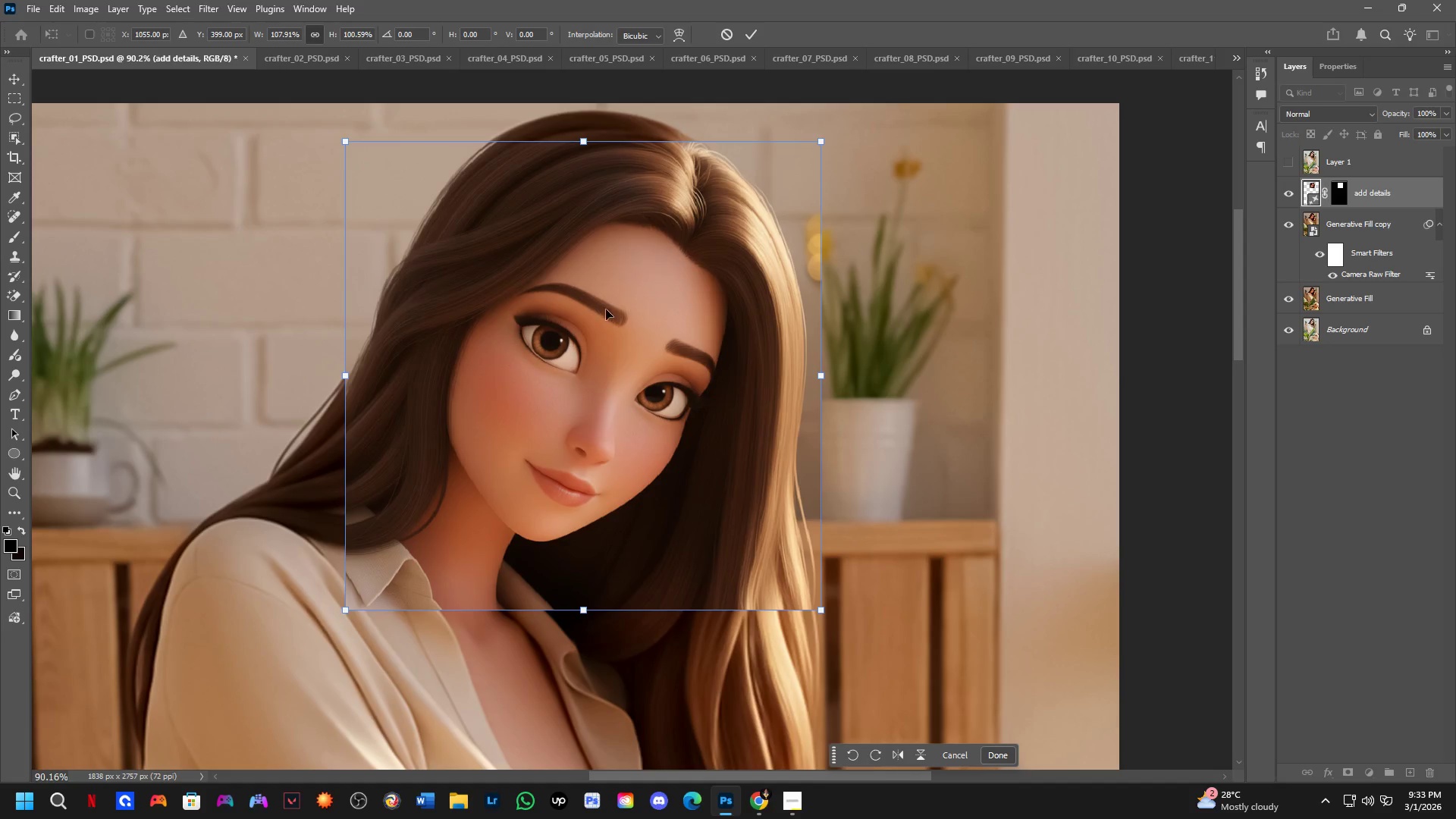 
key(NumpadEnter)
 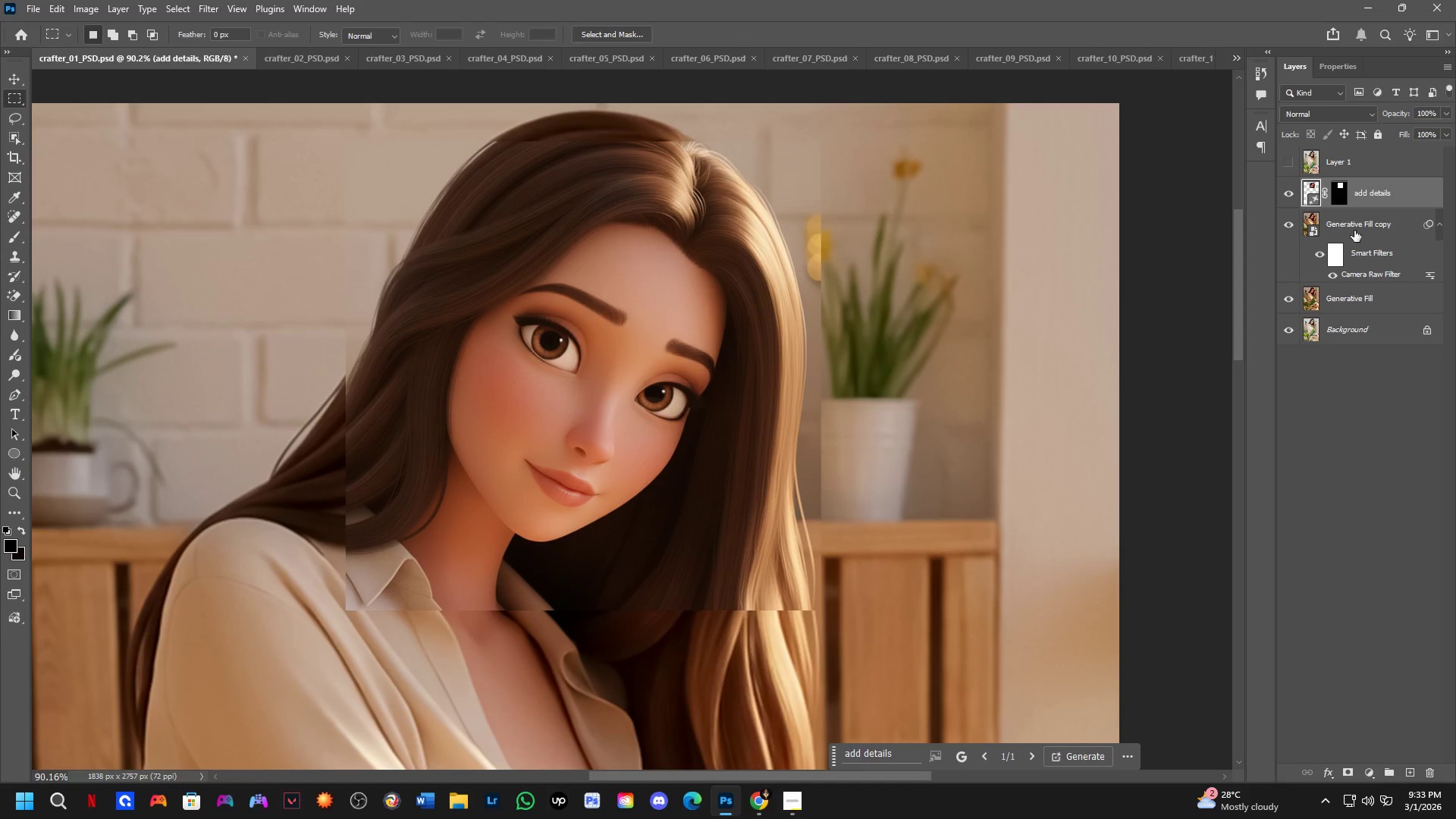 
left_click_drag(start_coordinate=[1345, 196], to_coordinate=[1345, 192])
 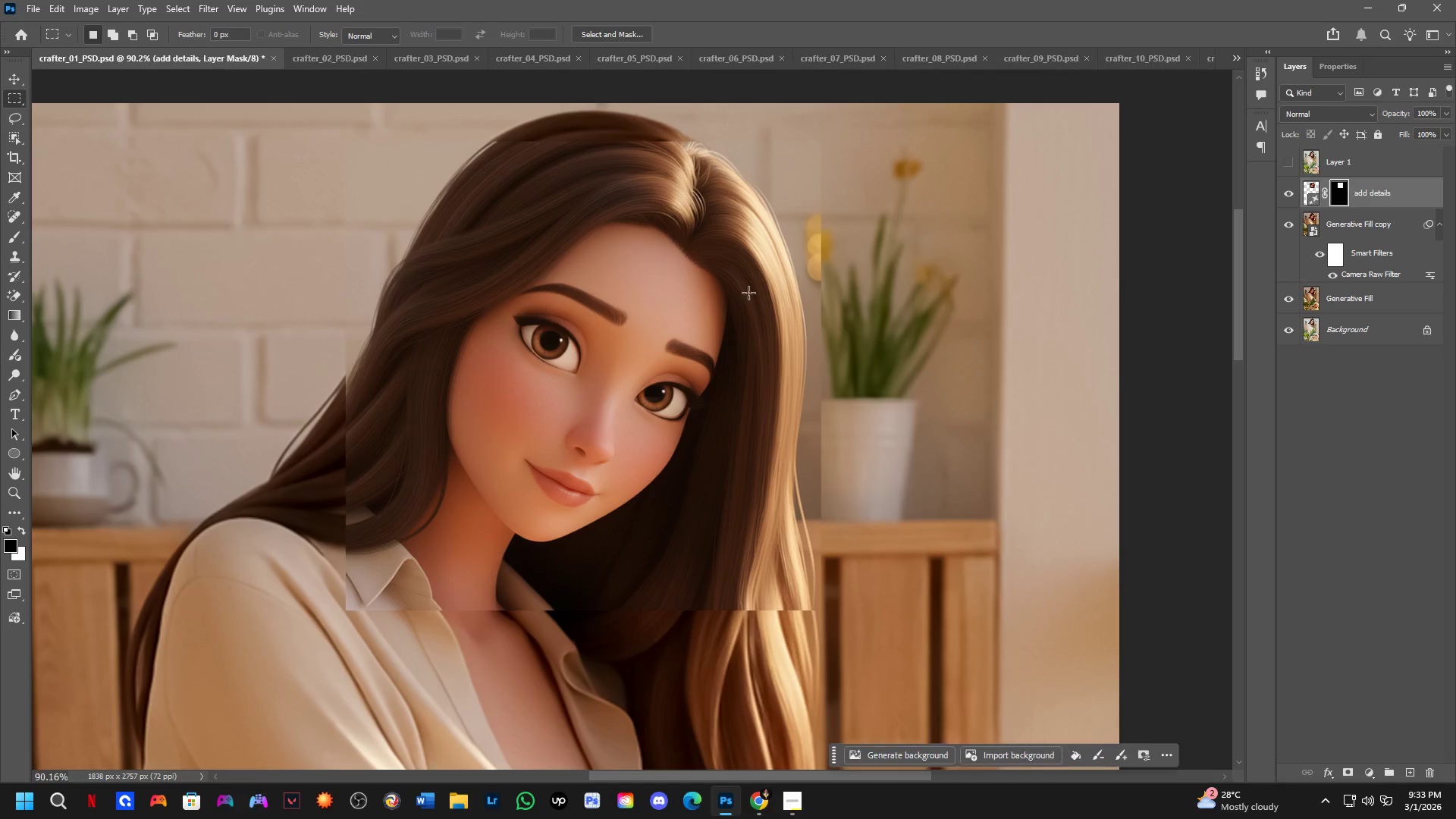 
hold_key(key=Space, duration=0.48)
 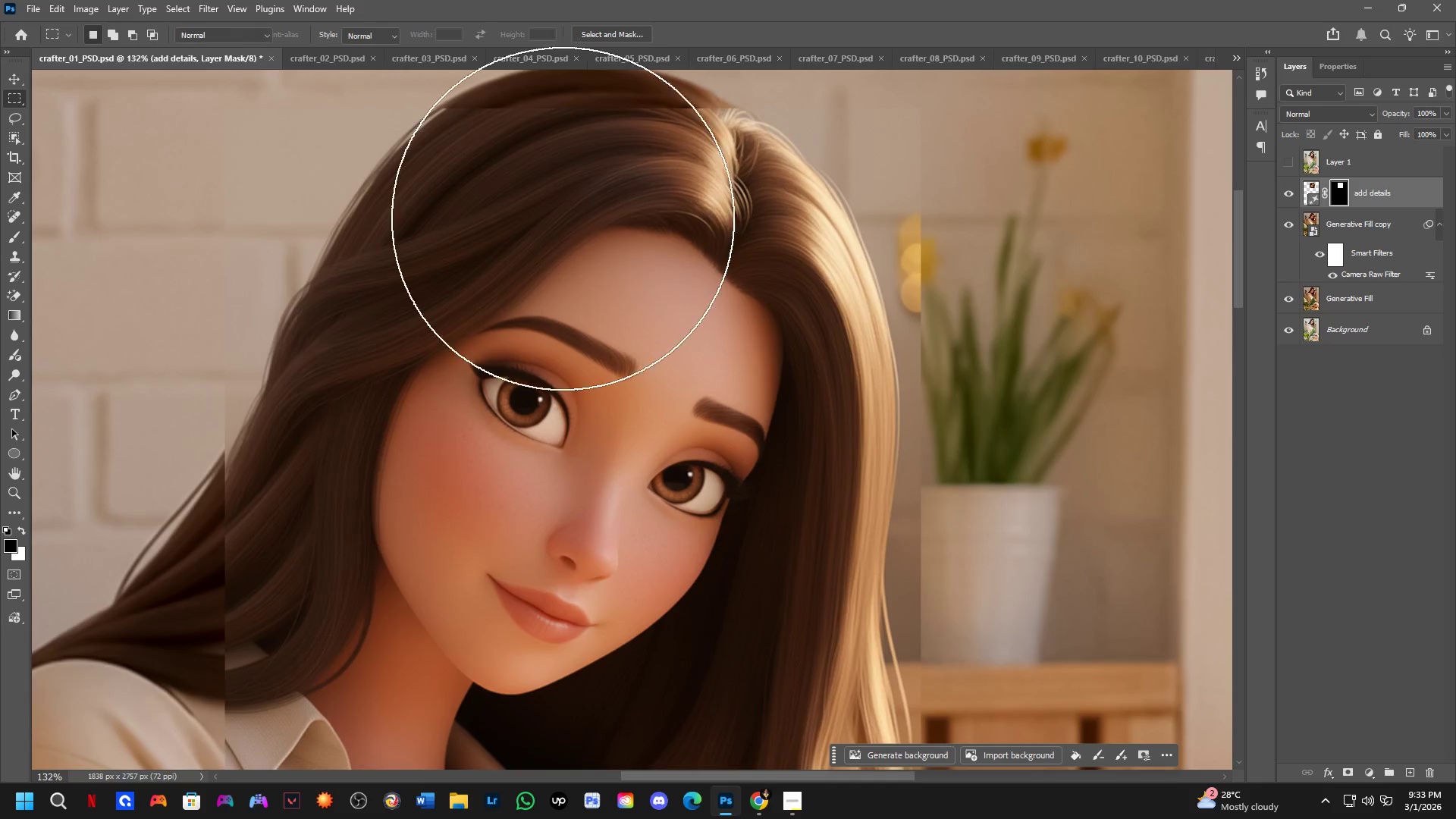 
left_click_drag(start_coordinate=[711, 274], to_coordinate=[700, 286])
 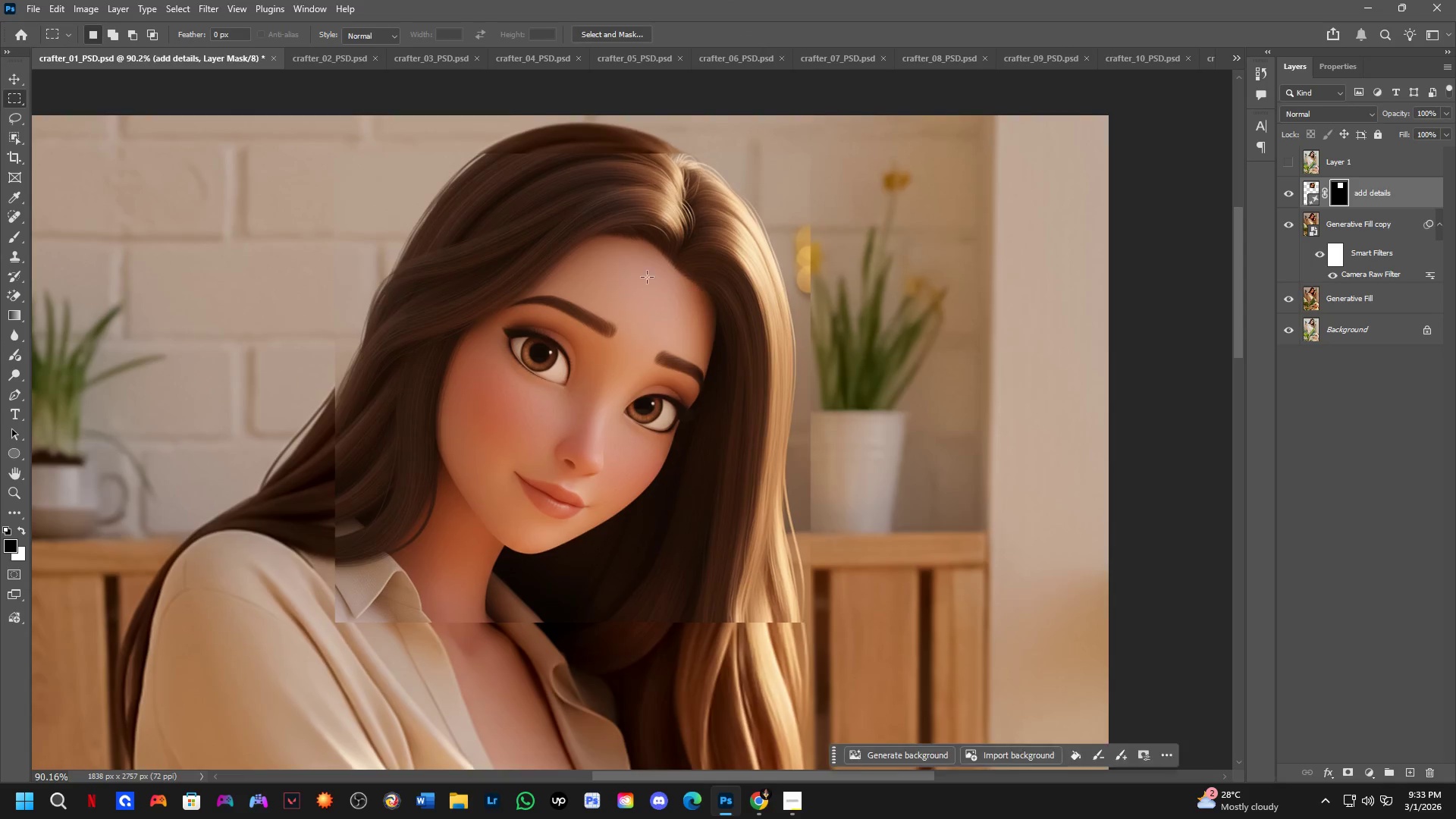 
scroll: coordinate [572, 250], scroll_direction: up, amount: 4.0
 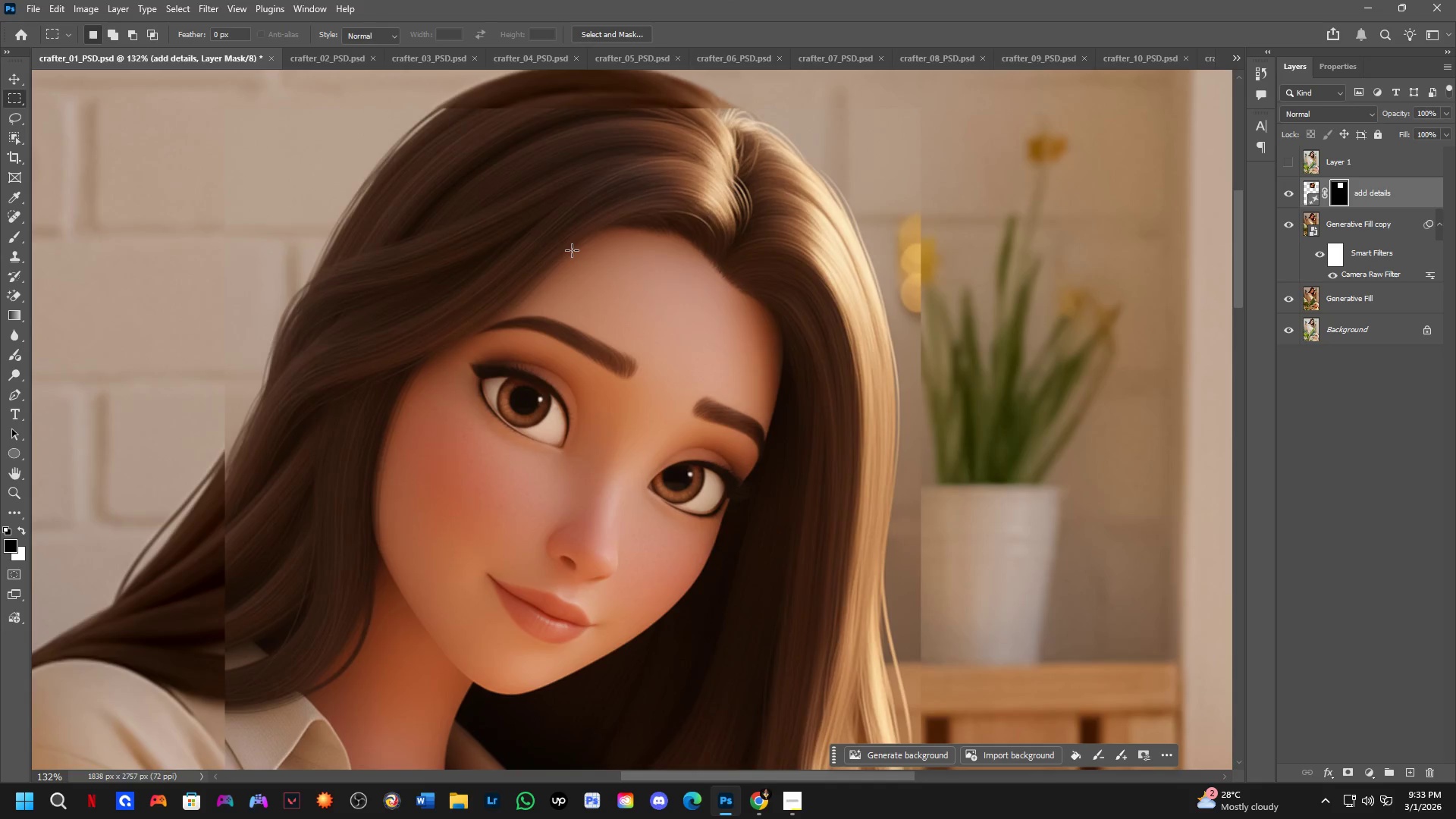 
key(B)
 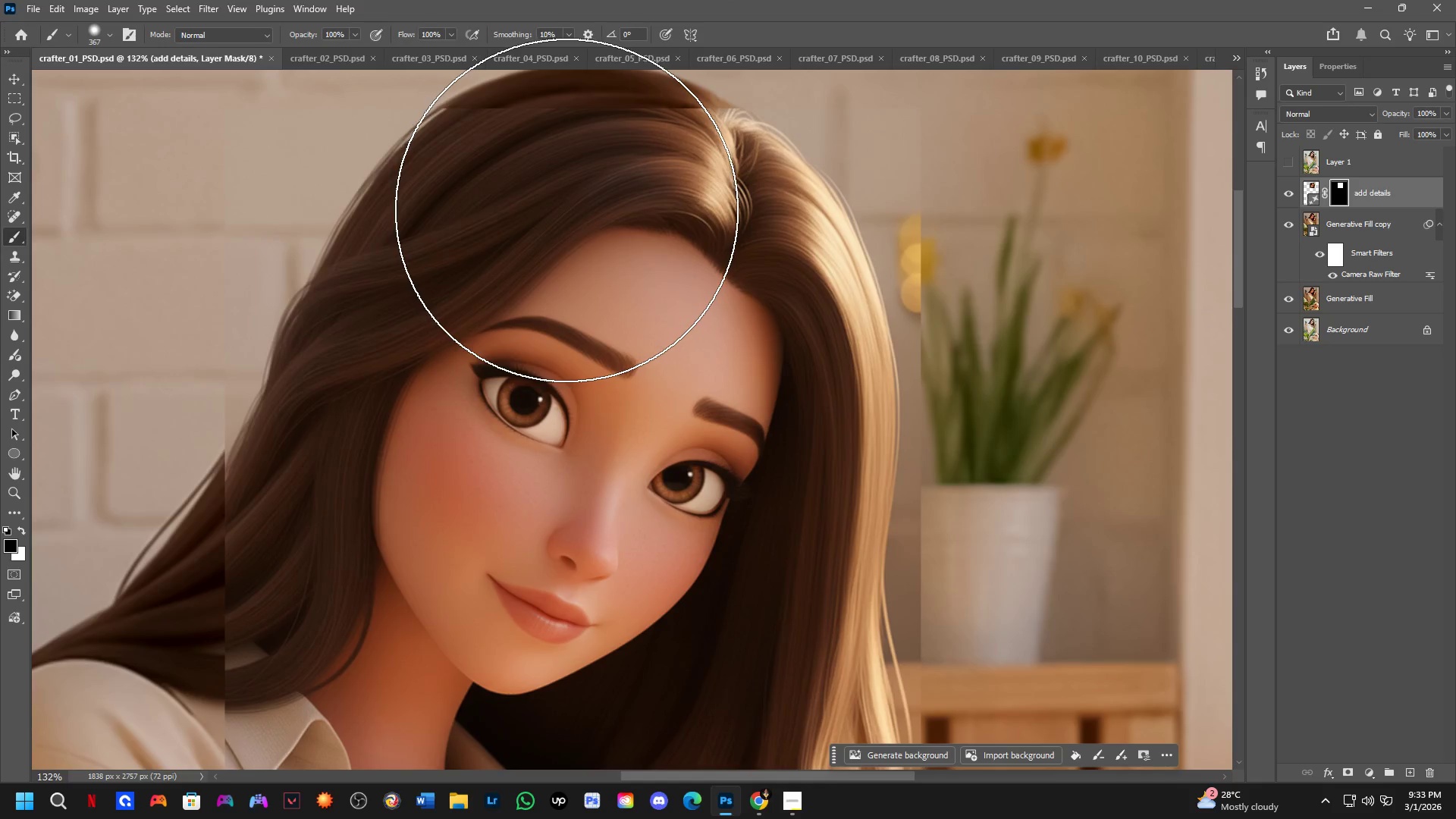 
hold_key(key=Space, duration=0.67)
 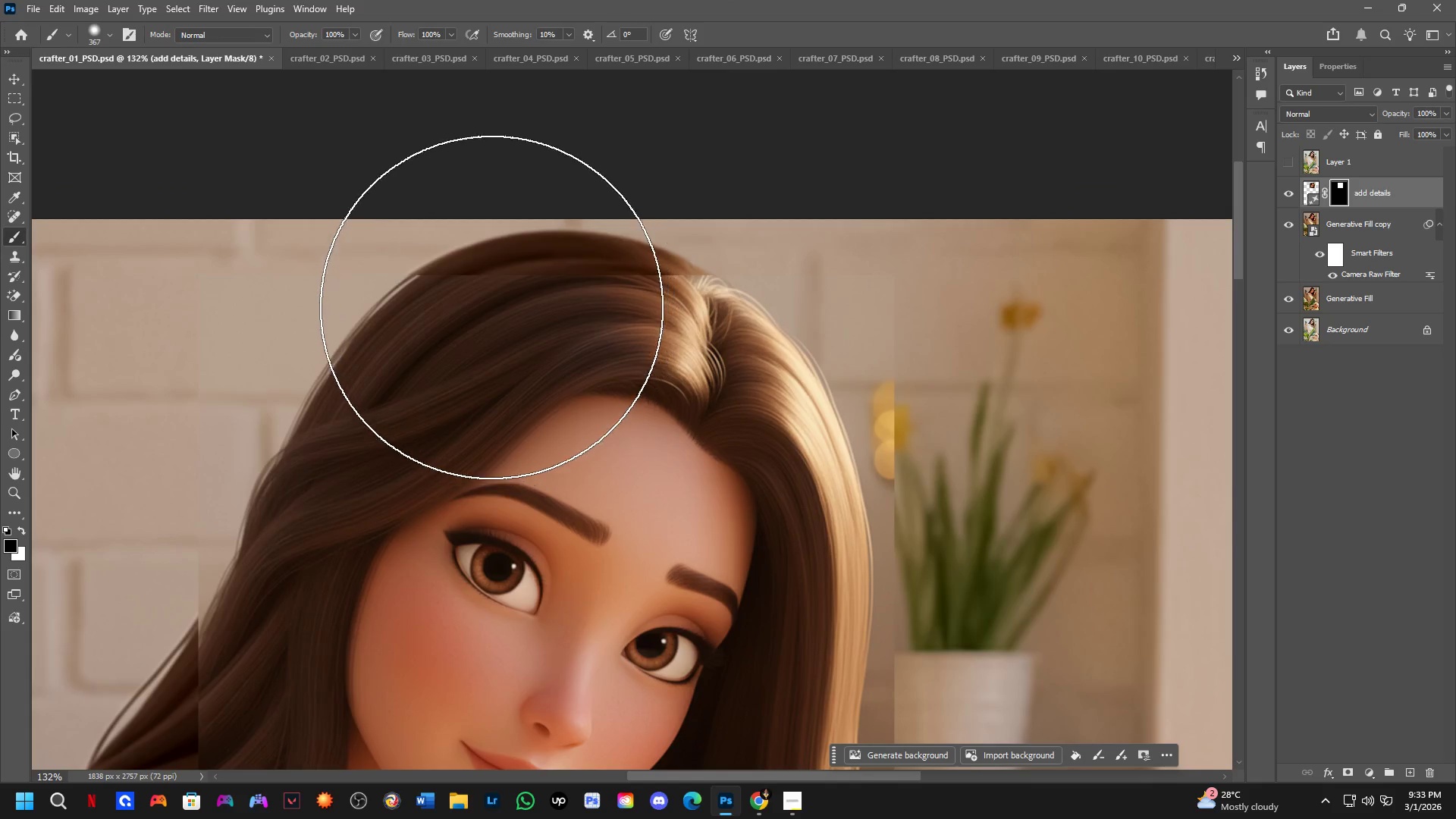 
left_click_drag(start_coordinate=[566, 210], to_coordinate=[540, 377])
 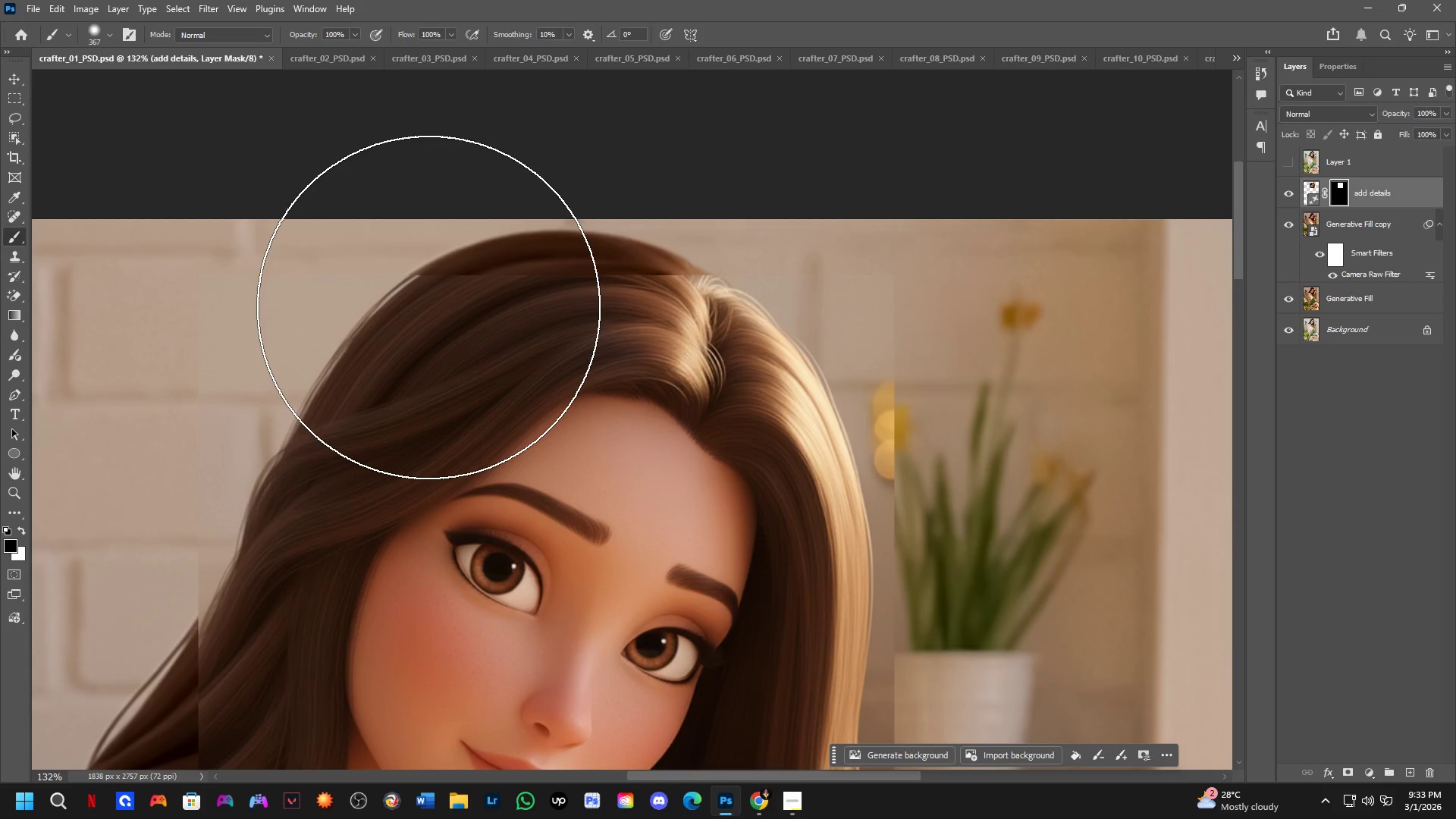 
wait(5.33)
 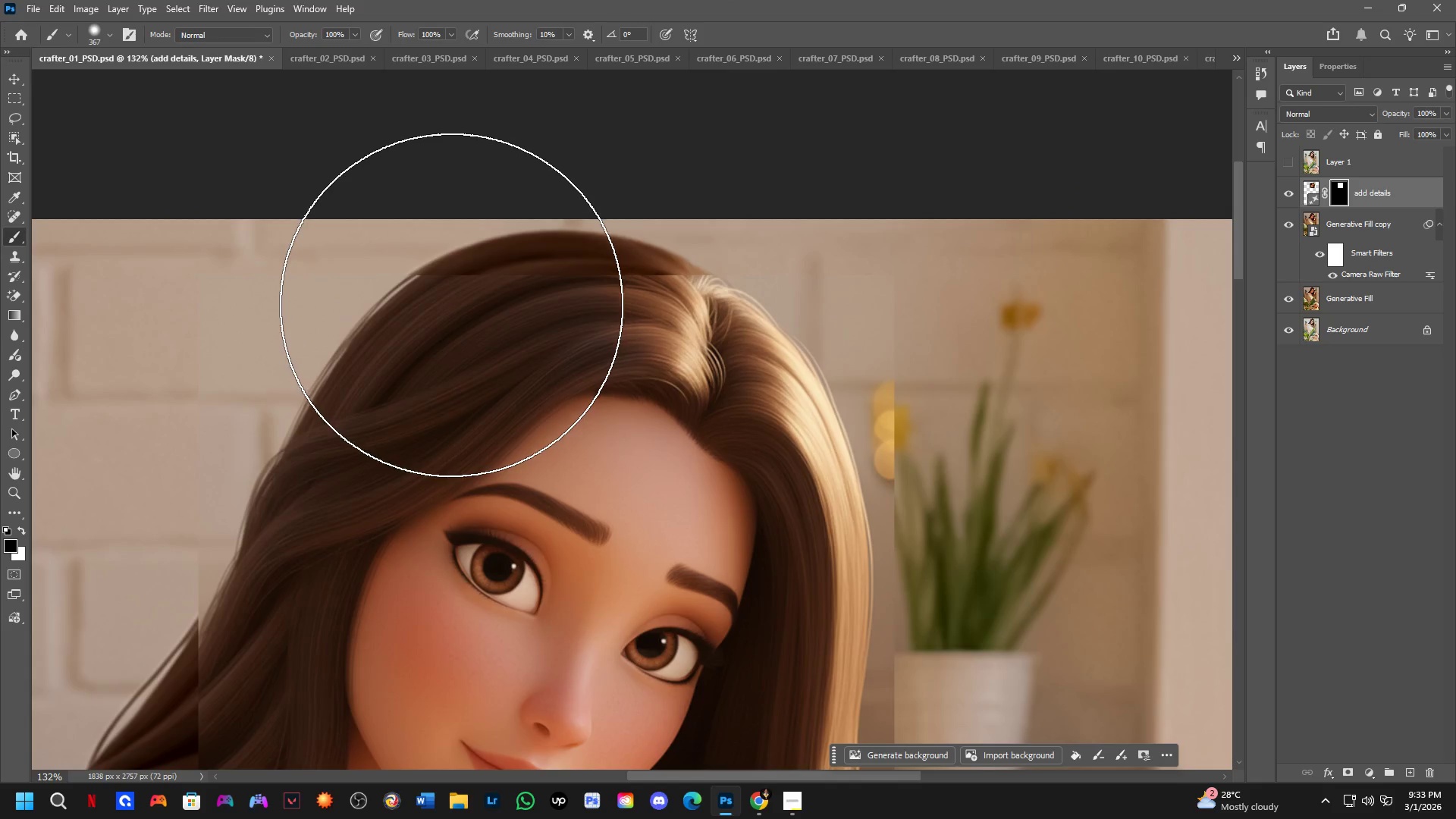 
hold_key(key=Space, duration=0.42)
 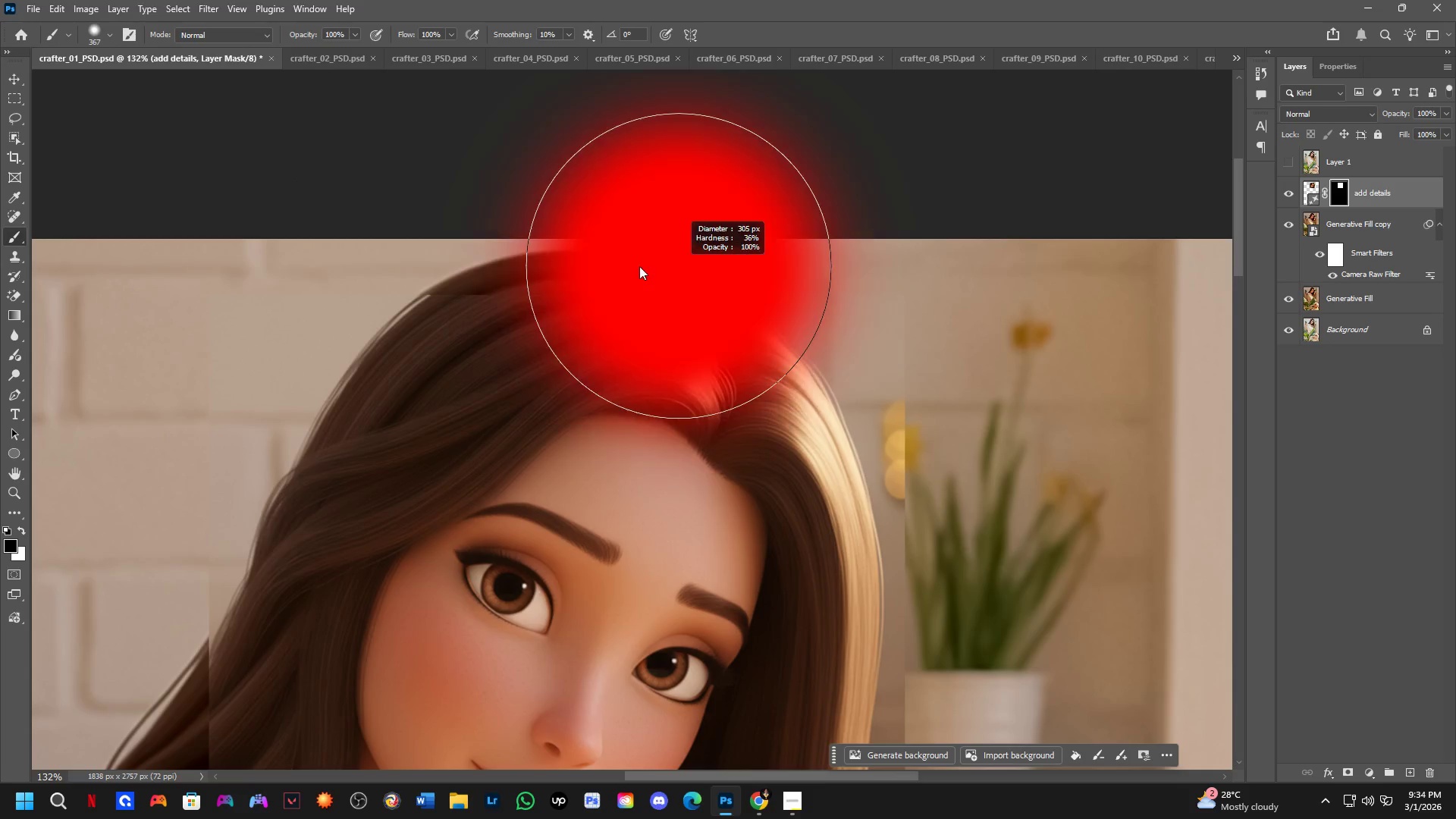 
left_click_drag(start_coordinate=[381, 375], to_coordinate=[391, 394])
 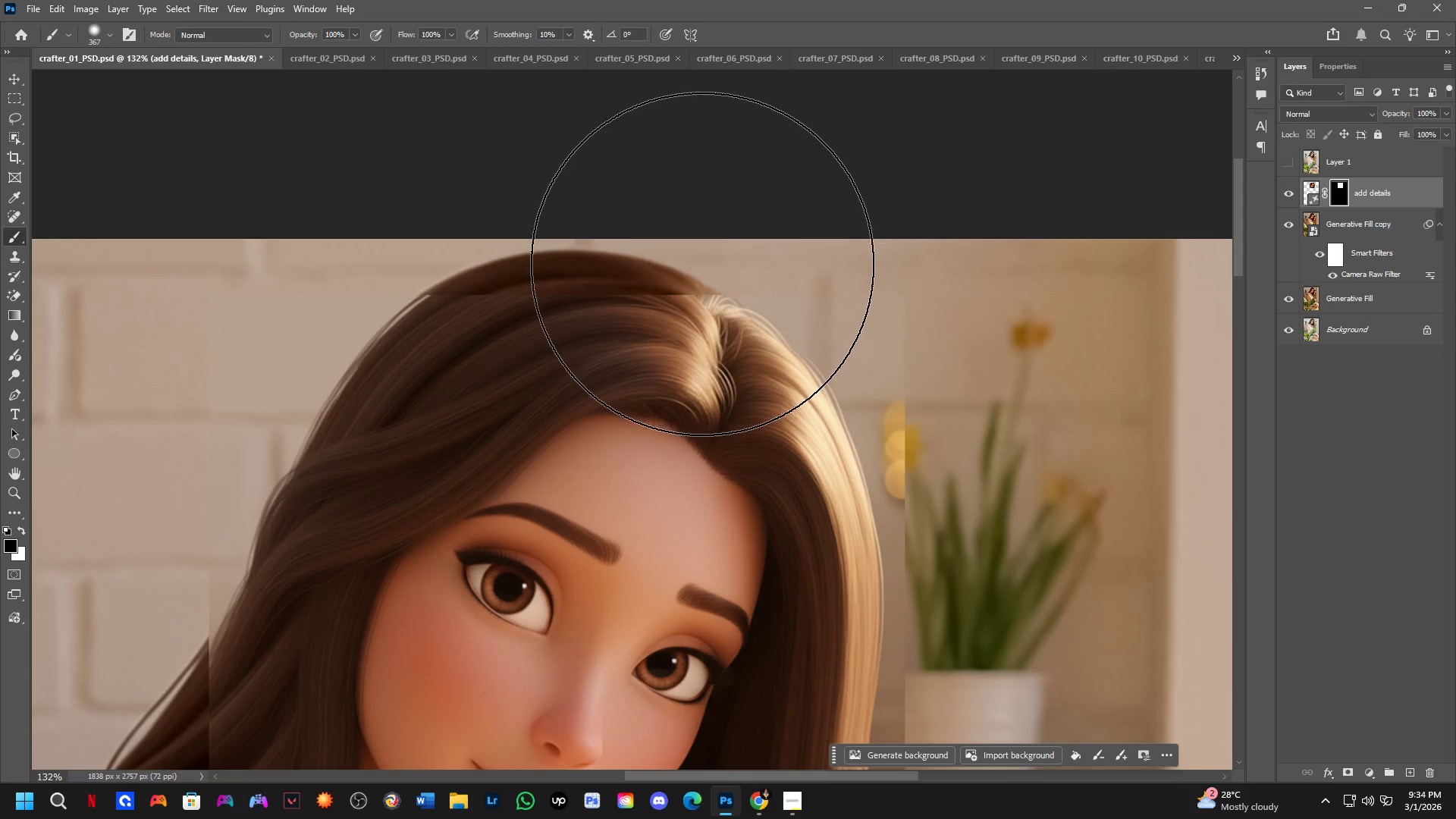 
hold_key(key=AltLeft, duration=0.47)
 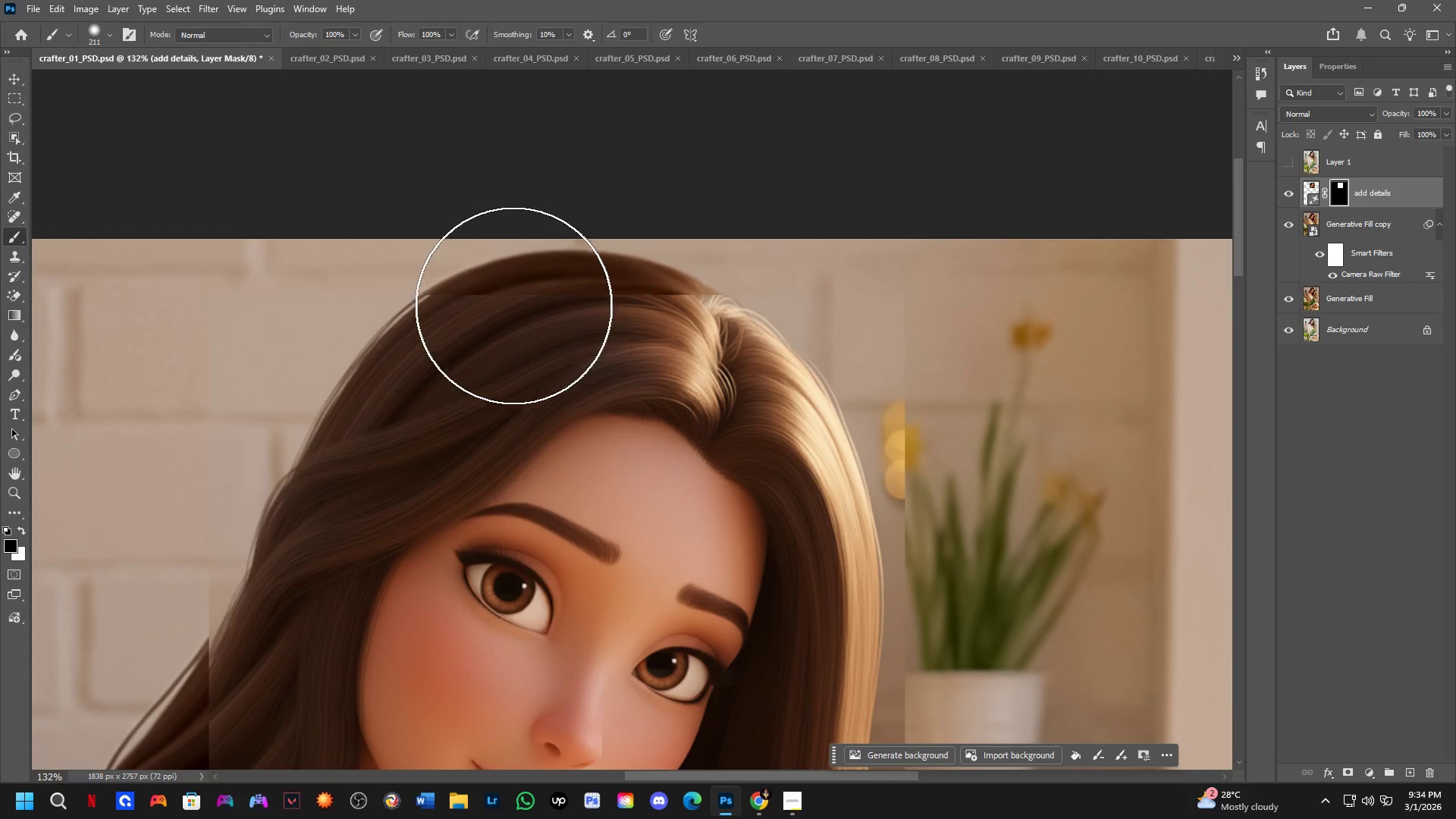 
key(Alt+AltLeft)
 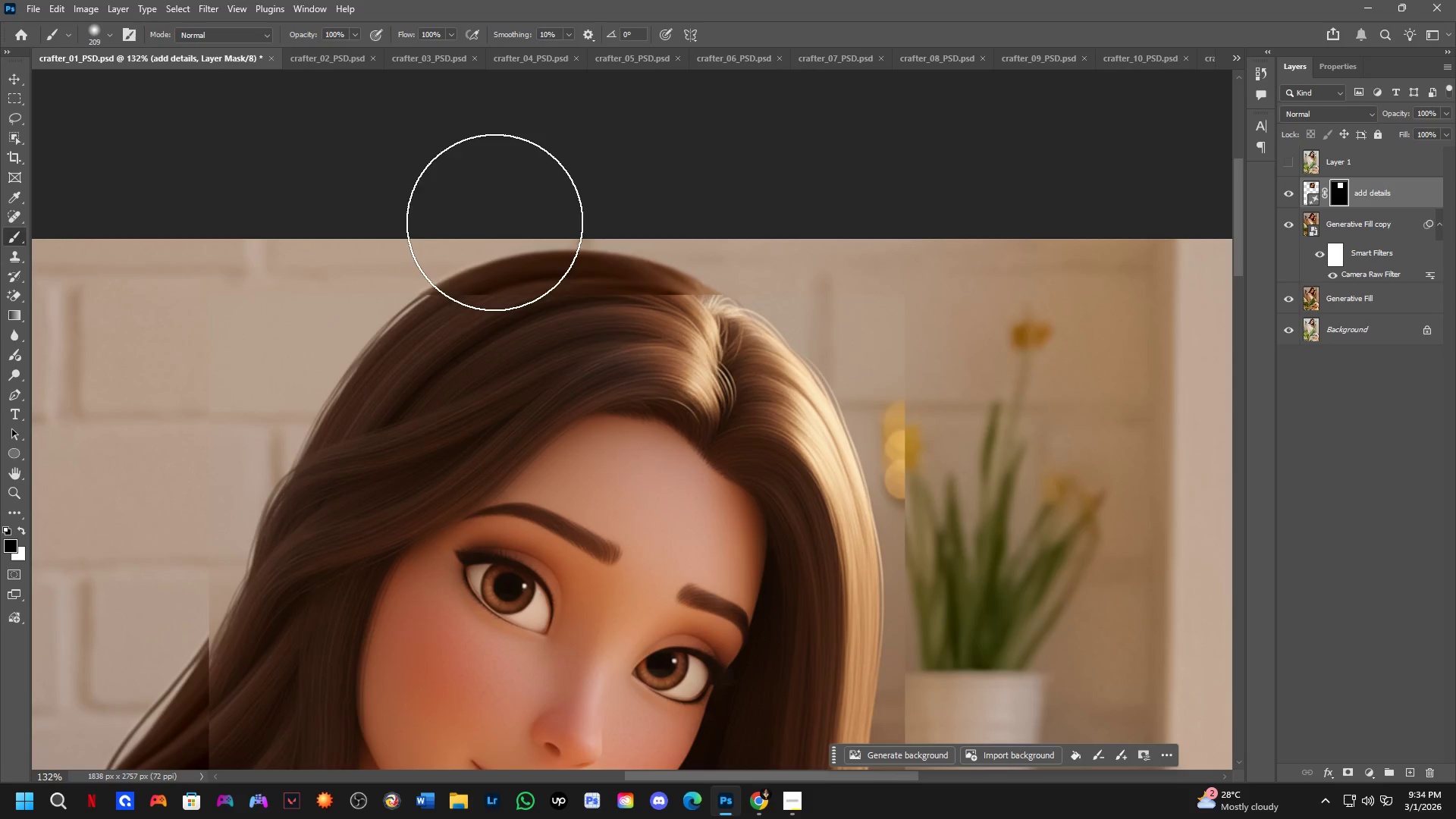 
key(Alt+AltLeft)
 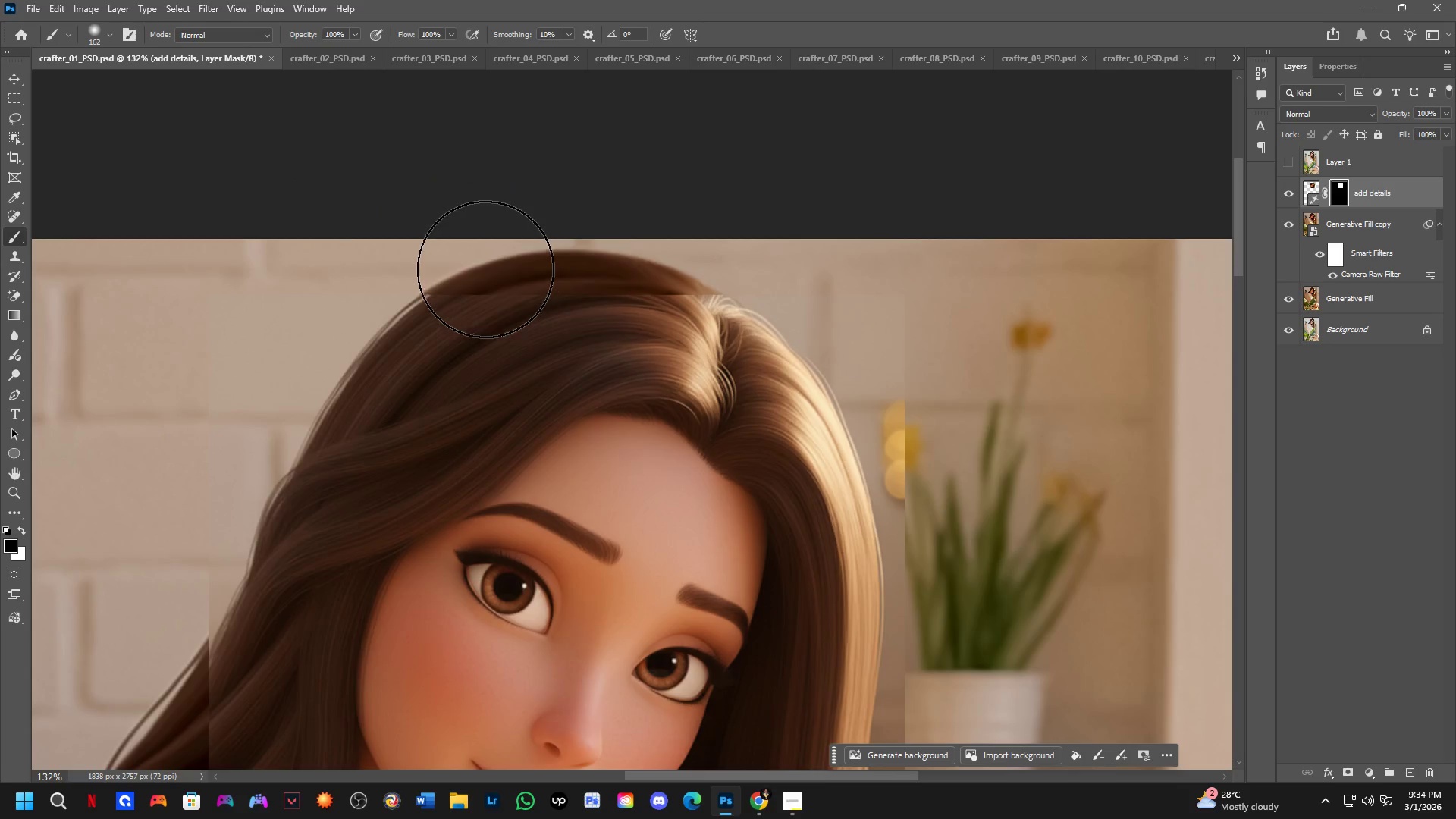 
left_click_drag(start_coordinate=[437, 267], to_coordinate=[140, 517])
 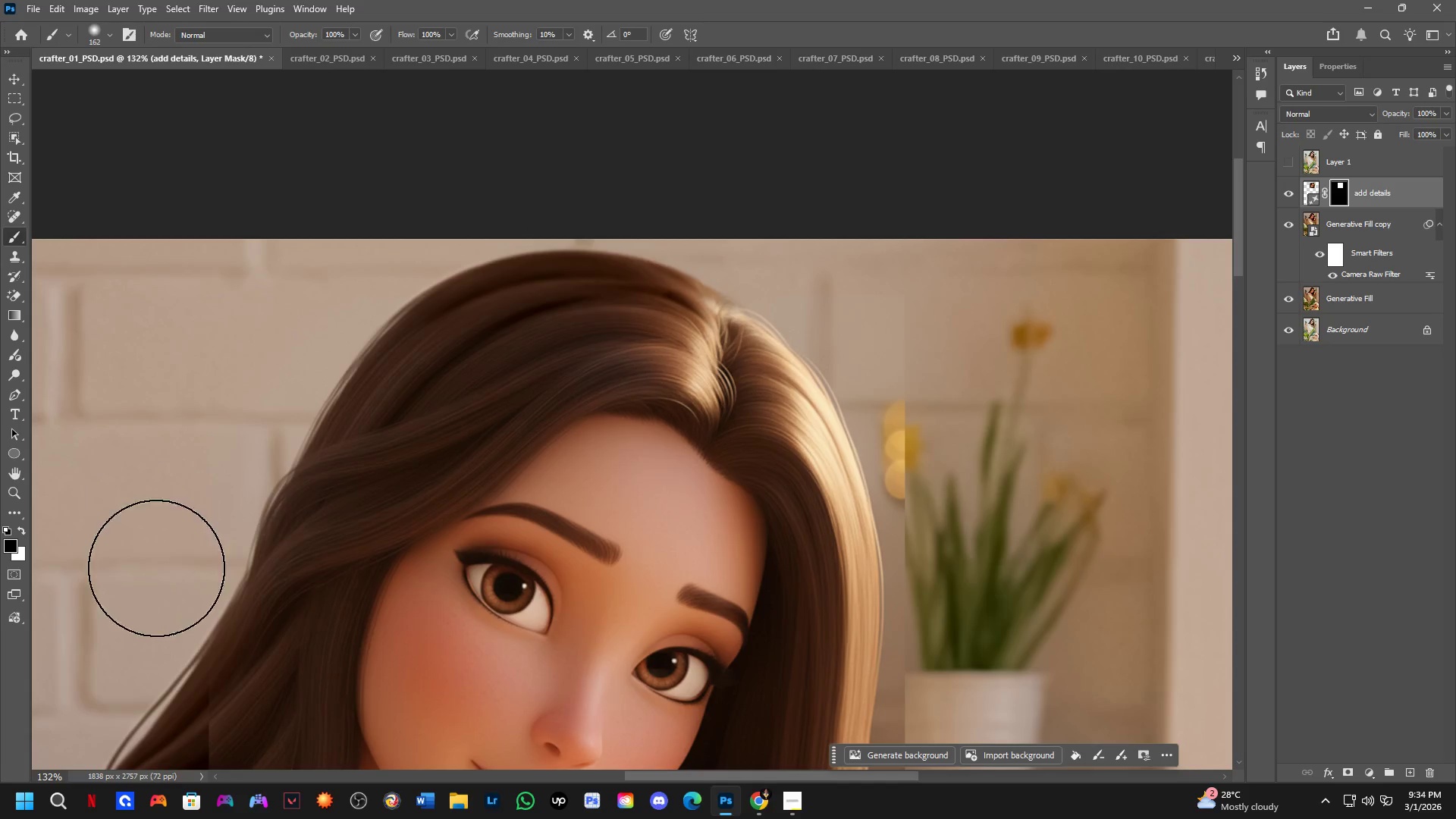 
hold_key(key=Space, duration=0.47)
 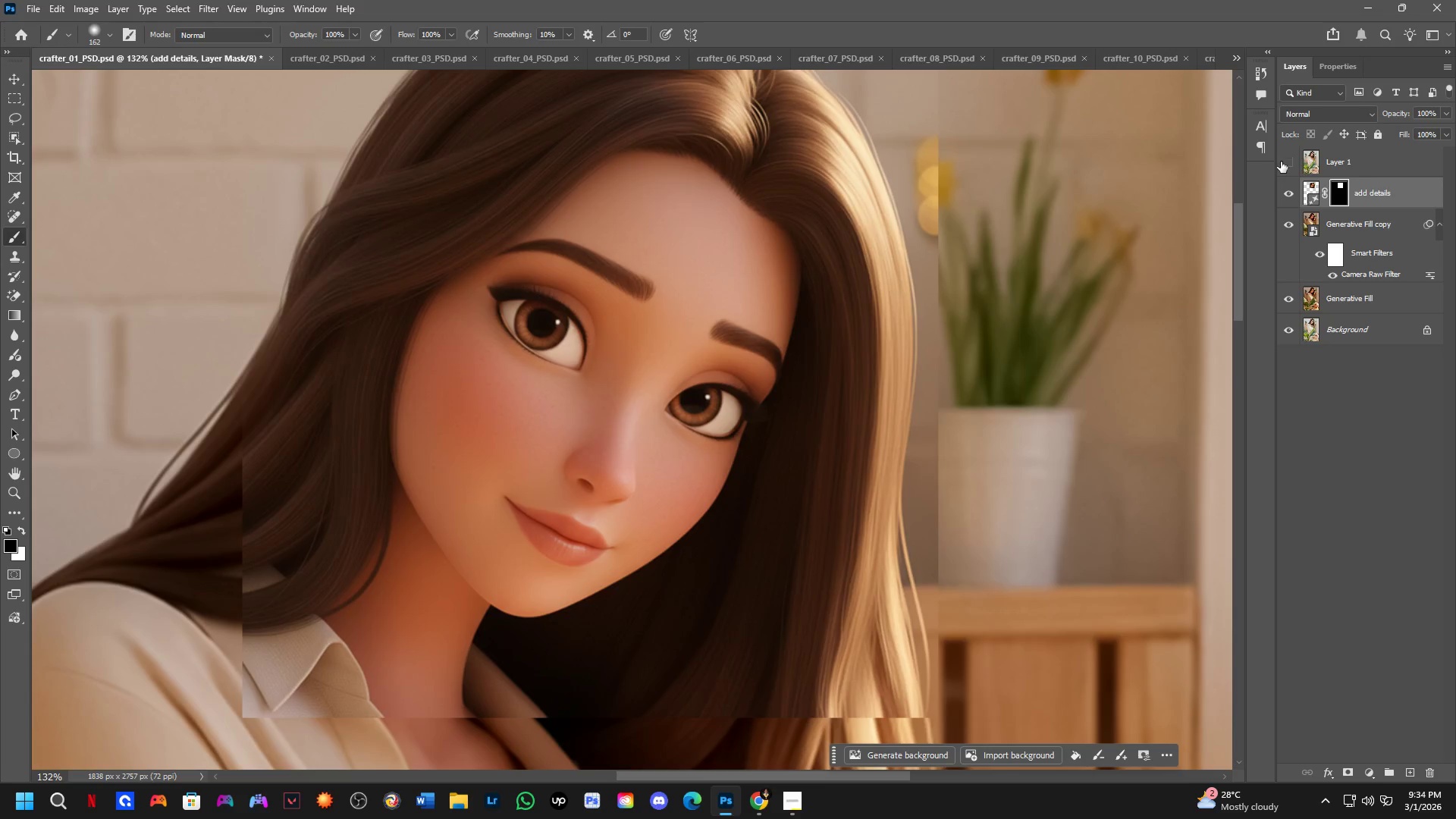 
left_click_drag(start_coordinate=[163, 590], to_coordinate=[196, 326])
 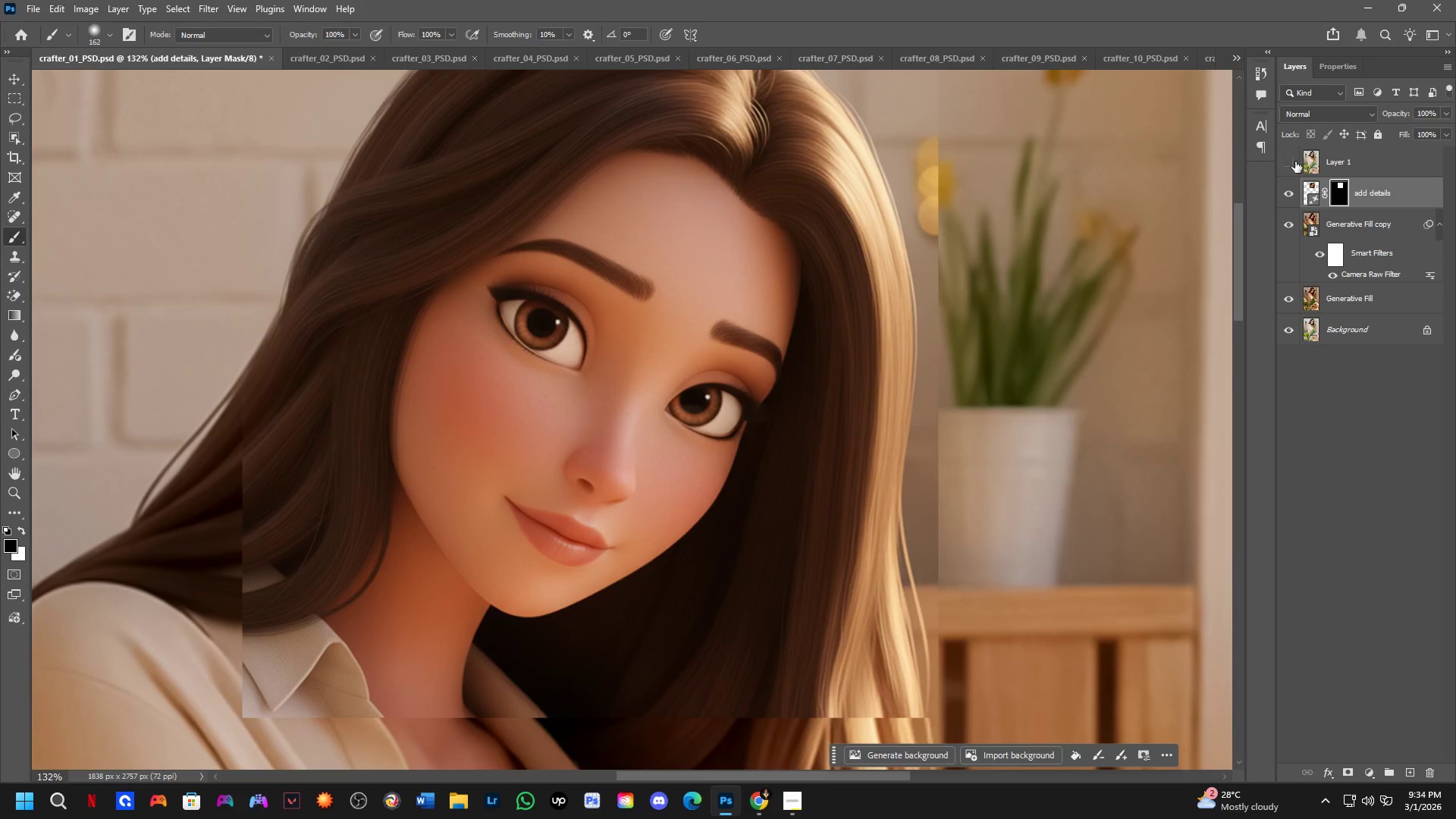 
double_click([1301, 162])
 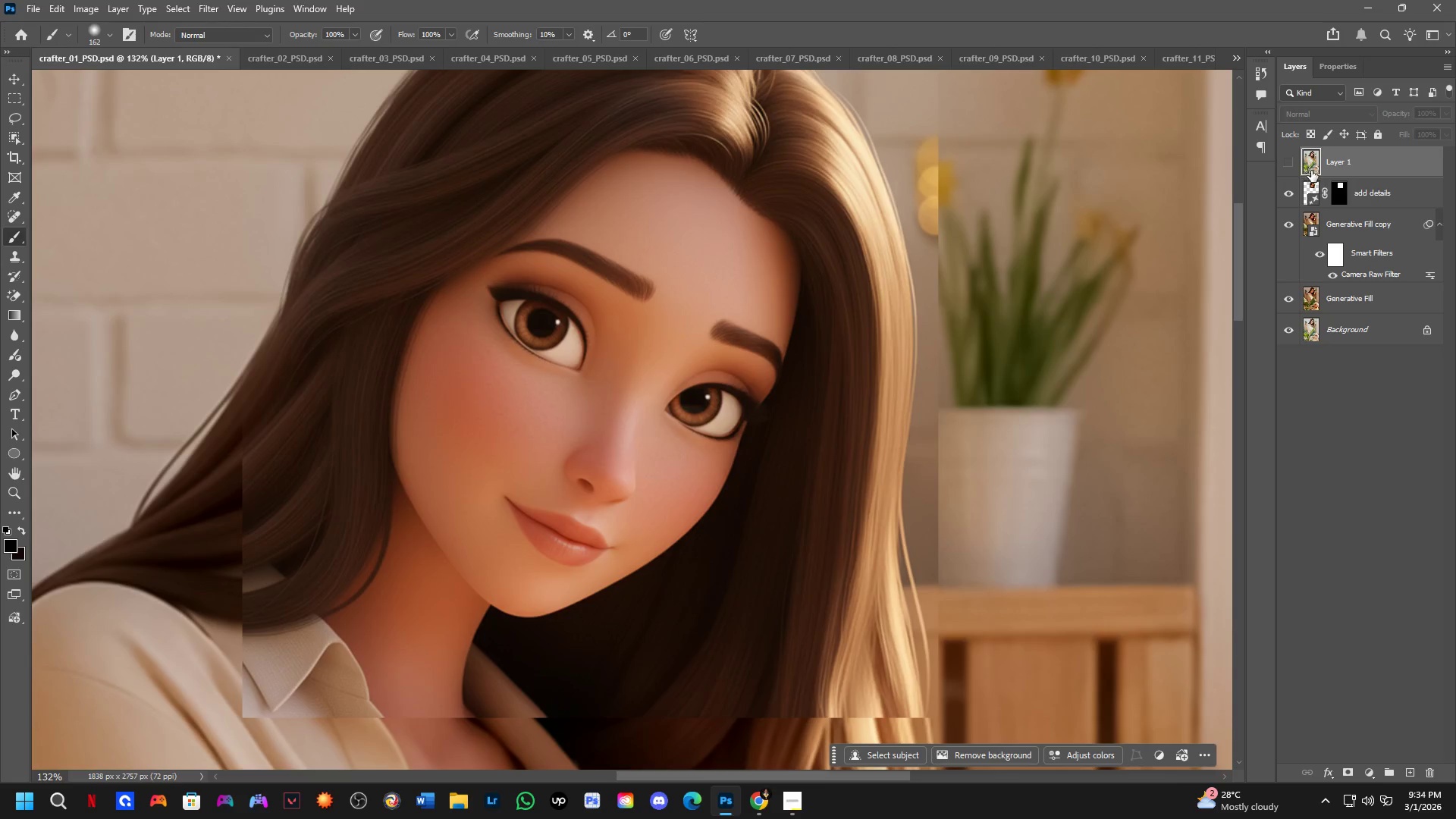 
left_click([1291, 162])
 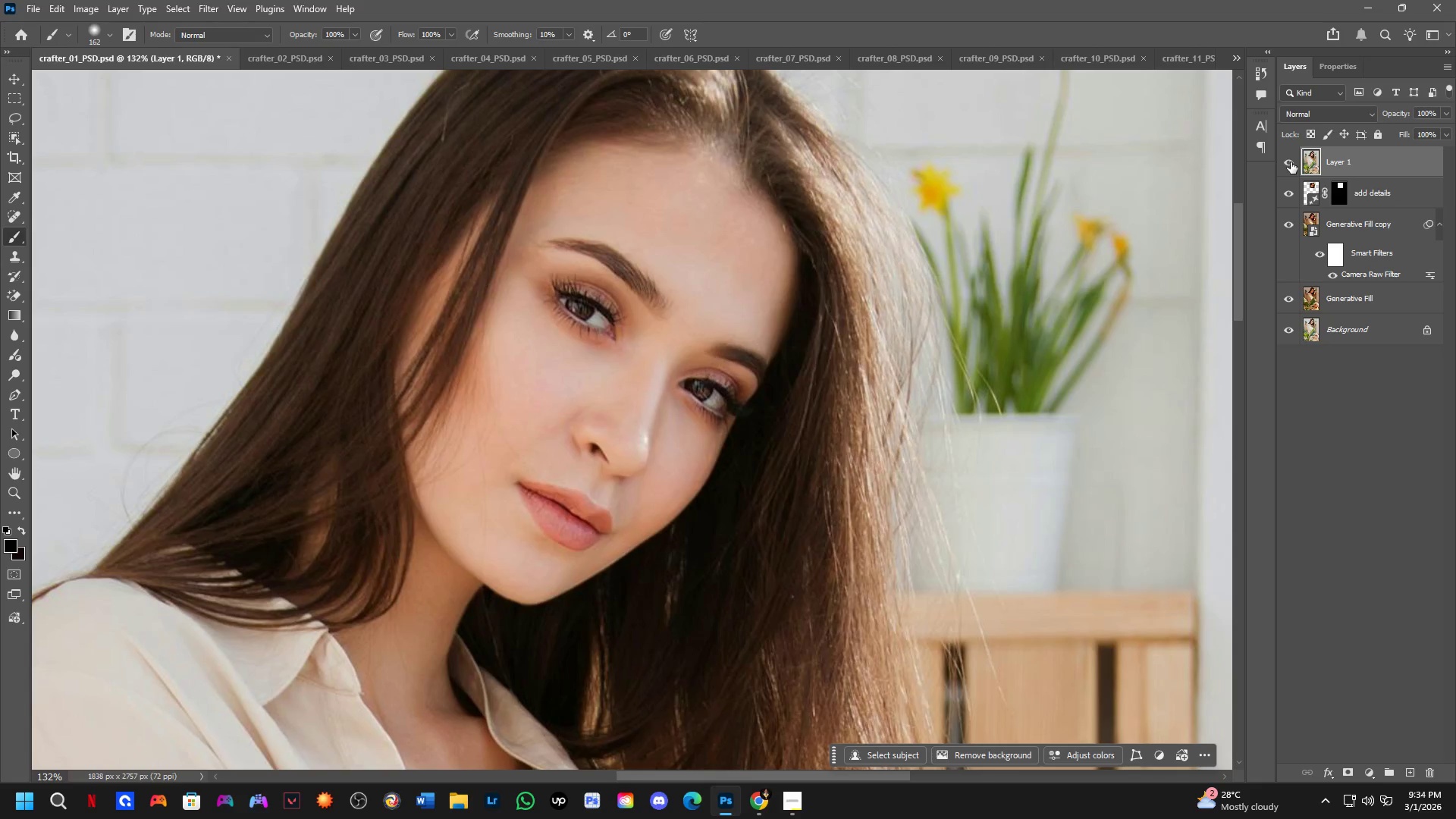 
left_click([1291, 162])
 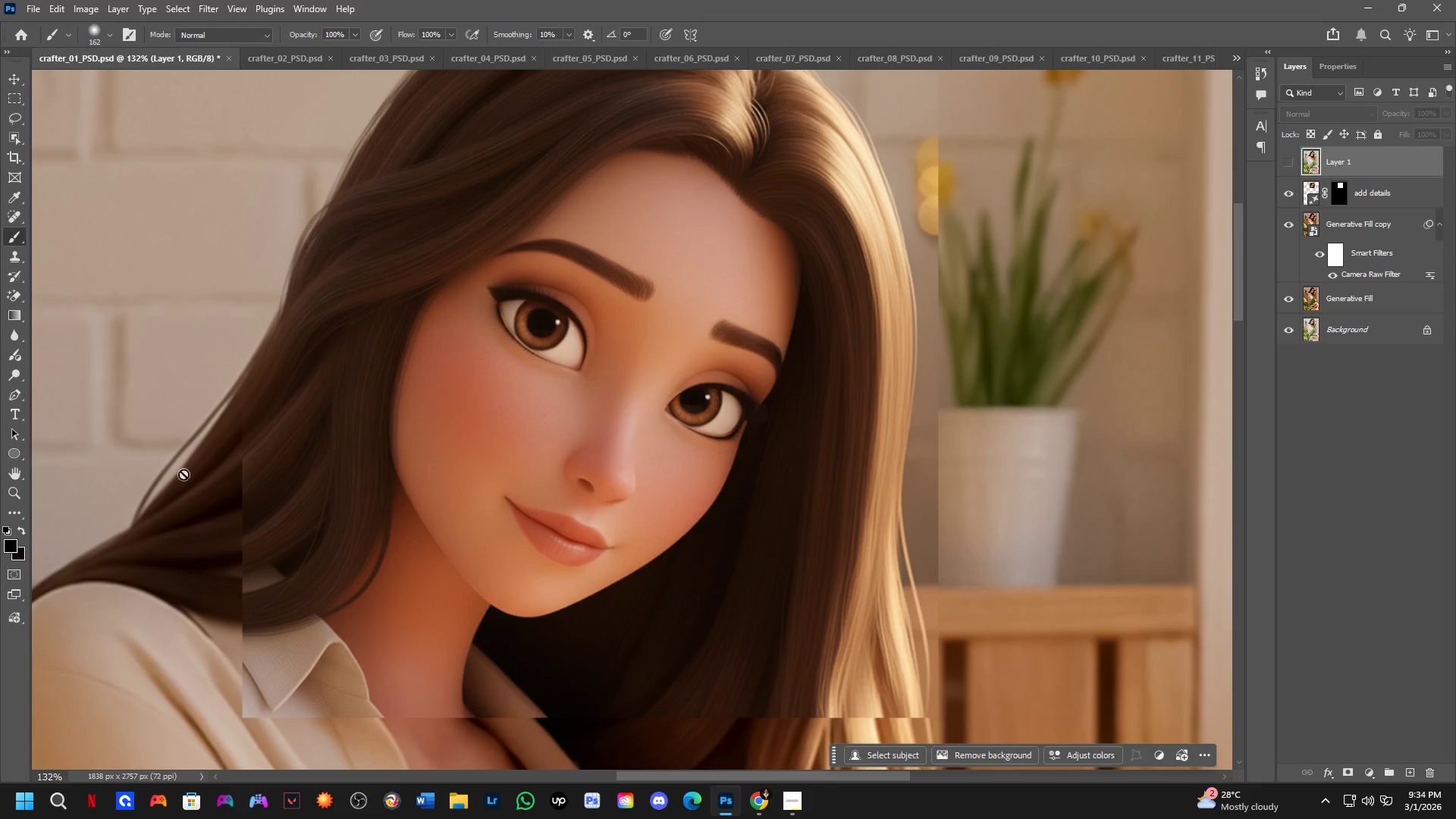 
scroll: coordinate [339, 416], scroll_direction: down, amount: 9.0
 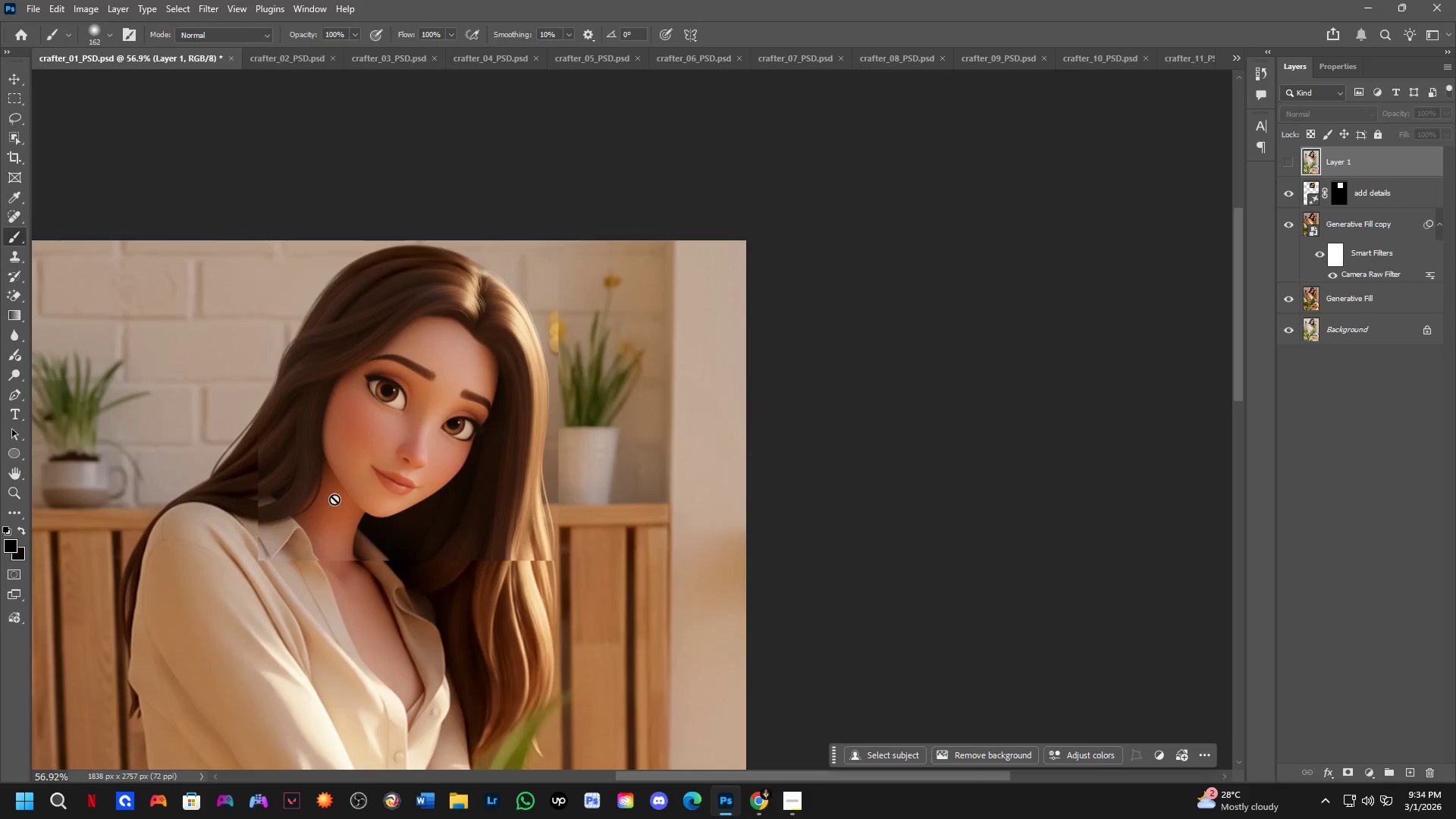 
hold_key(key=Space, duration=0.42)
 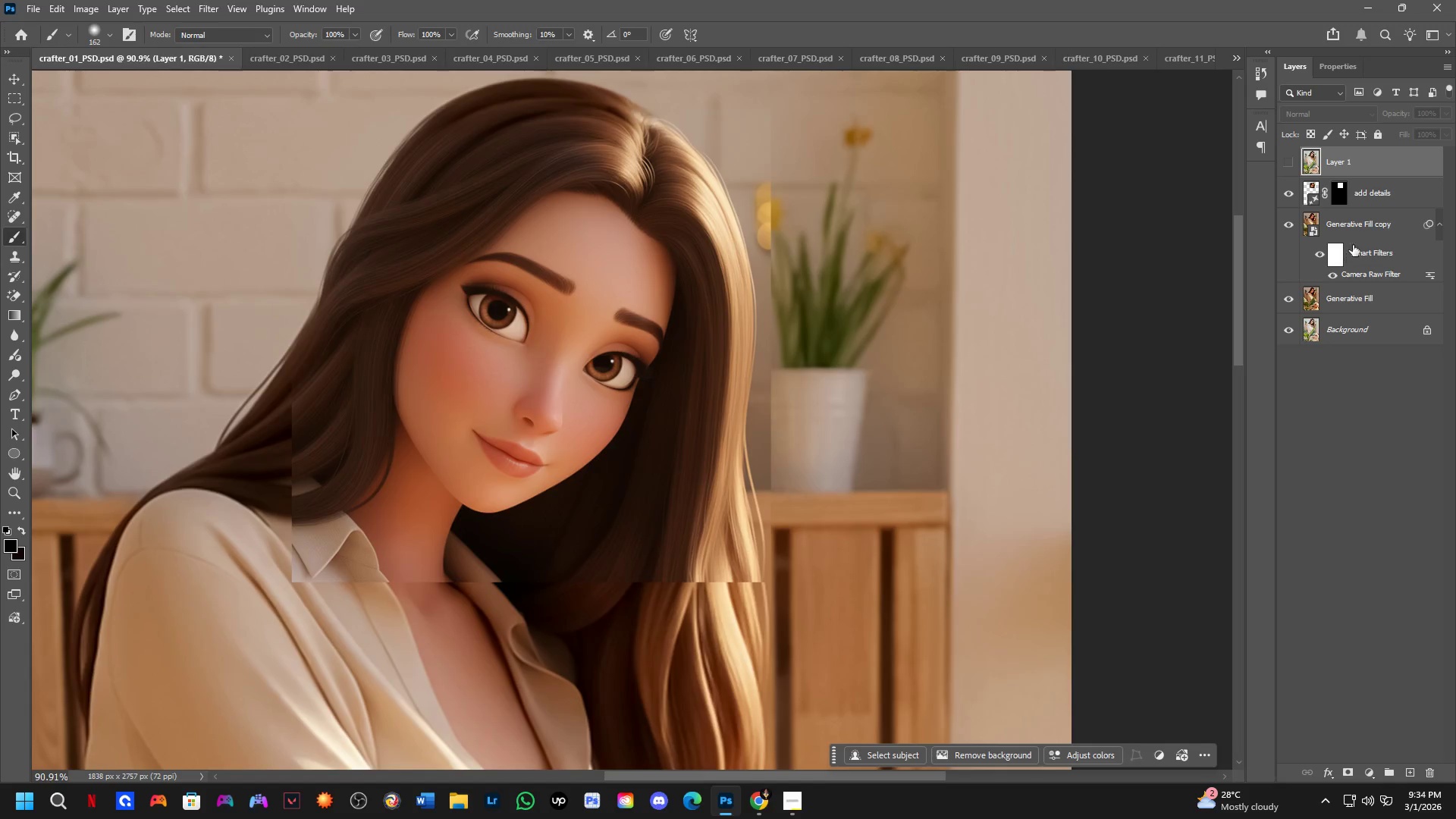 
left_click_drag(start_coordinate=[333, 506], to_coordinate=[350, 478])
 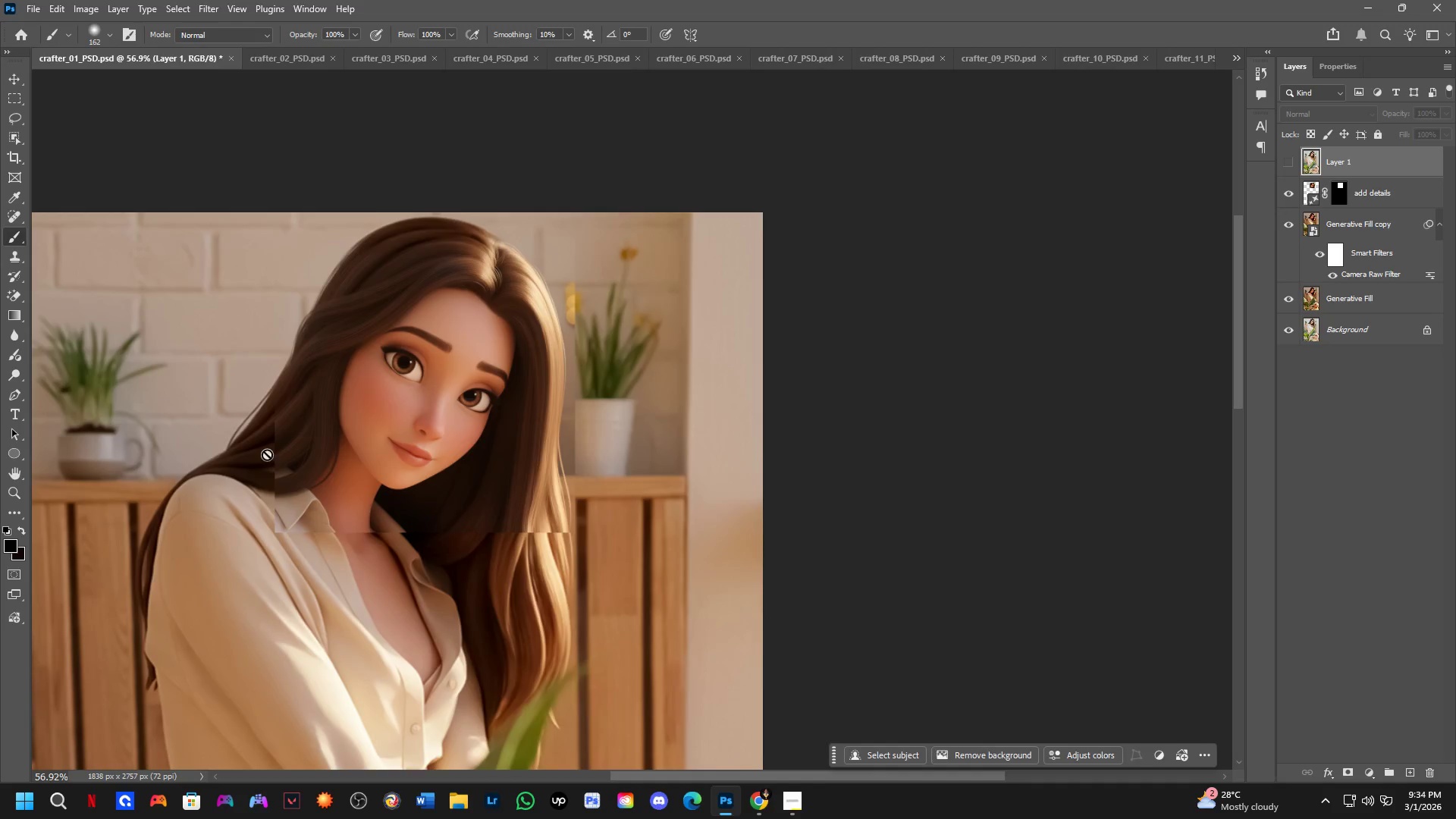 
scroll: coordinate [244, 450], scroll_direction: up, amount: 5.0
 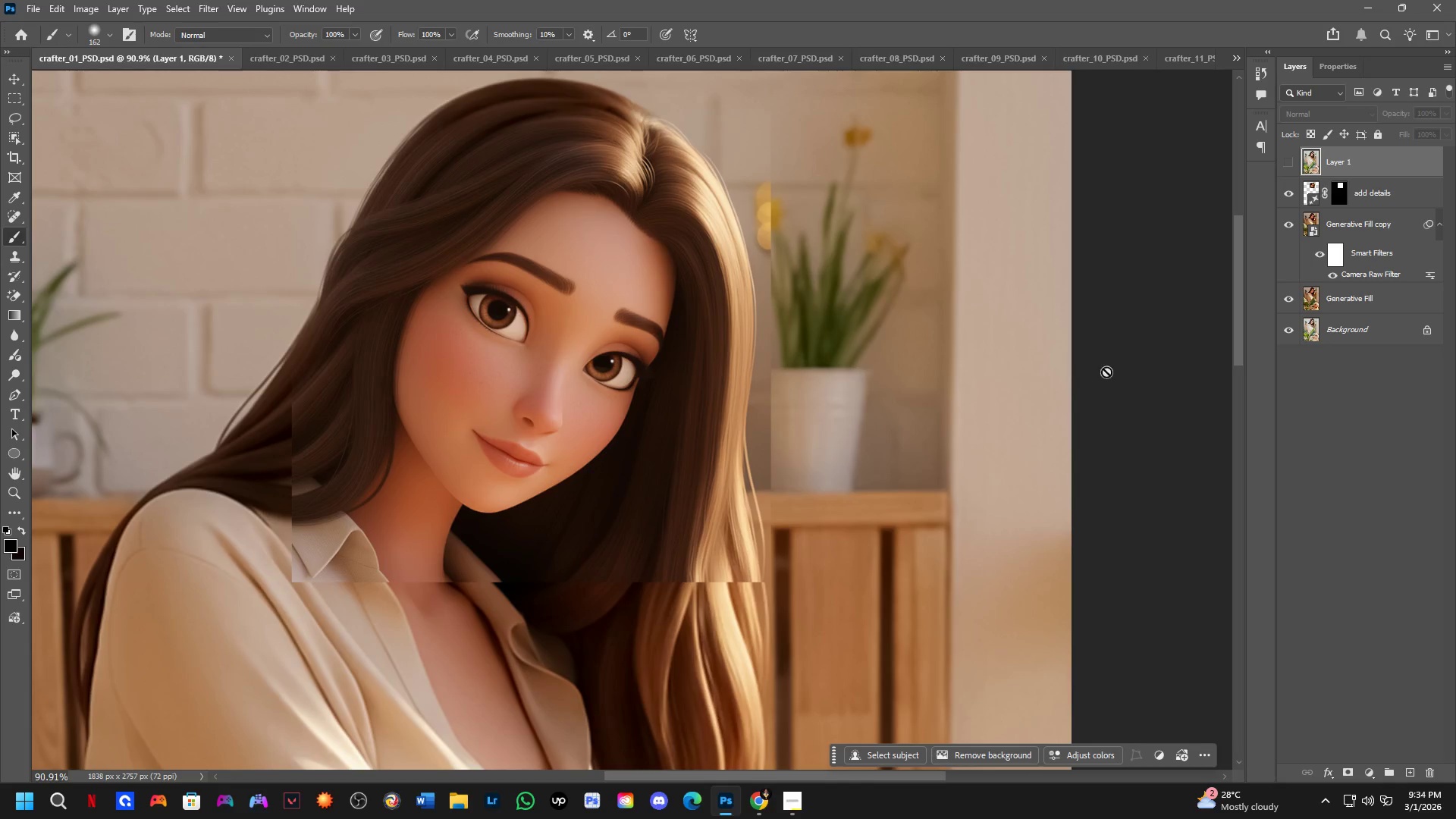 
left_click([1342, 190])
 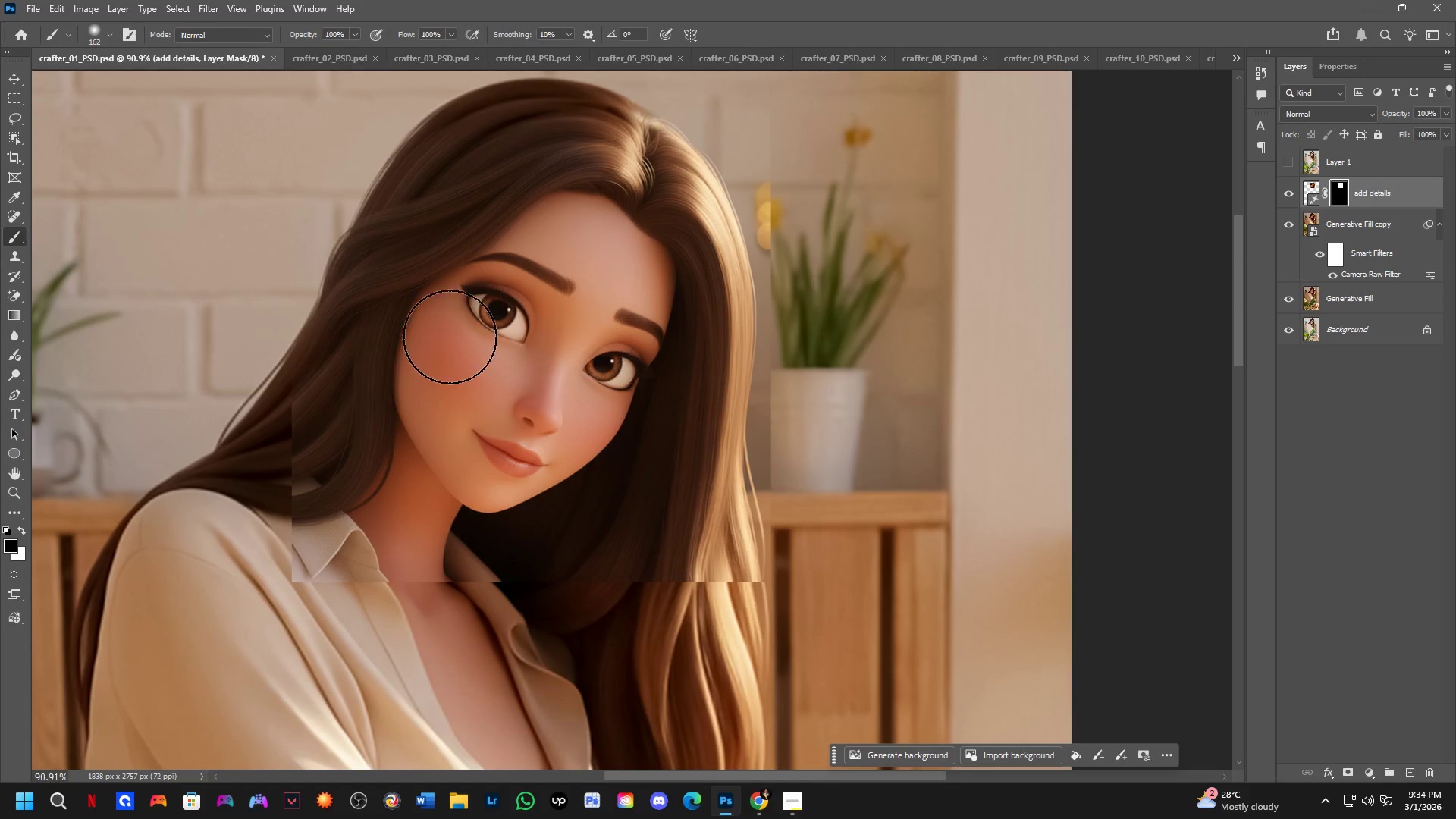 
scroll: coordinate [366, 344], scroll_direction: up, amount: 4.0
 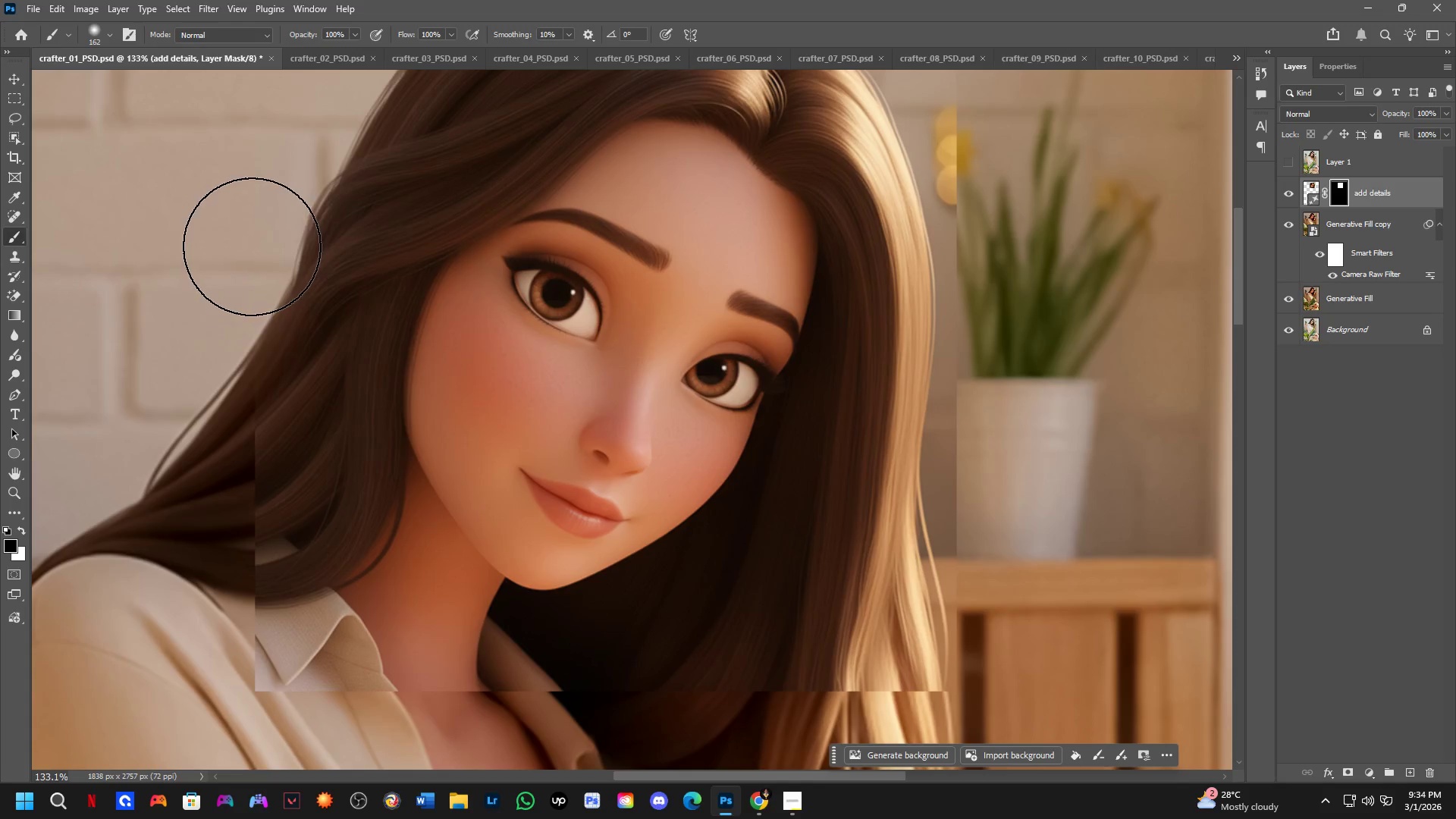 
left_click_drag(start_coordinate=[244, 254], to_coordinate=[1014, 316])
 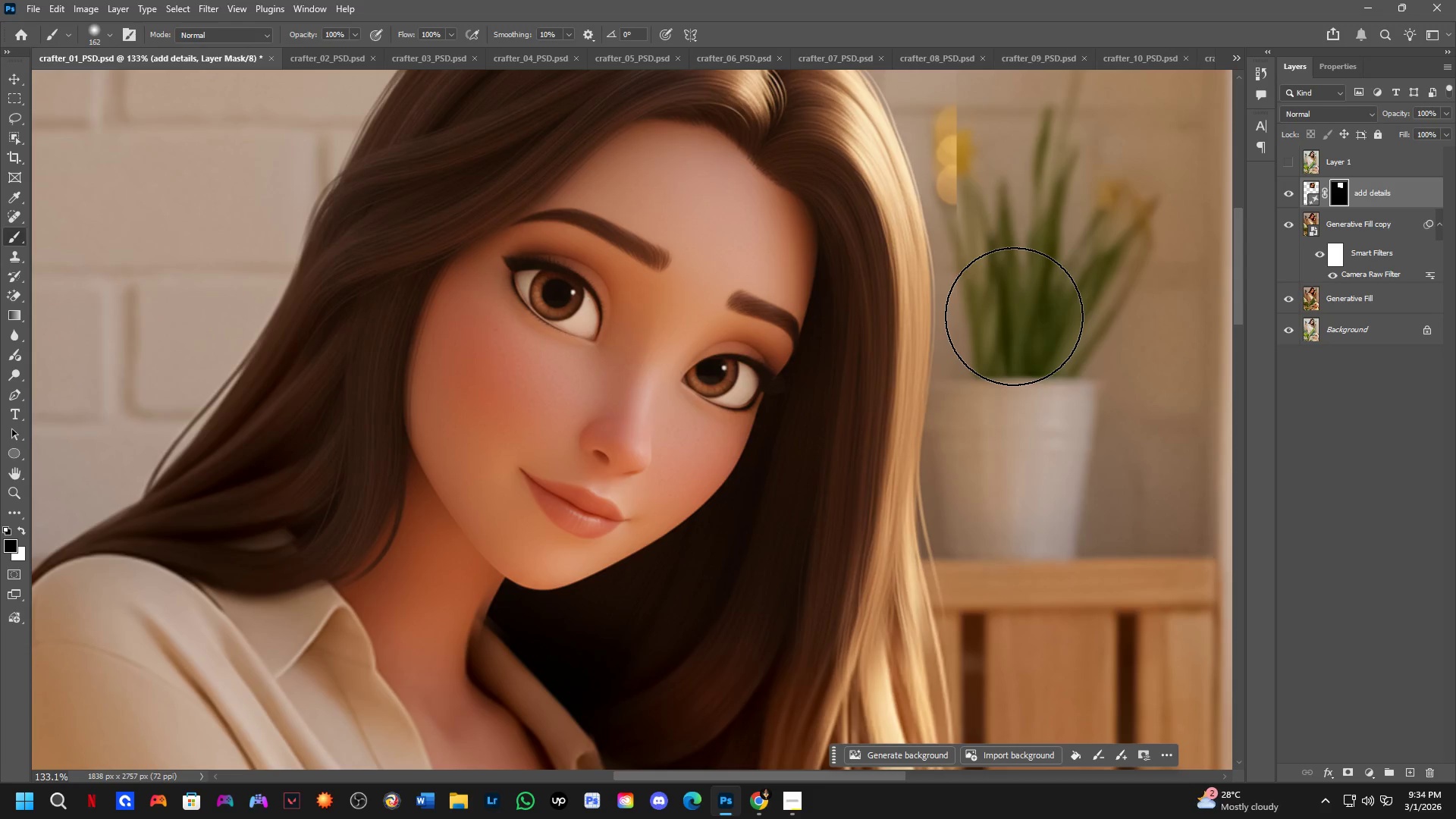 
hold_key(key=Space, duration=0.56)
 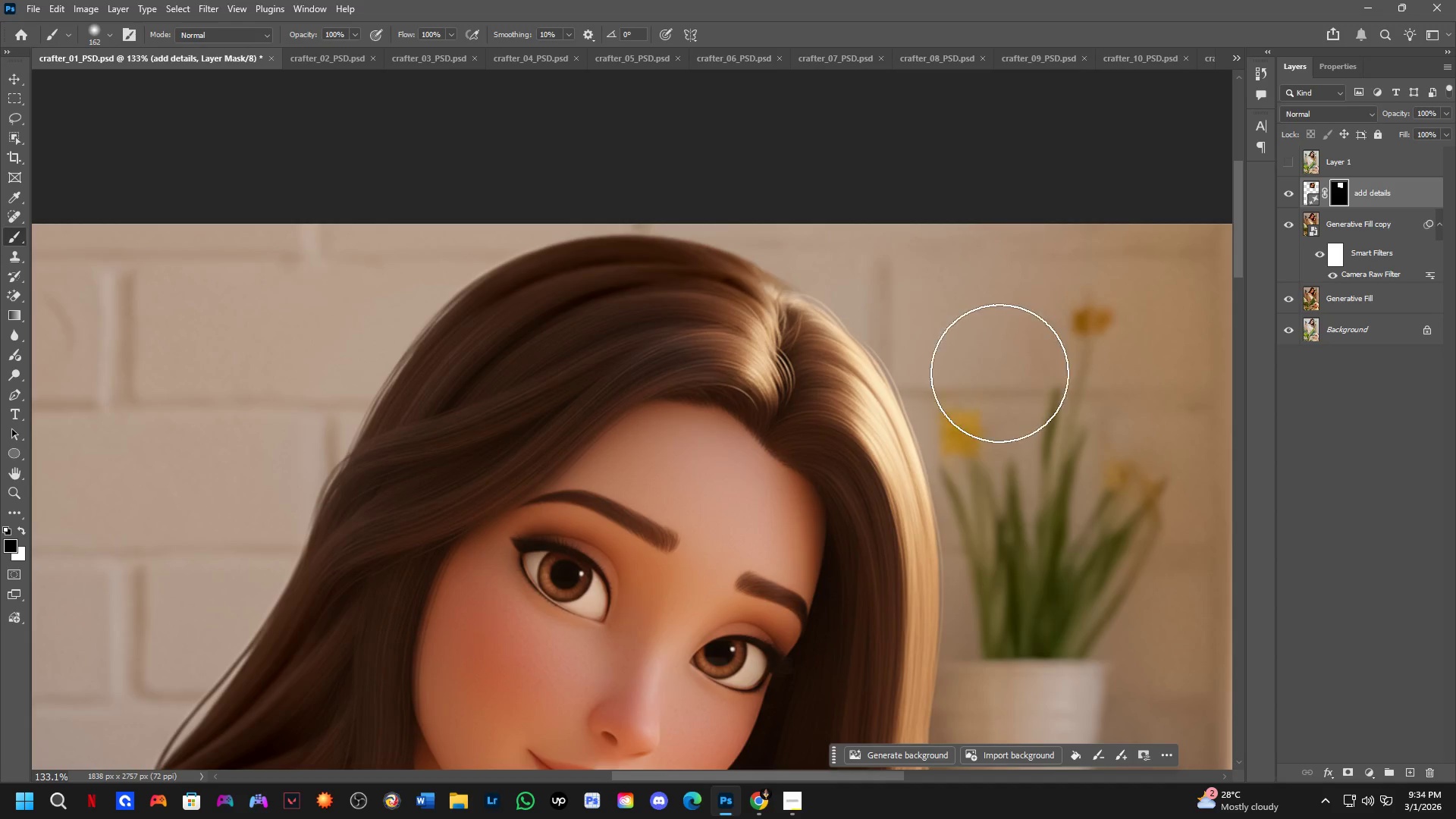 
left_click_drag(start_coordinate=[1009, 342], to_coordinate=[1017, 623])
 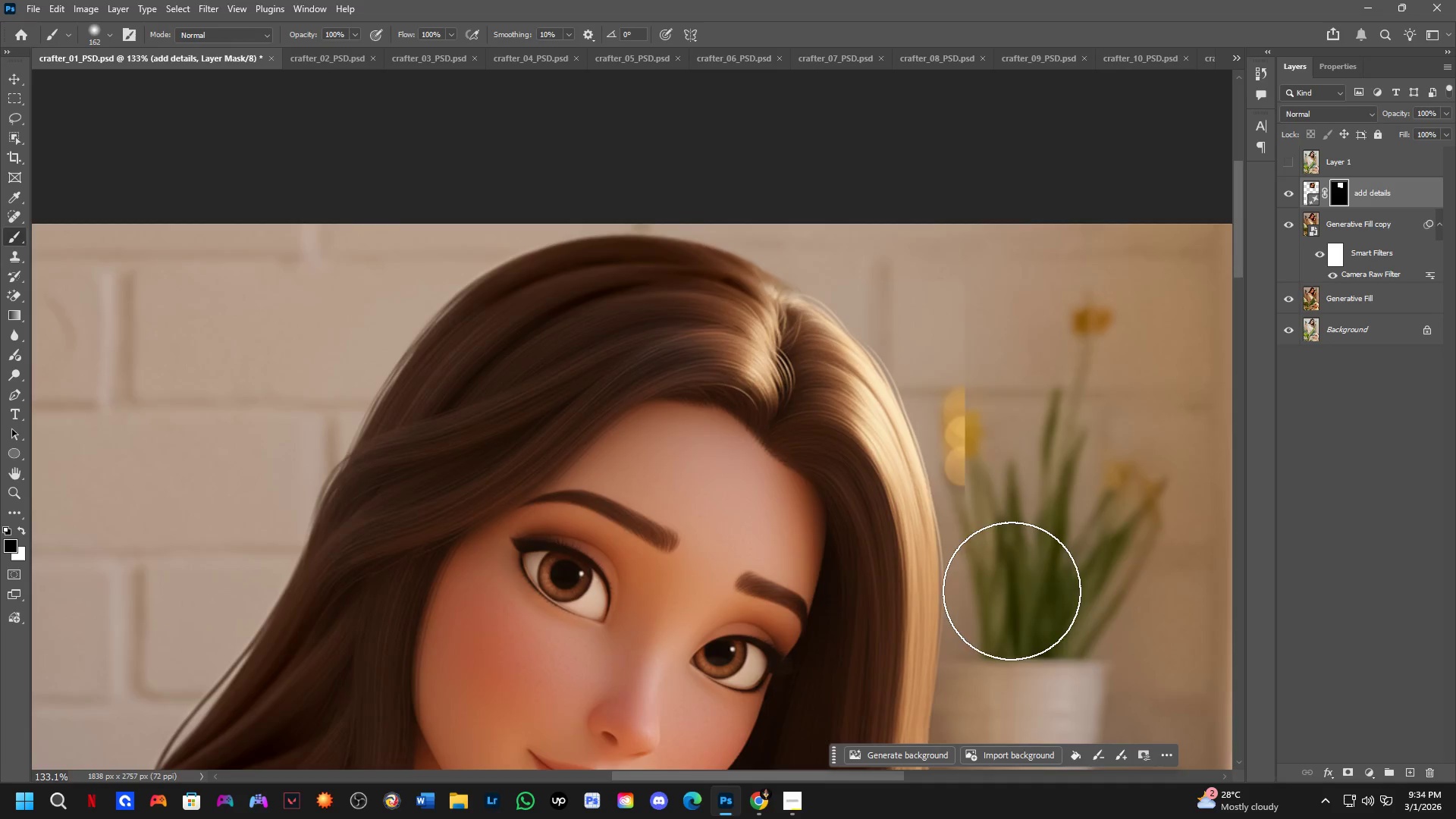 
left_click_drag(start_coordinate=[1015, 609], to_coordinate=[828, 158])
 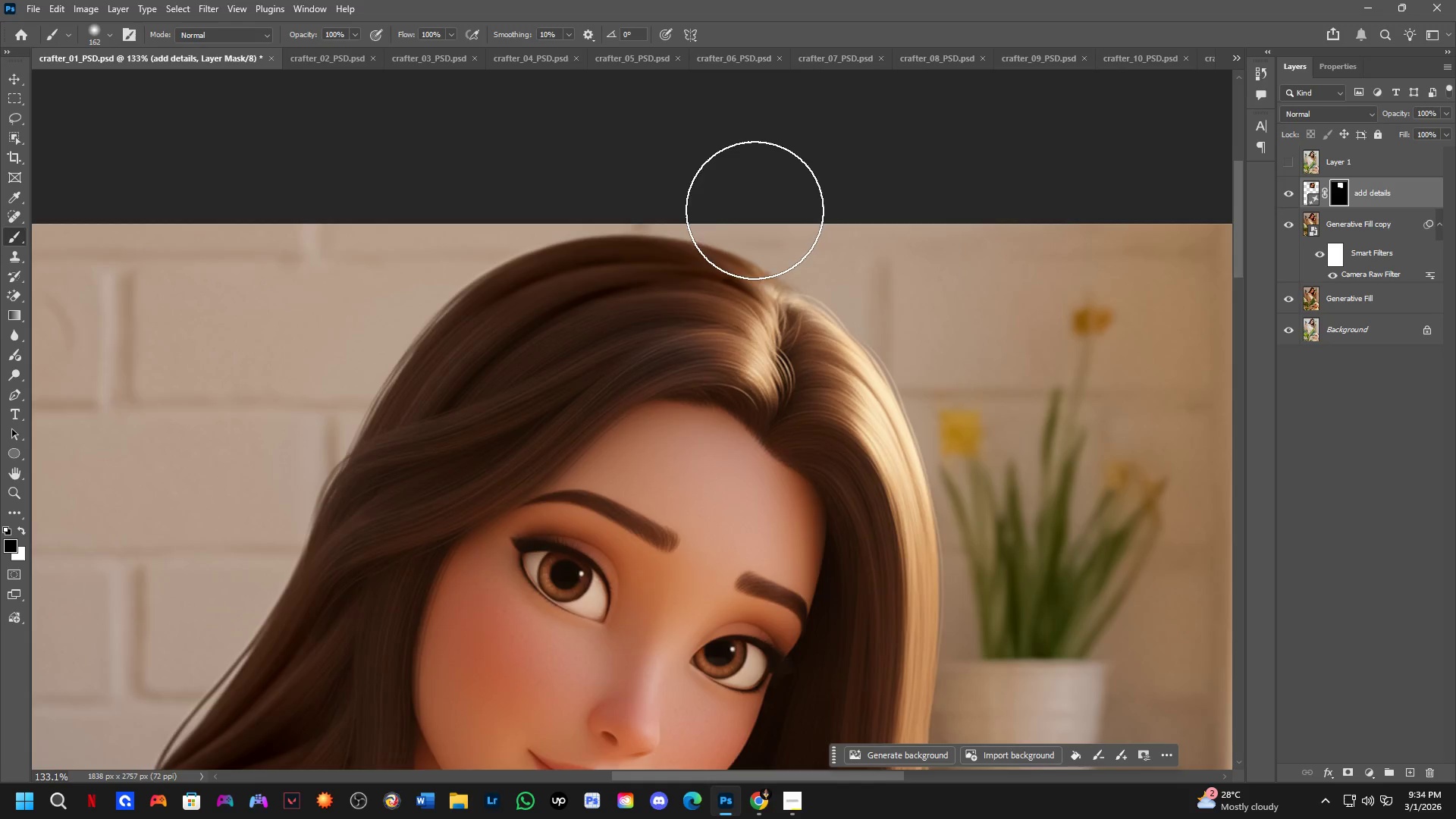 
hold_key(key=Space, duration=0.56)
 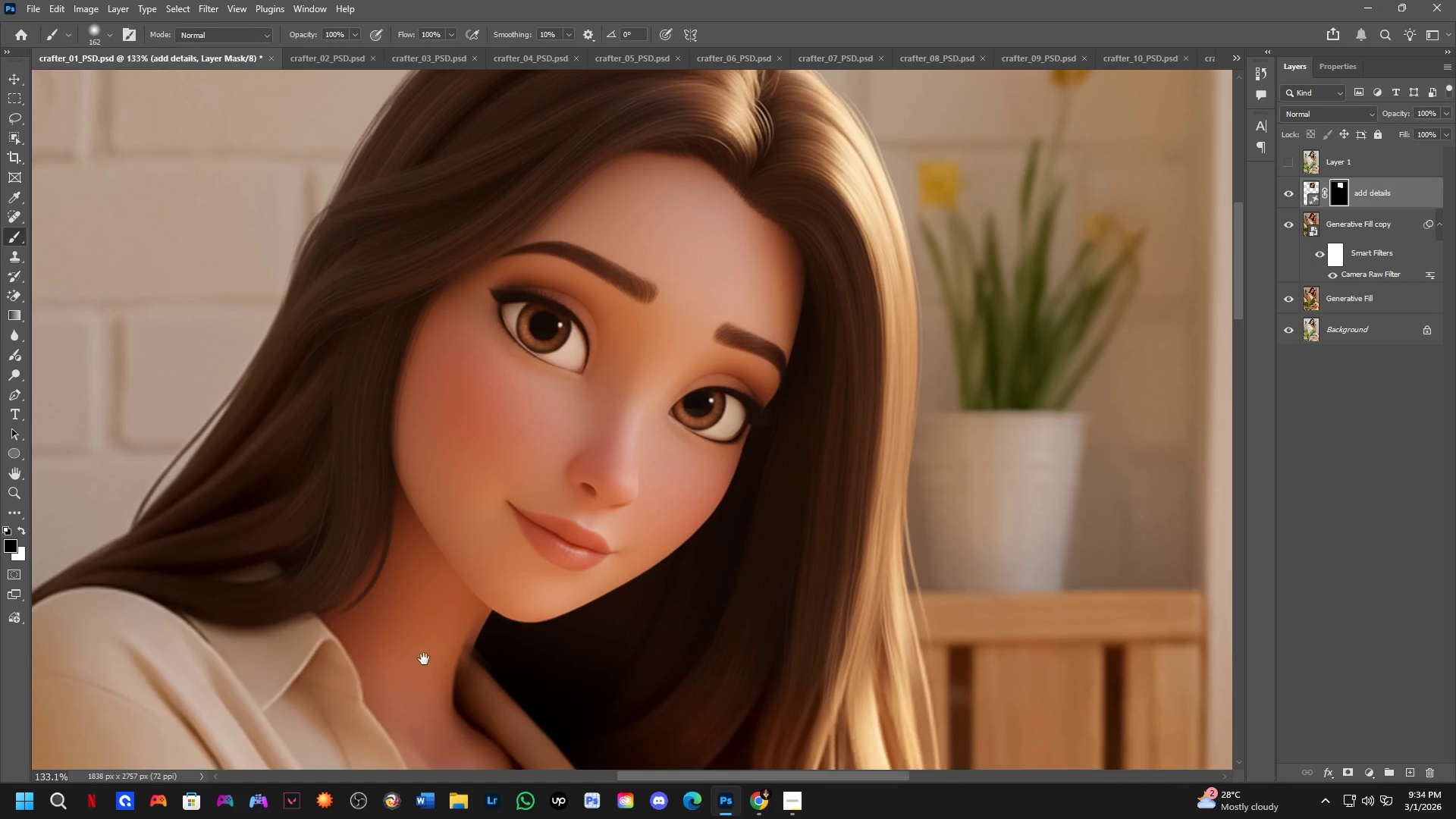 
scroll: coordinate [751, 212], scroll_direction: down, amount: 3.0
 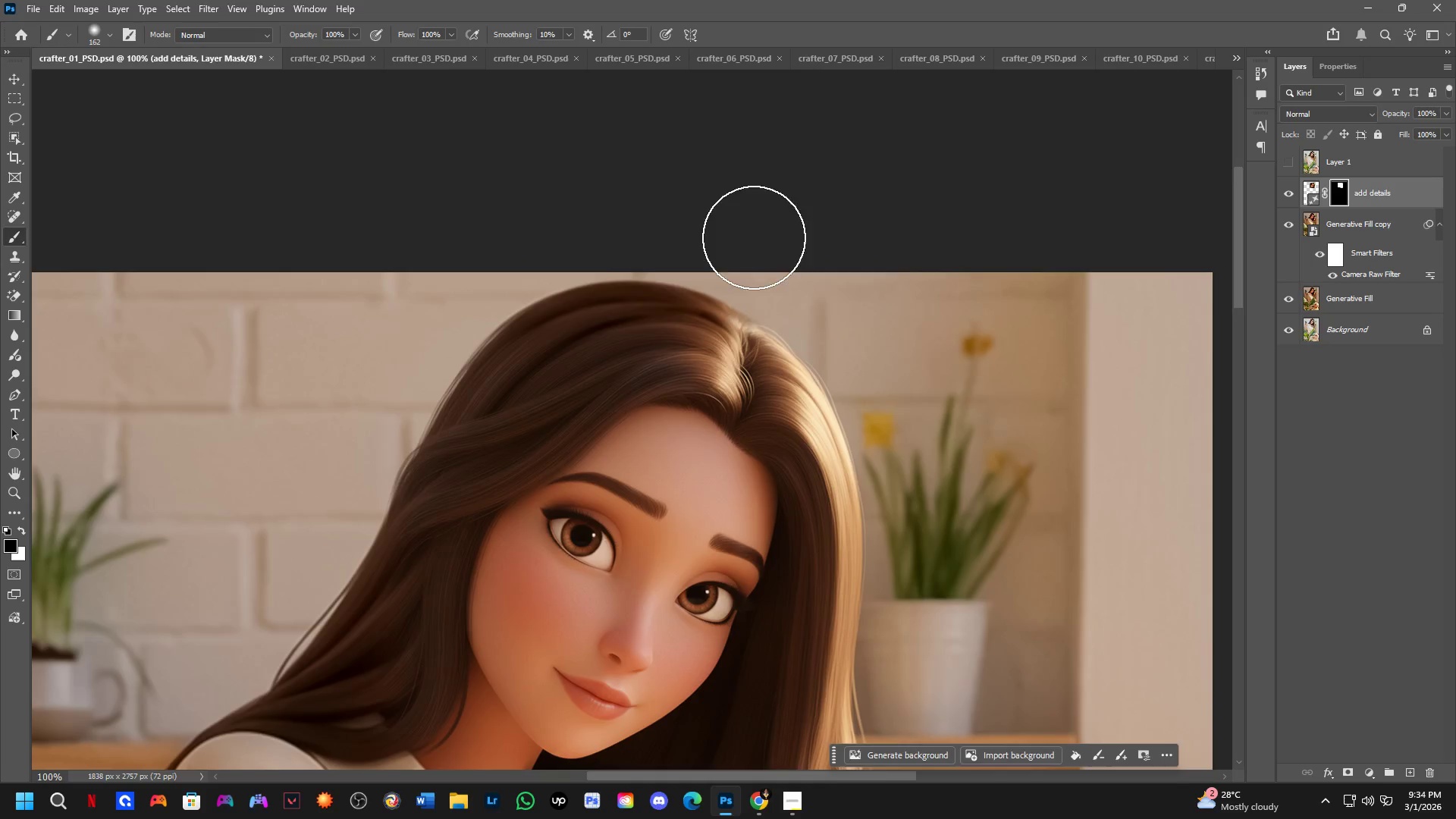 
left_click_drag(start_coordinate=[787, 384], to_coordinate=[738, 245])
 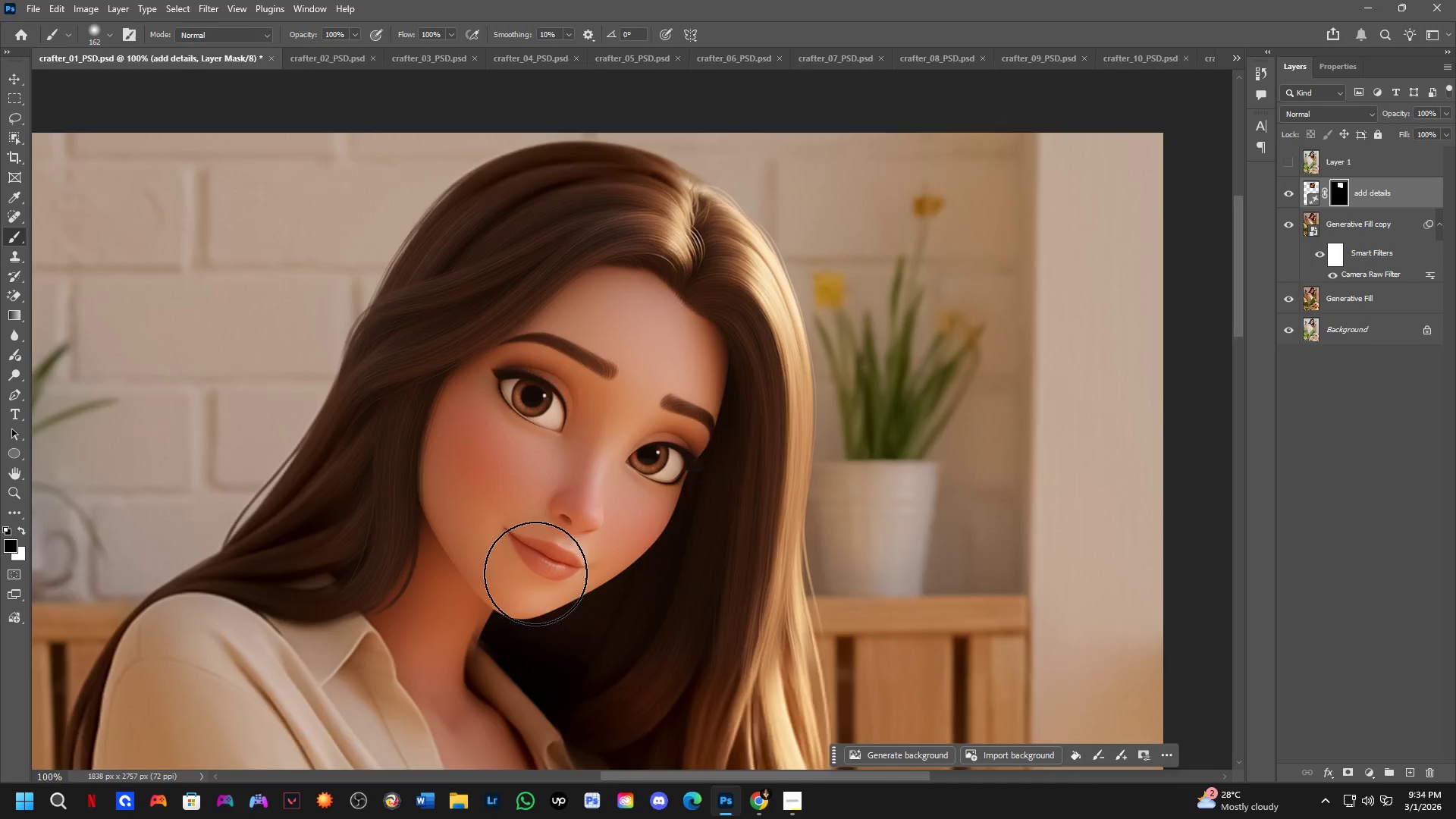 
hold_key(key=Space, duration=0.47)
 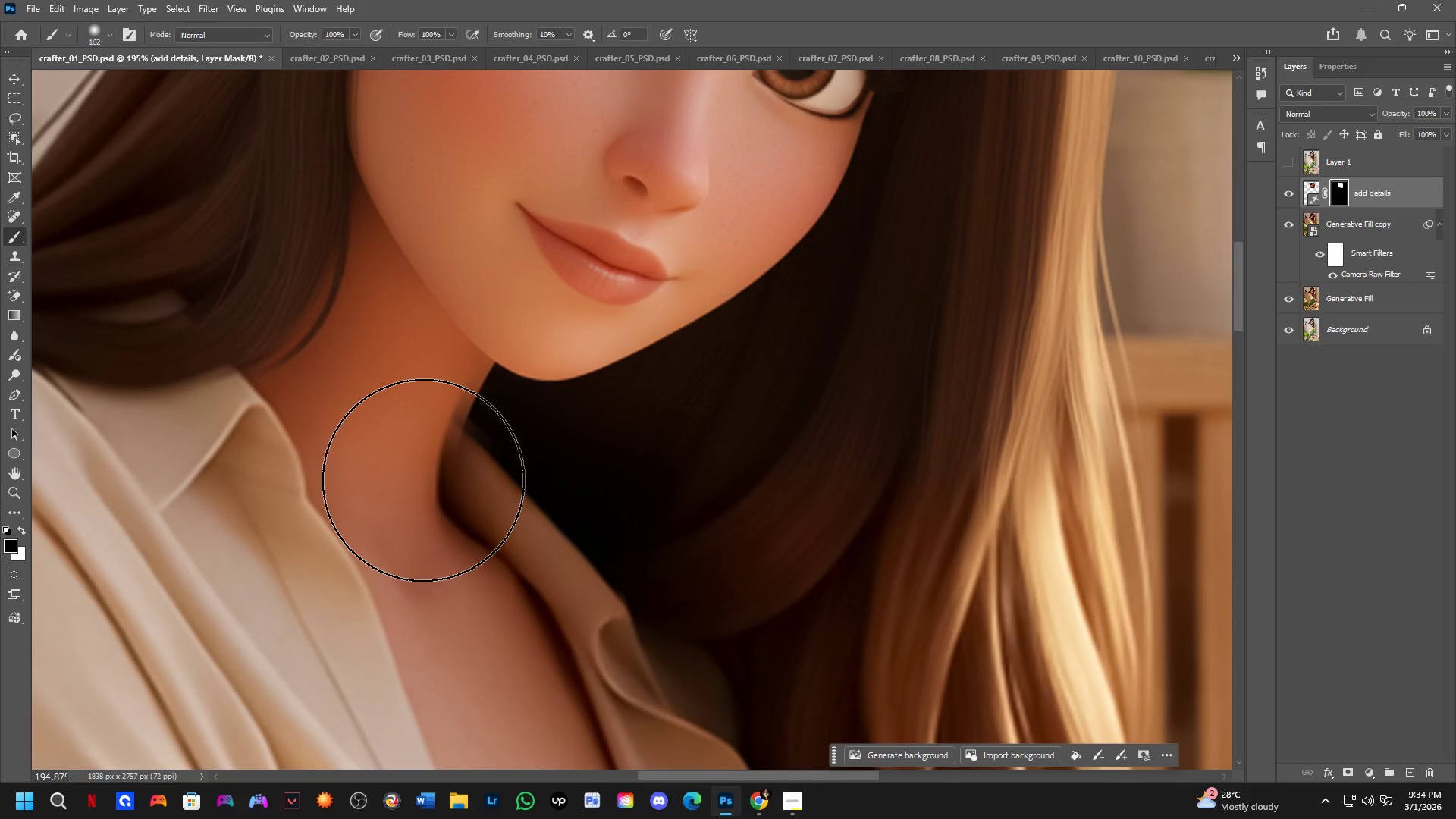 
scroll: coordinate [453, 637], scroll_direction: up, amount: 3.0
 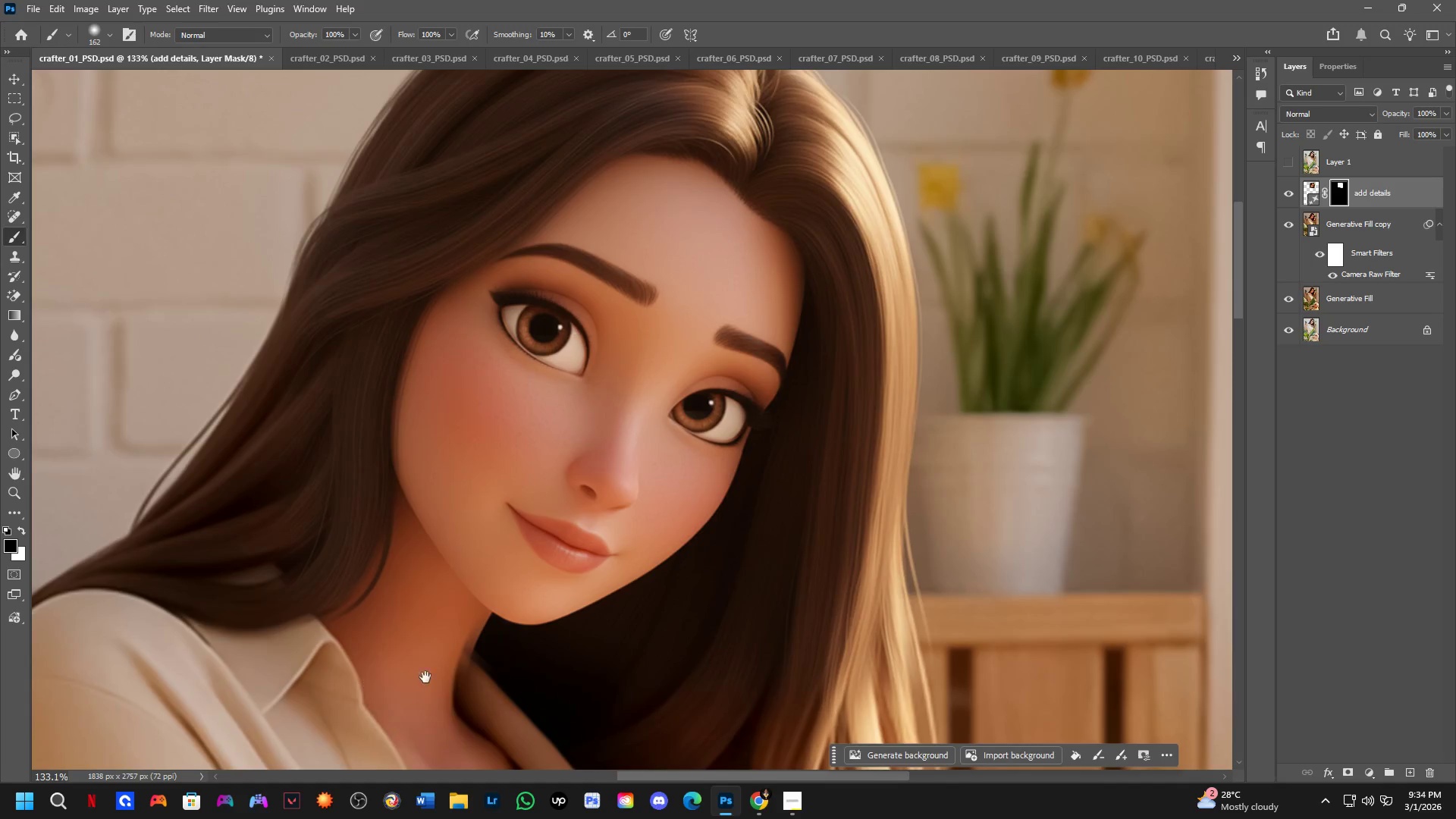 
left_click_drag(start_coordinate=[425, 677], to_coordinate=[405, 464])
 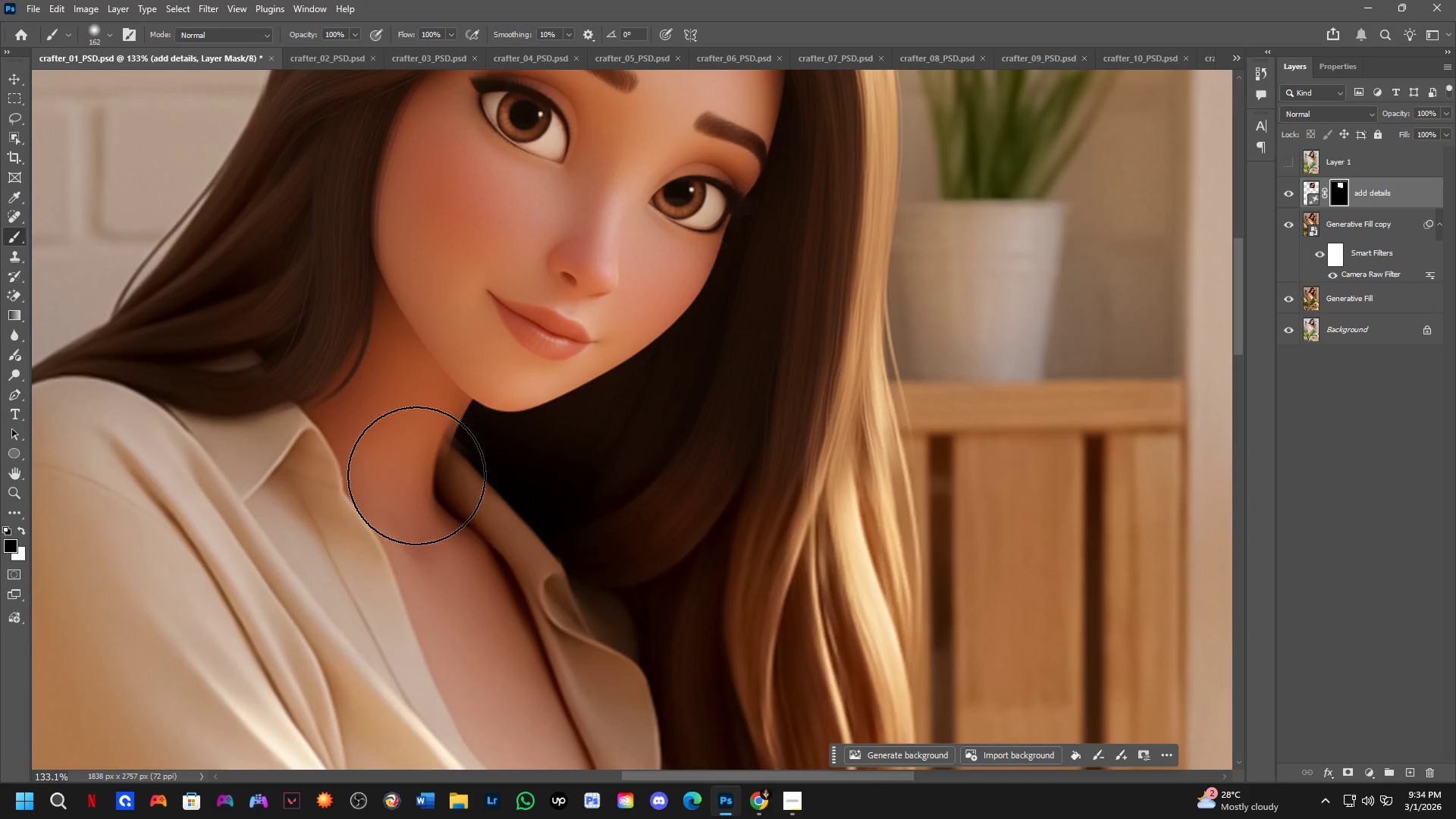 
scroll: coordinate [423, 479], scroll_direction: up, amount: 4.0
 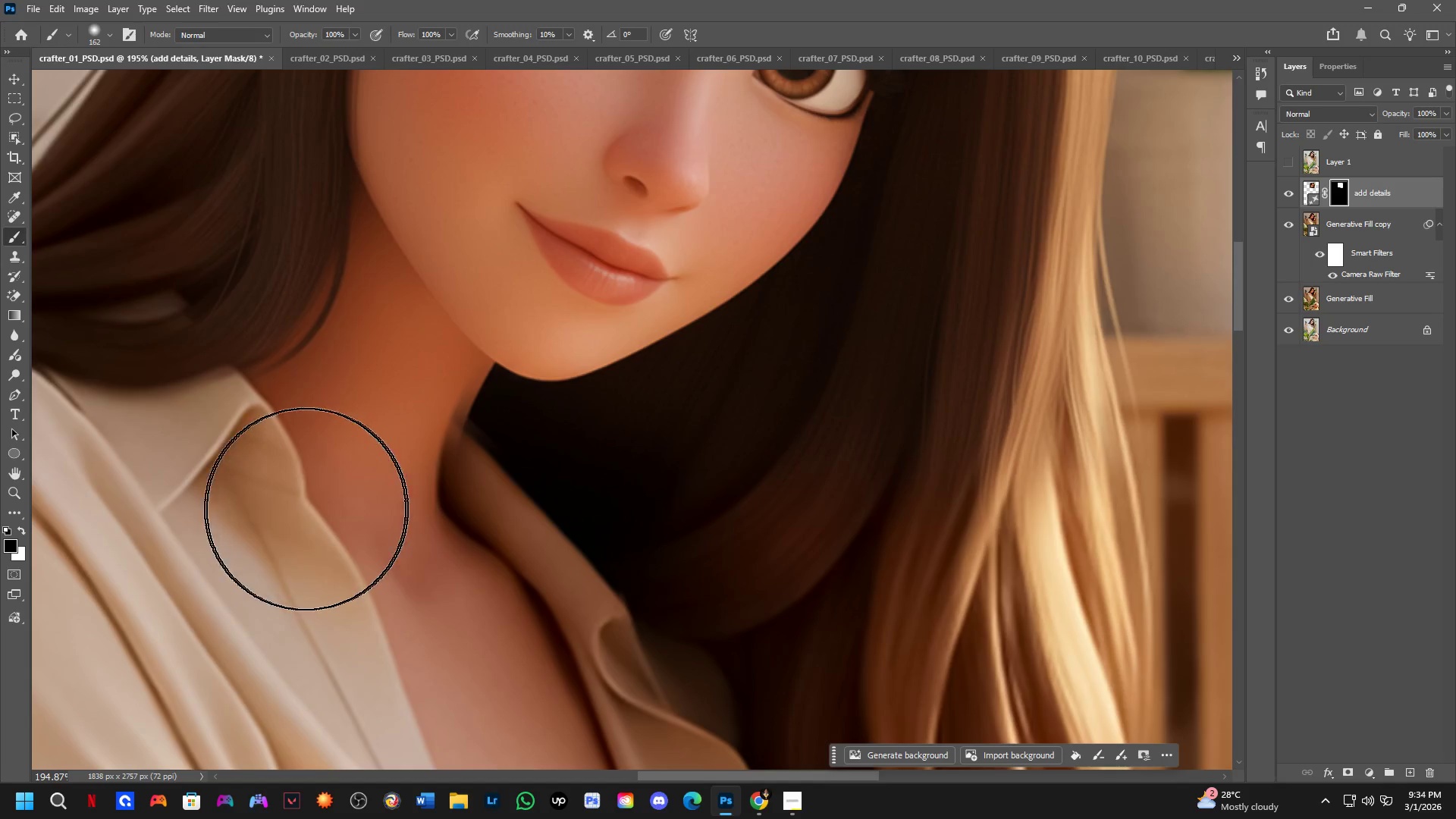 
key(L)
 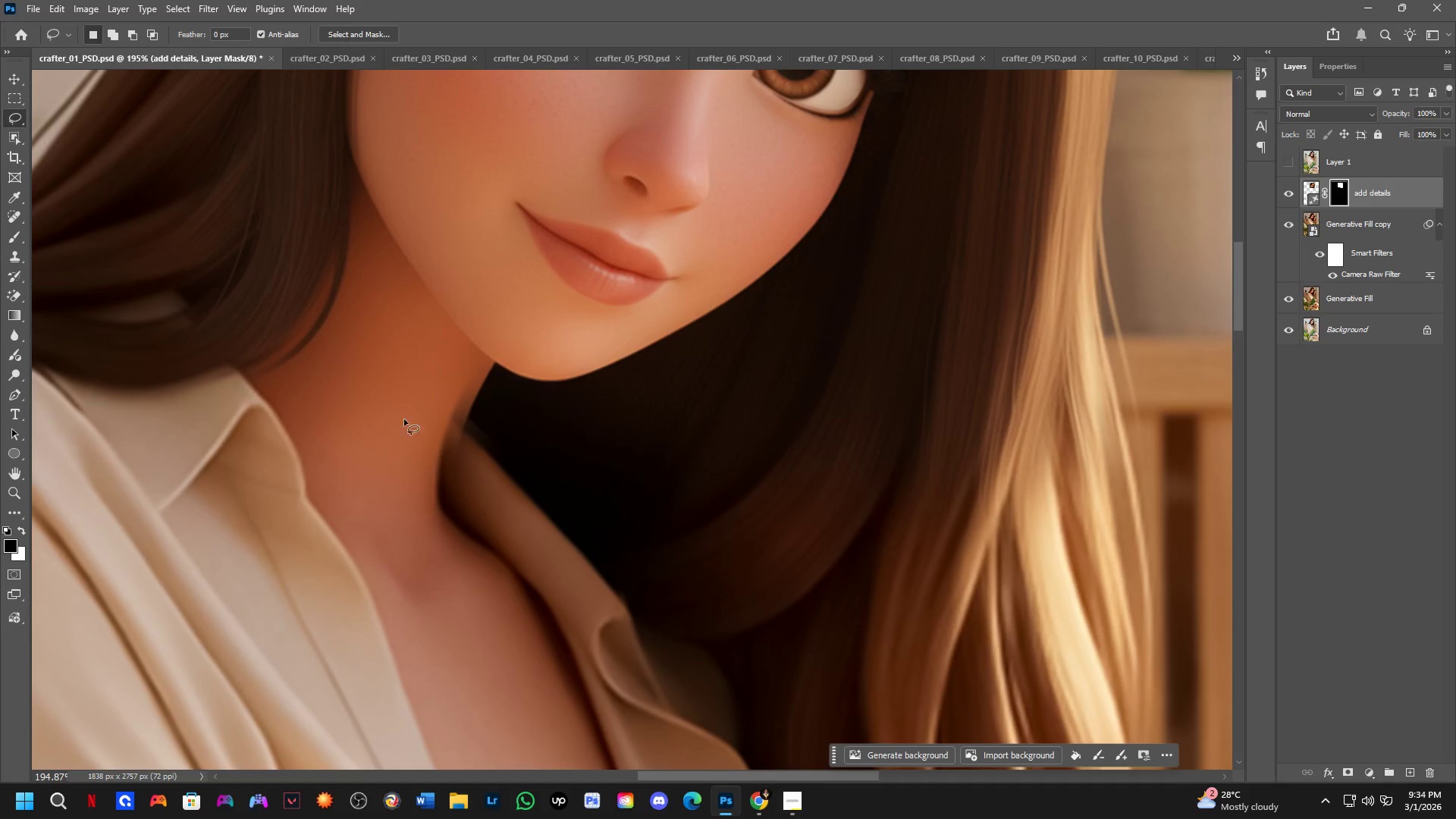 
scroll: coordinate [393, 431], scroll_direction: up, amount: 2.0
 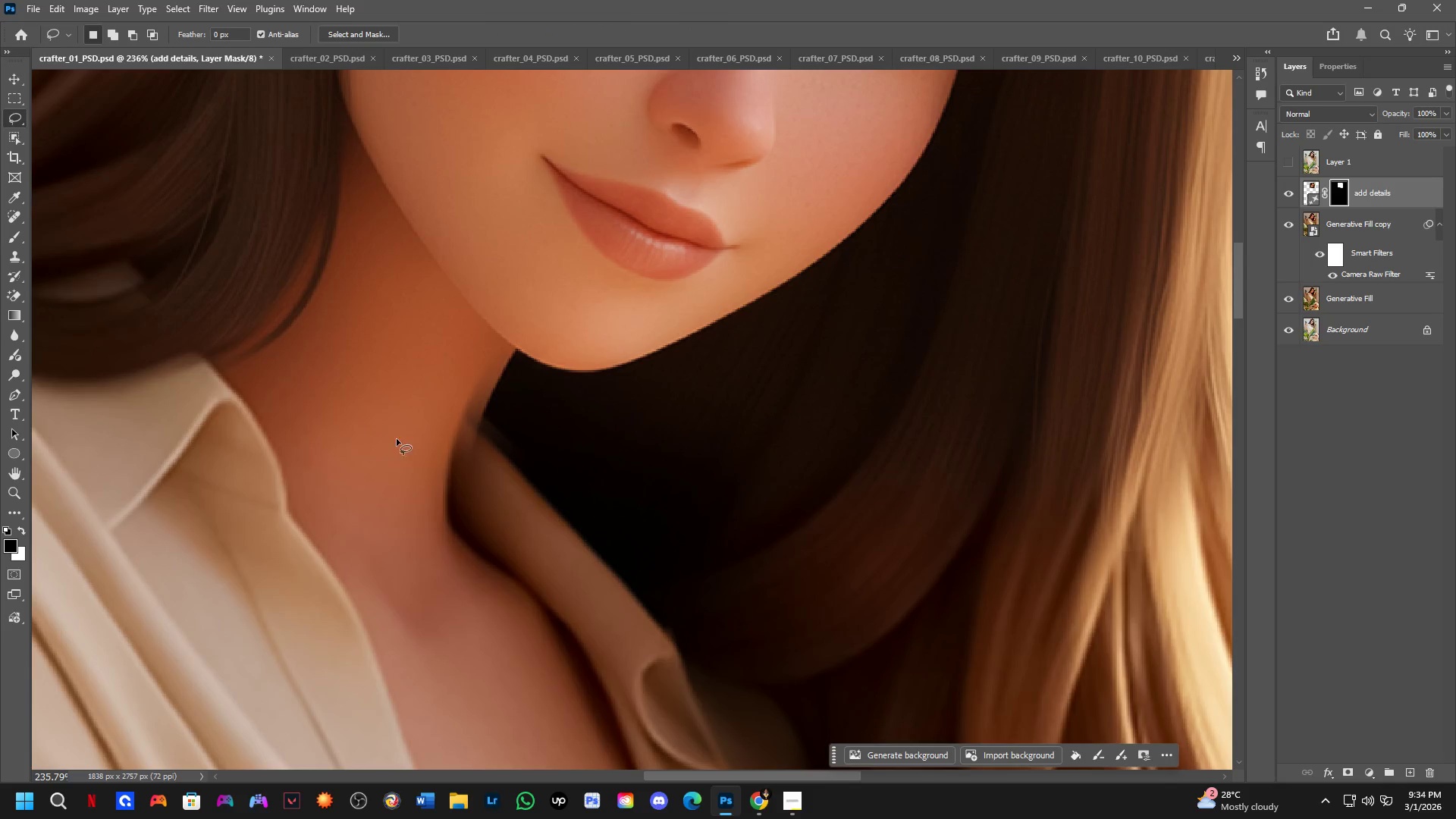 
left_click_drag(start_coordinate=[397, 439], to_coordinate=[487, 330])
 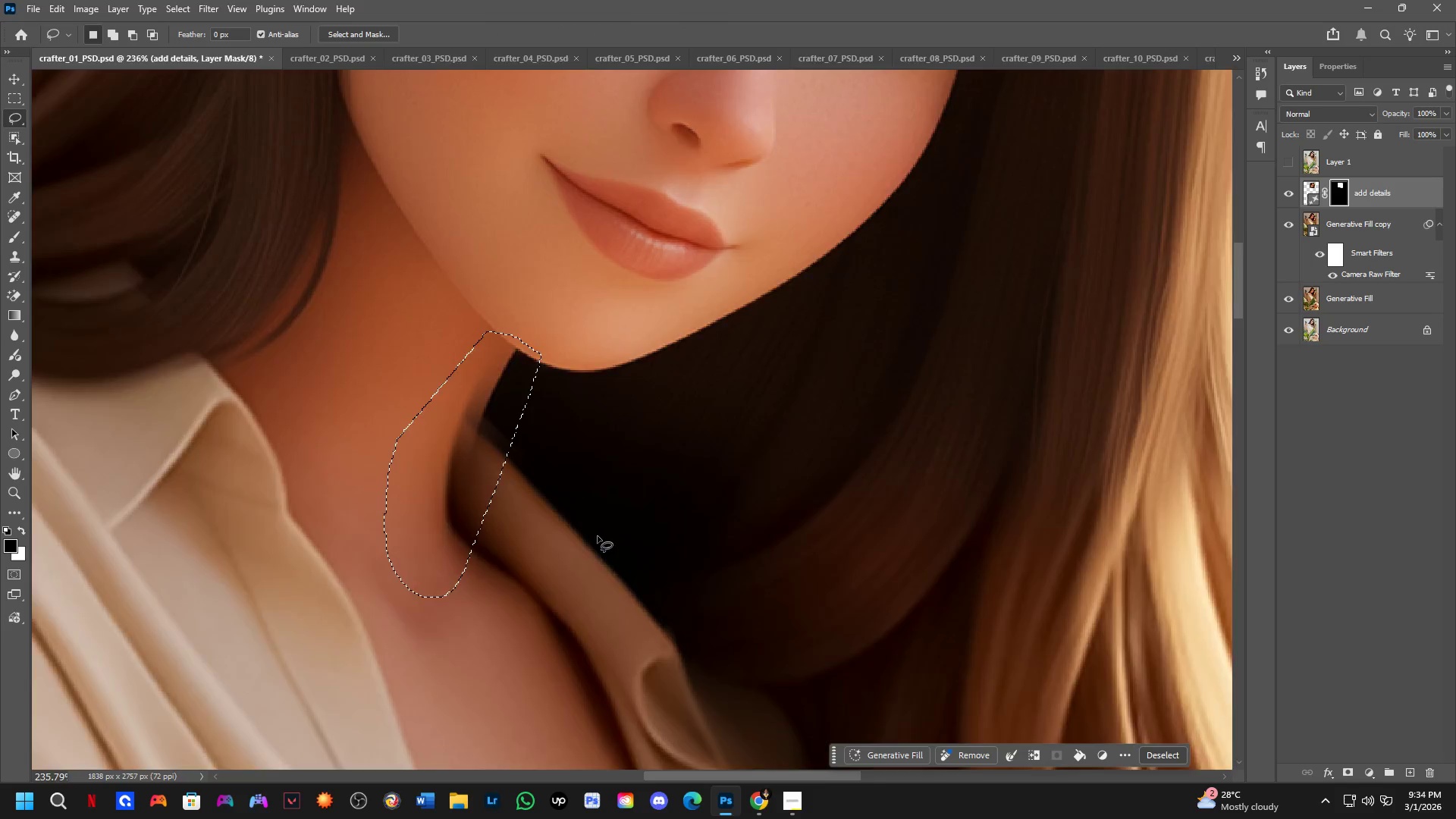 
scroll: coordinate [610, 552], scroll_direction: down, amount: 5.0
 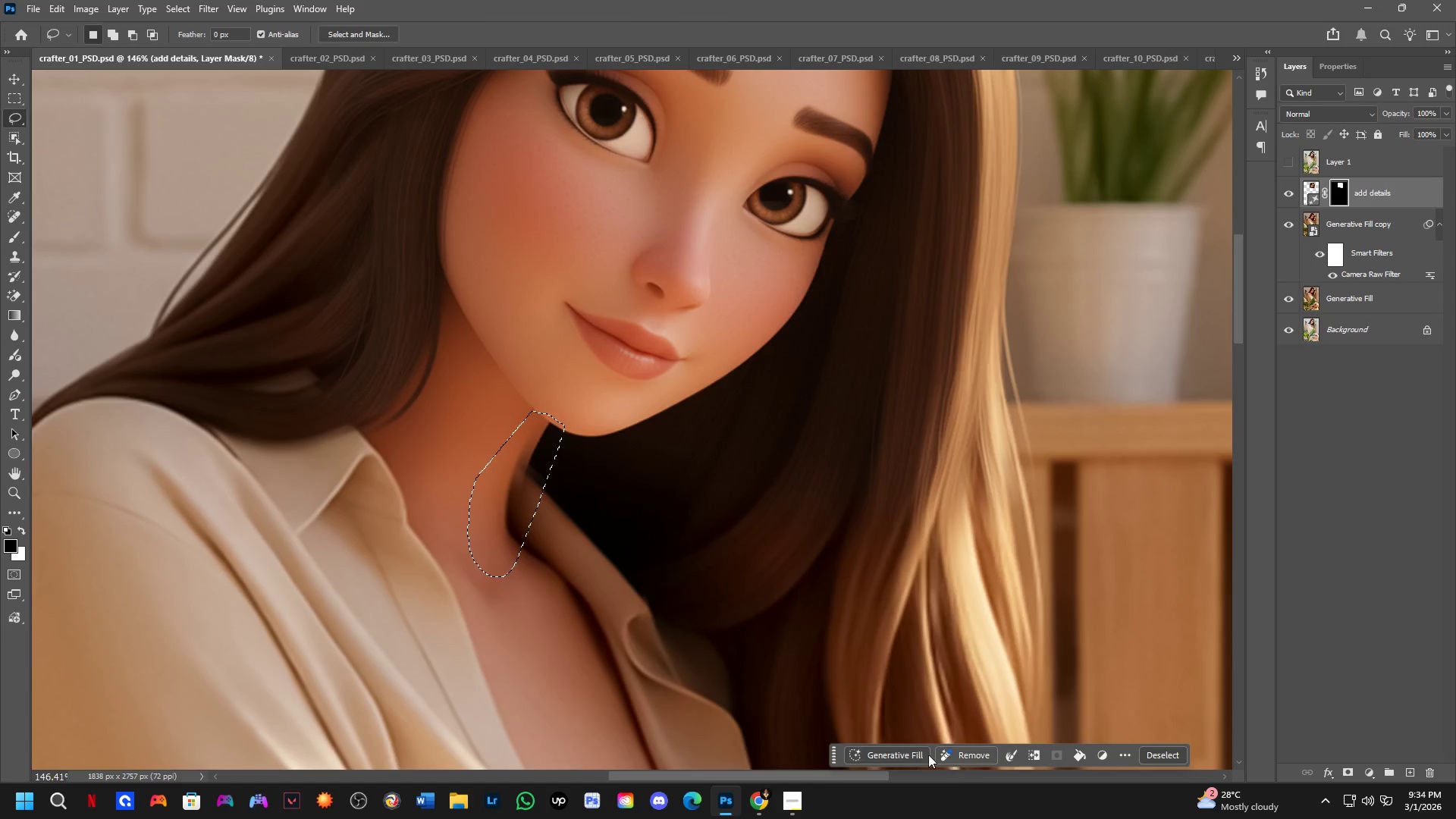 
left_click([915, 749])
 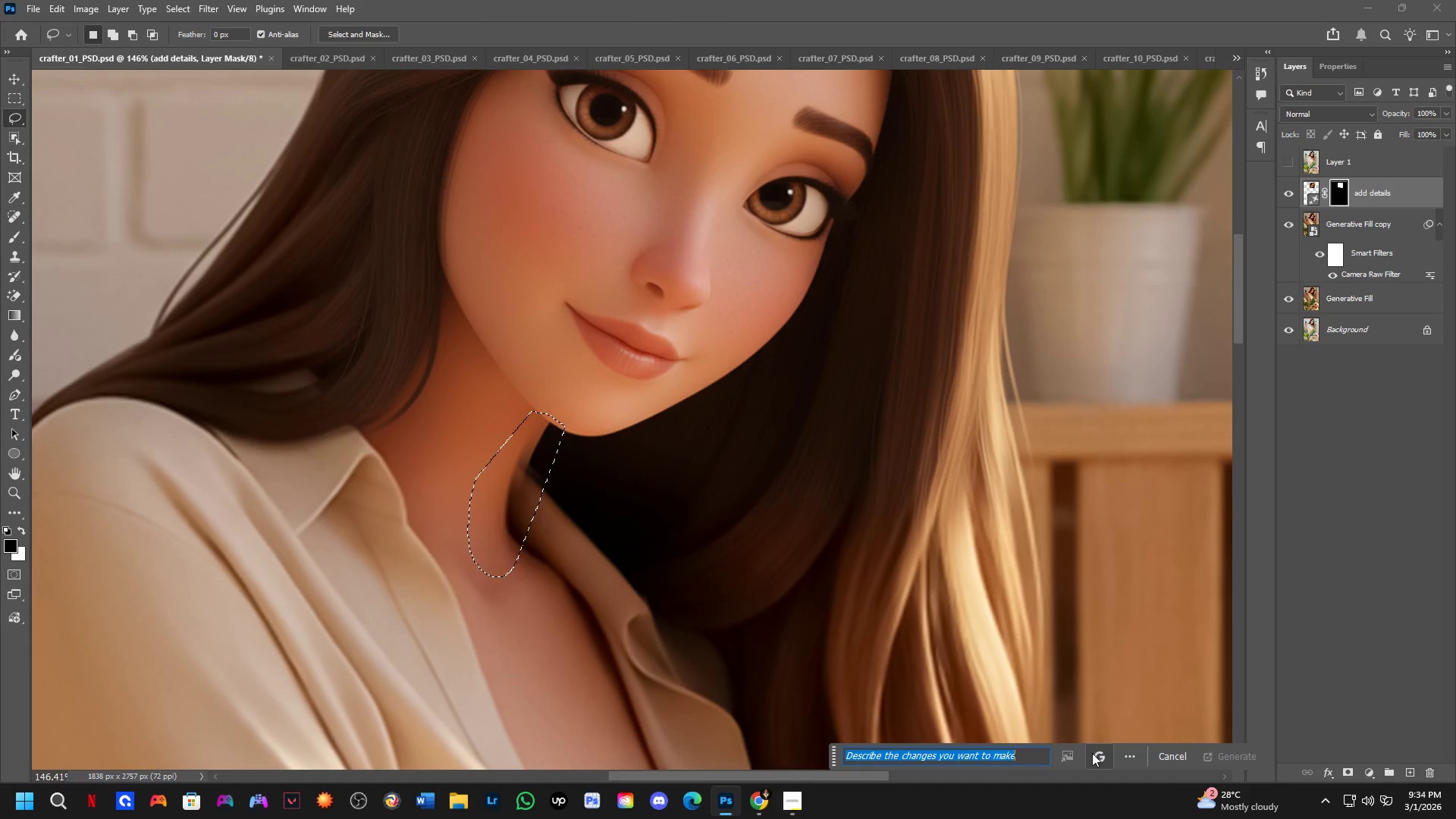 
left_click([1090, 753])
 